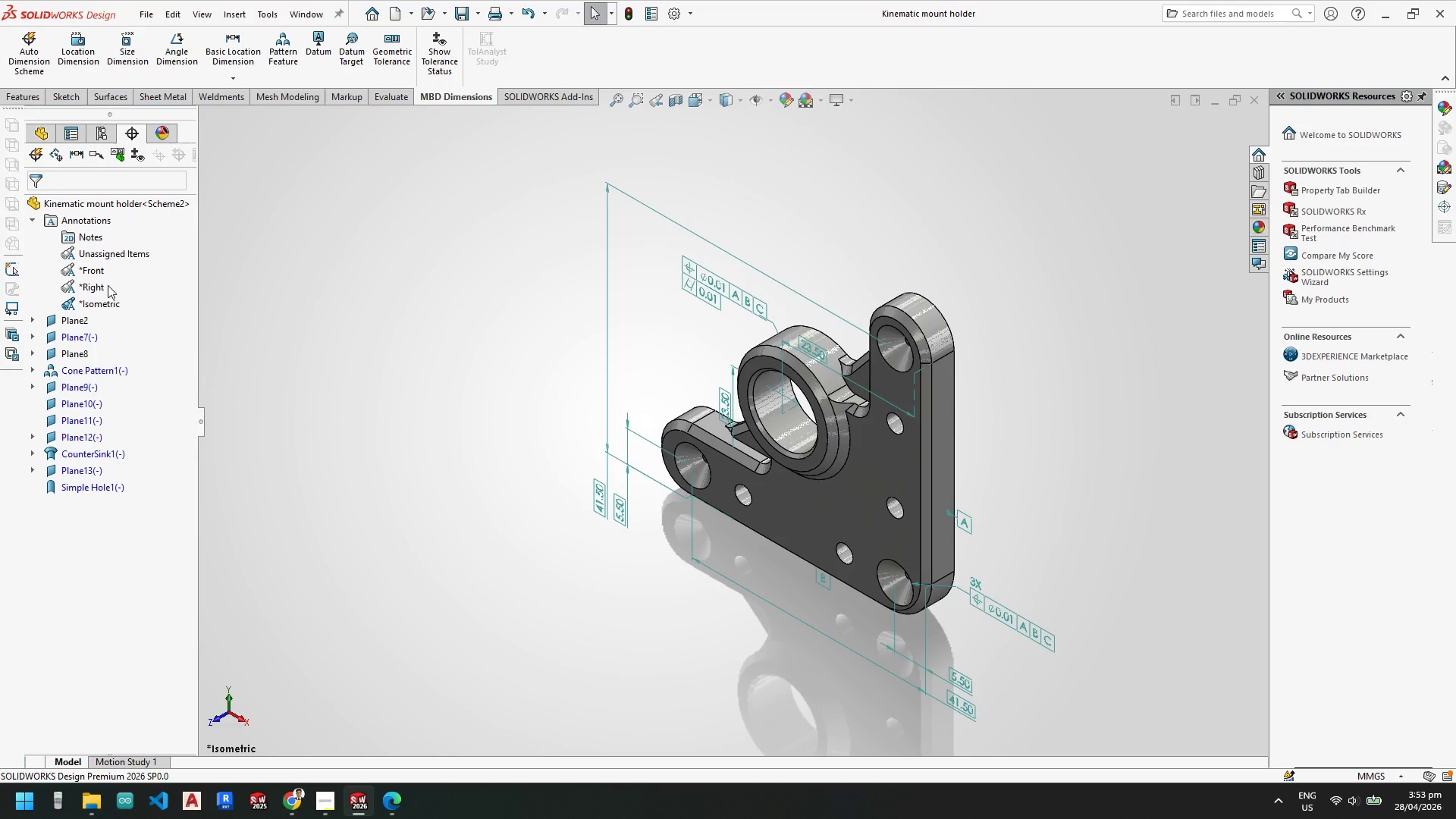 
key(Escape)
 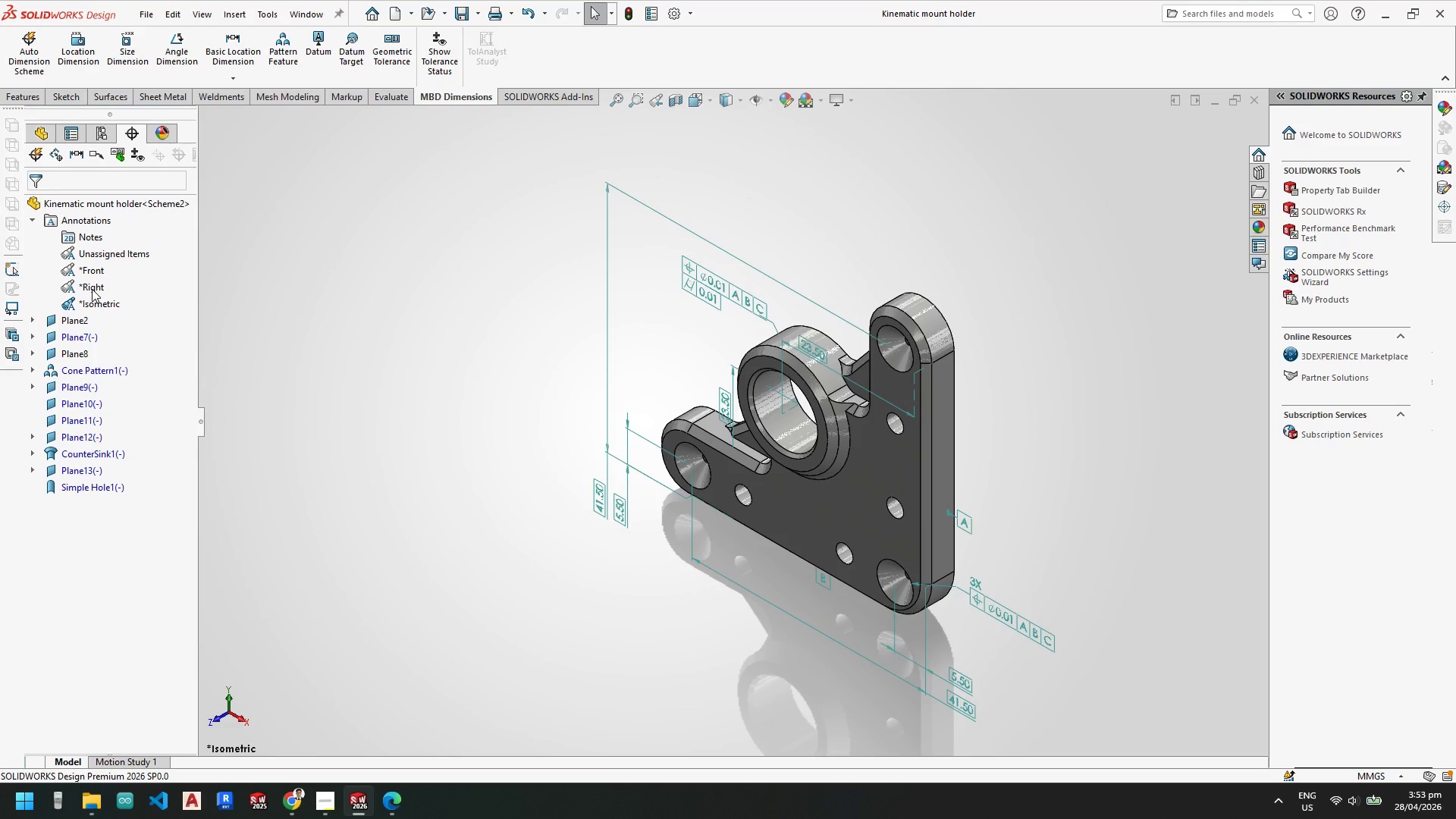 
left_click([92, 289])
 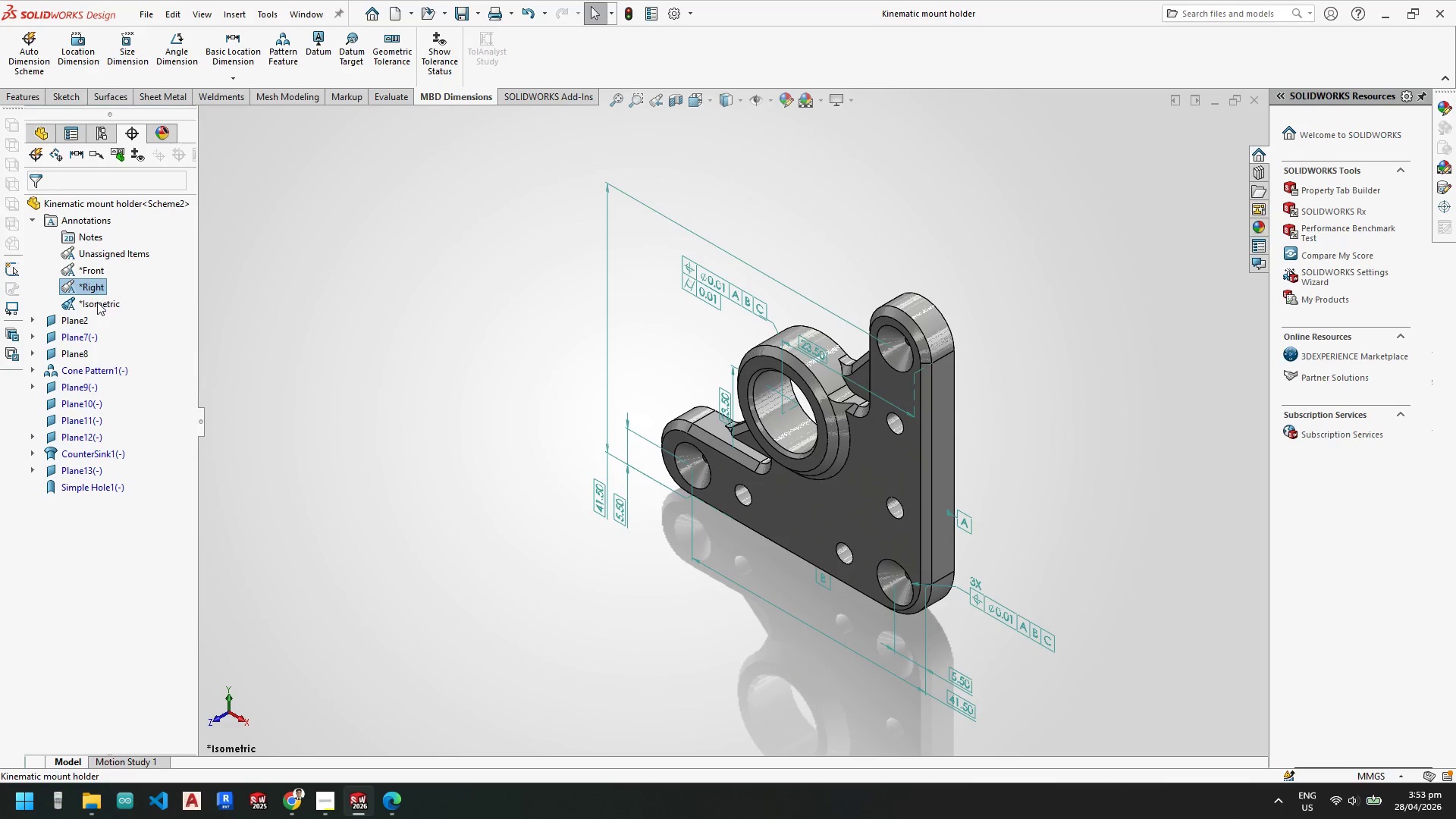 
left_click([97, 303])
 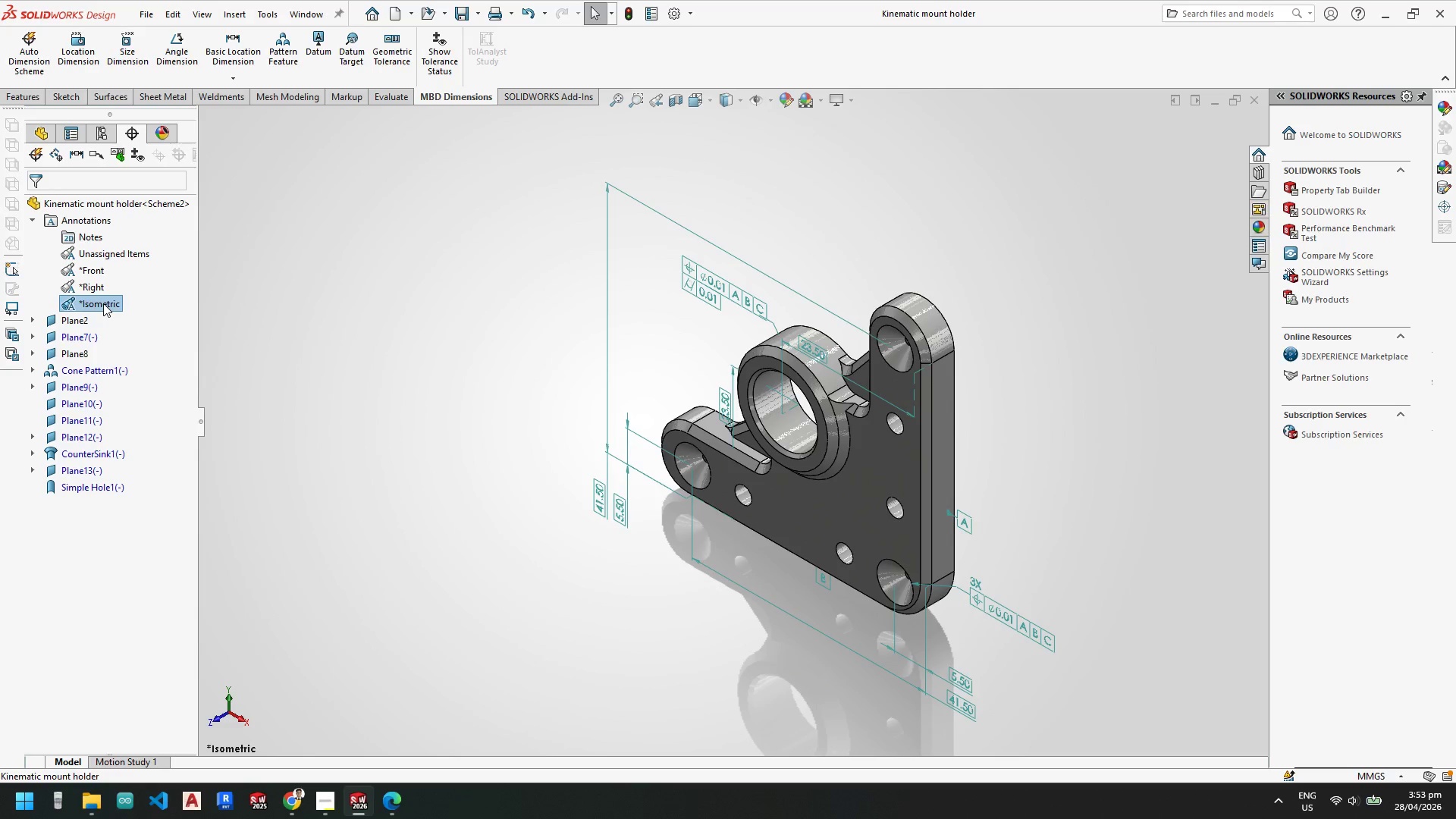 
left_click([369, 337])
 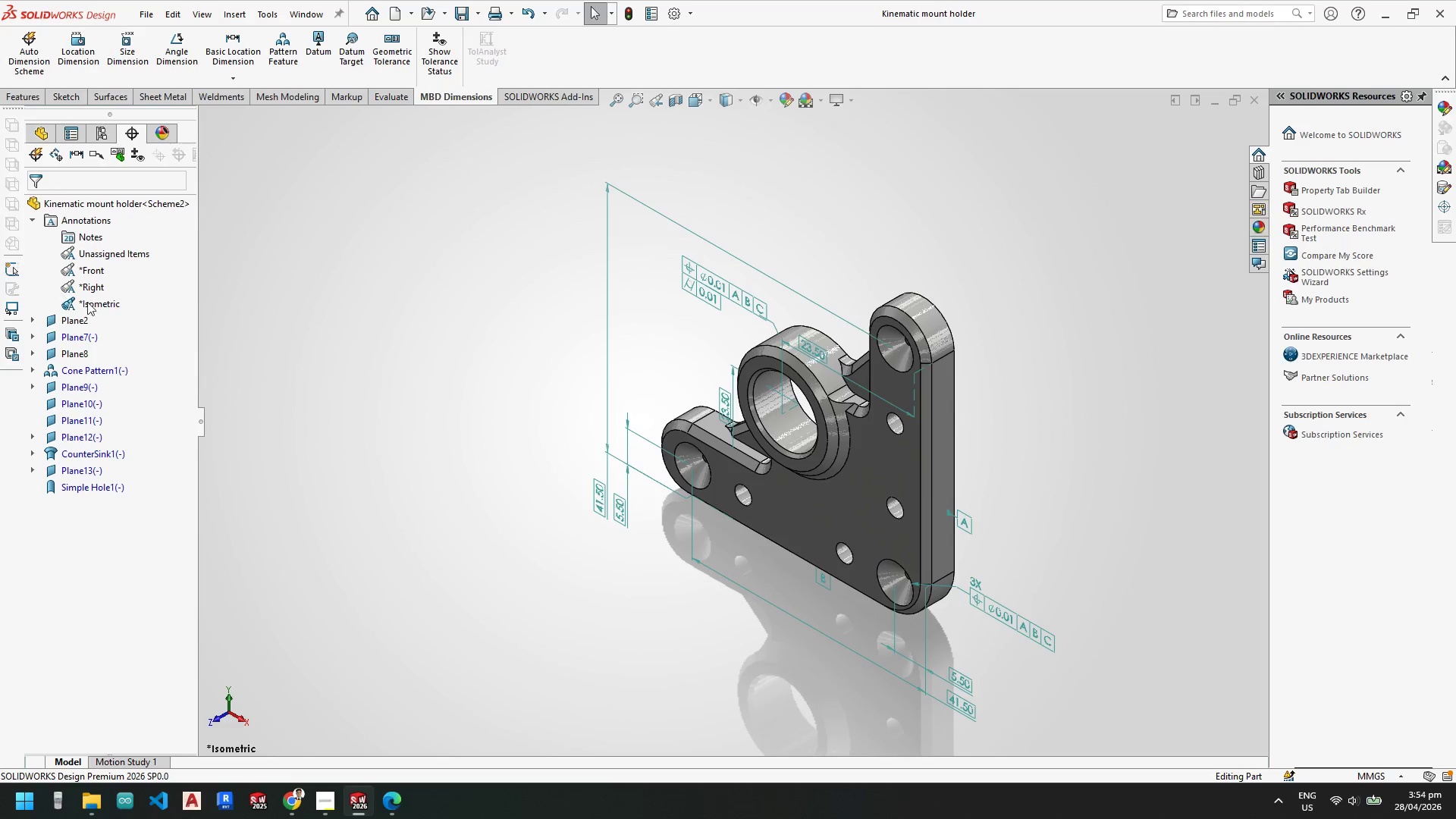 
right_click([102, 305])
 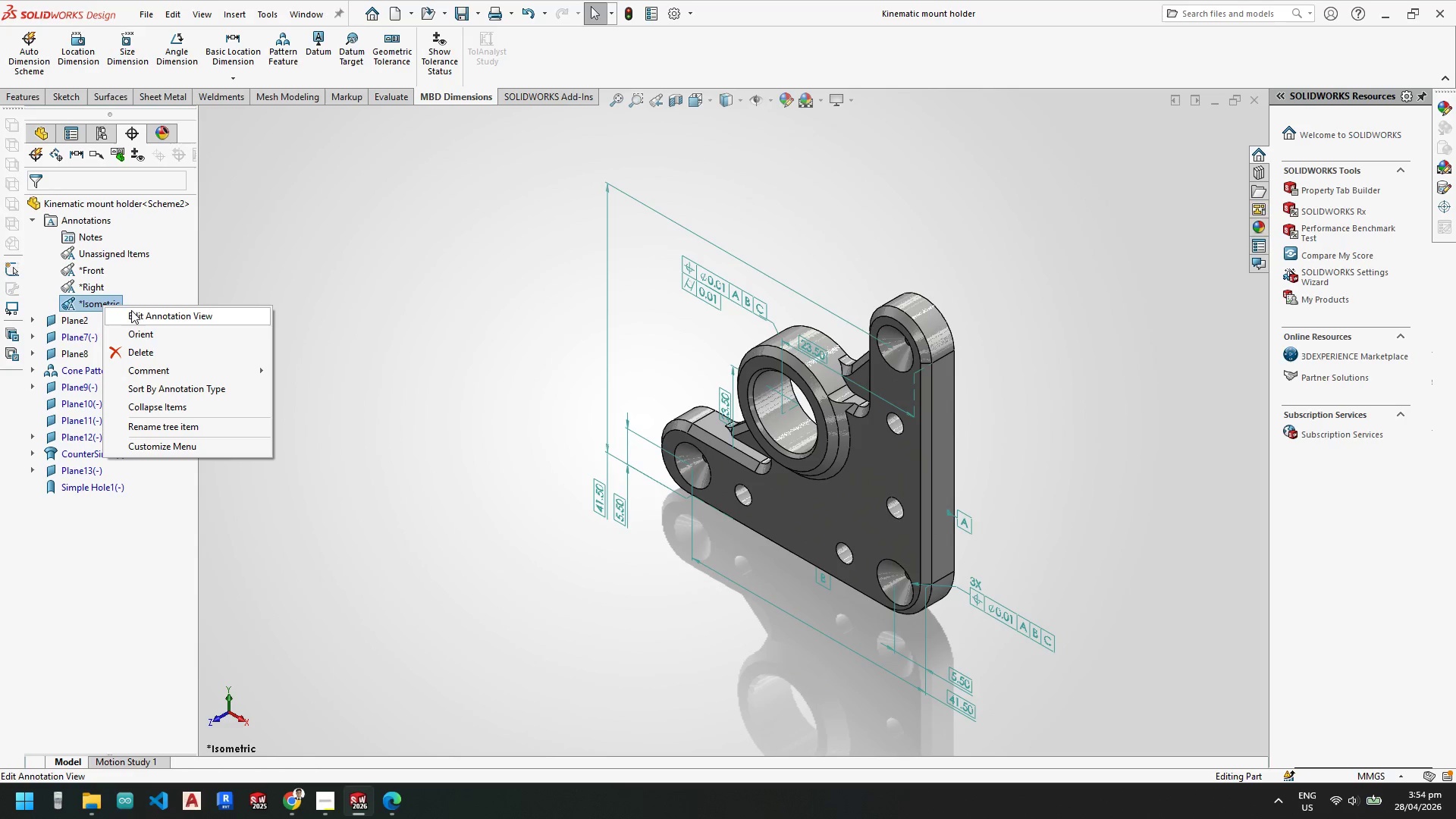 
left_click([137, 312])
 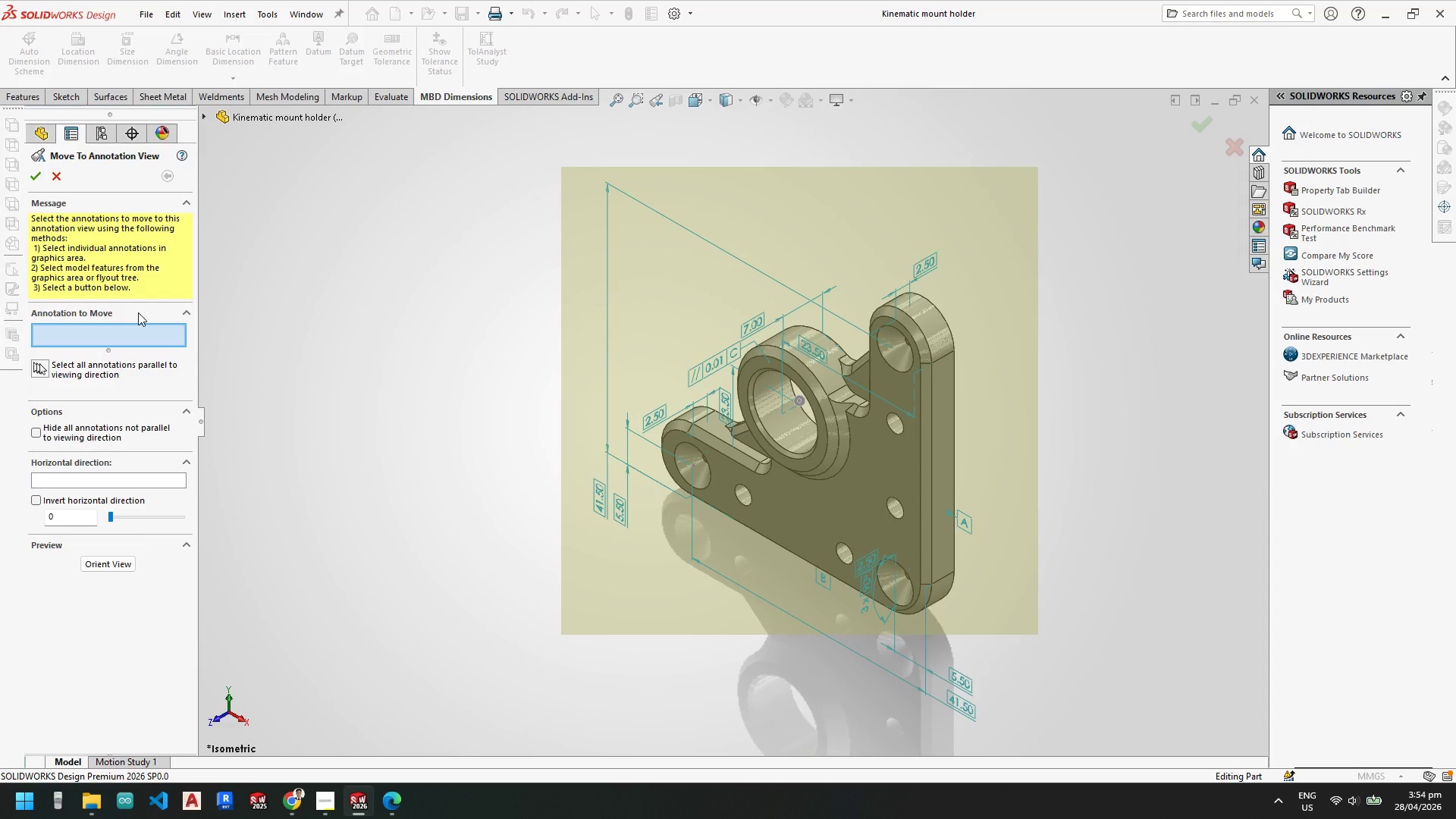 
key(Escape)
 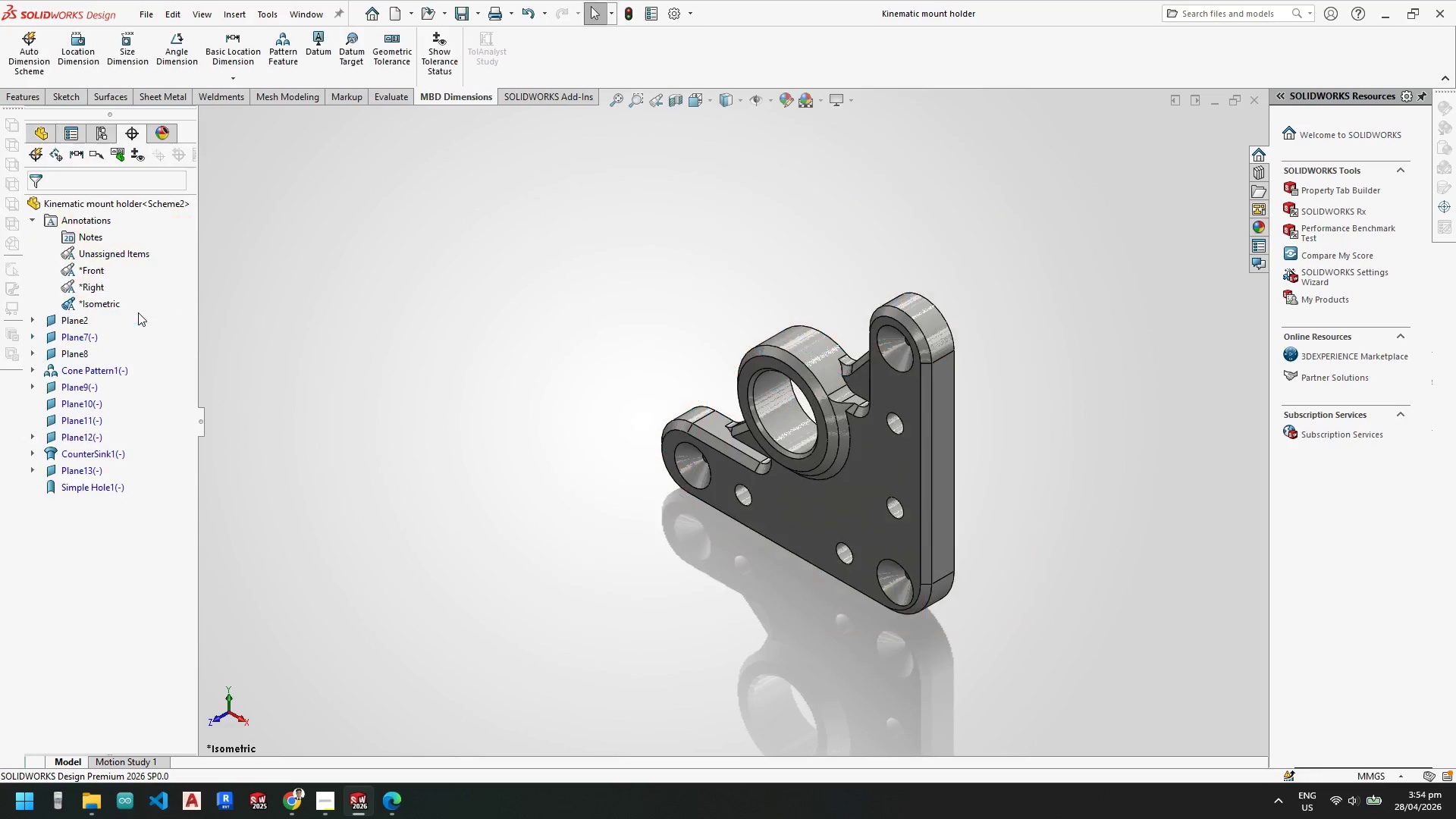 
key(Escape)
 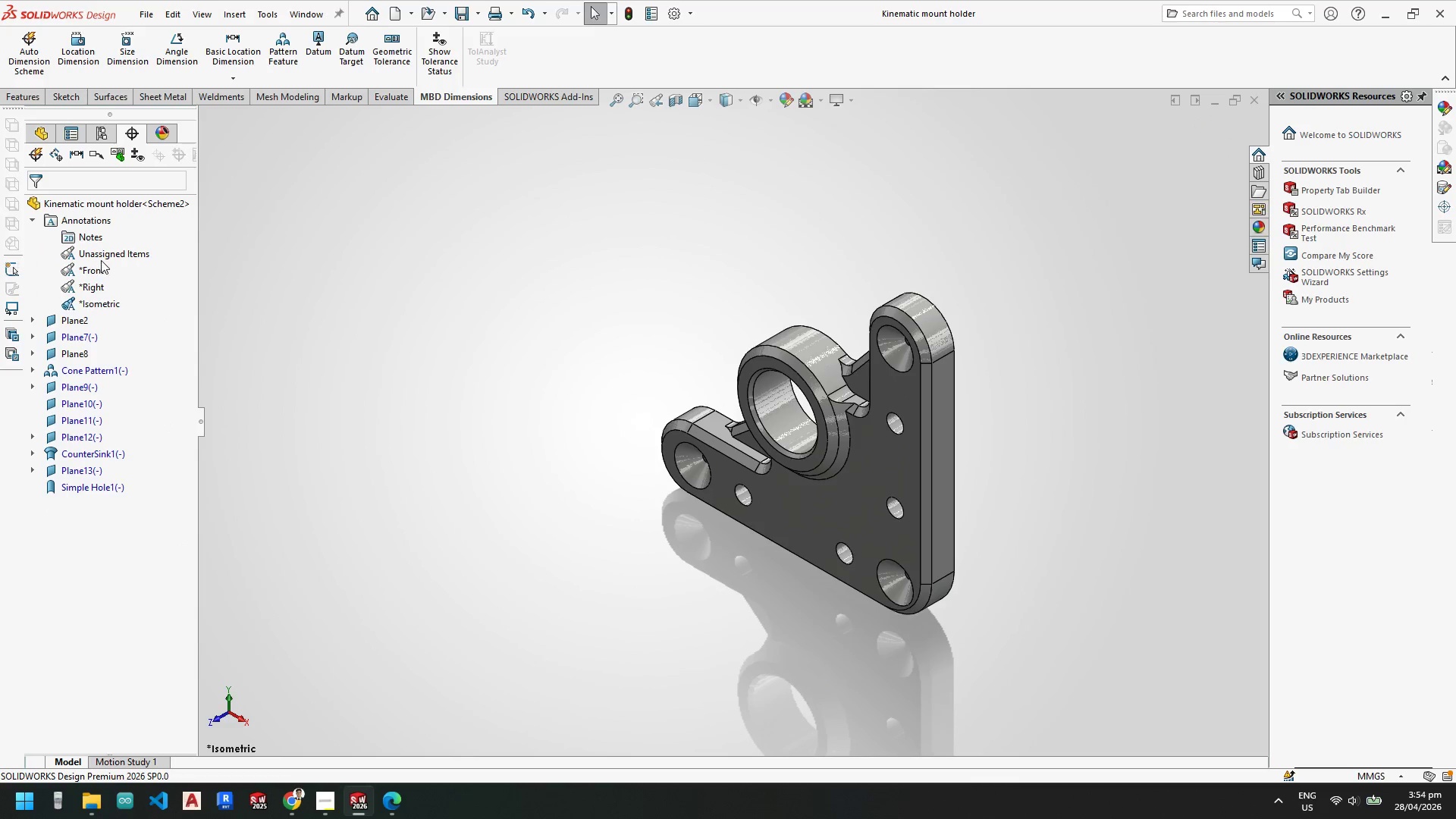 
right_click([102, 250])
 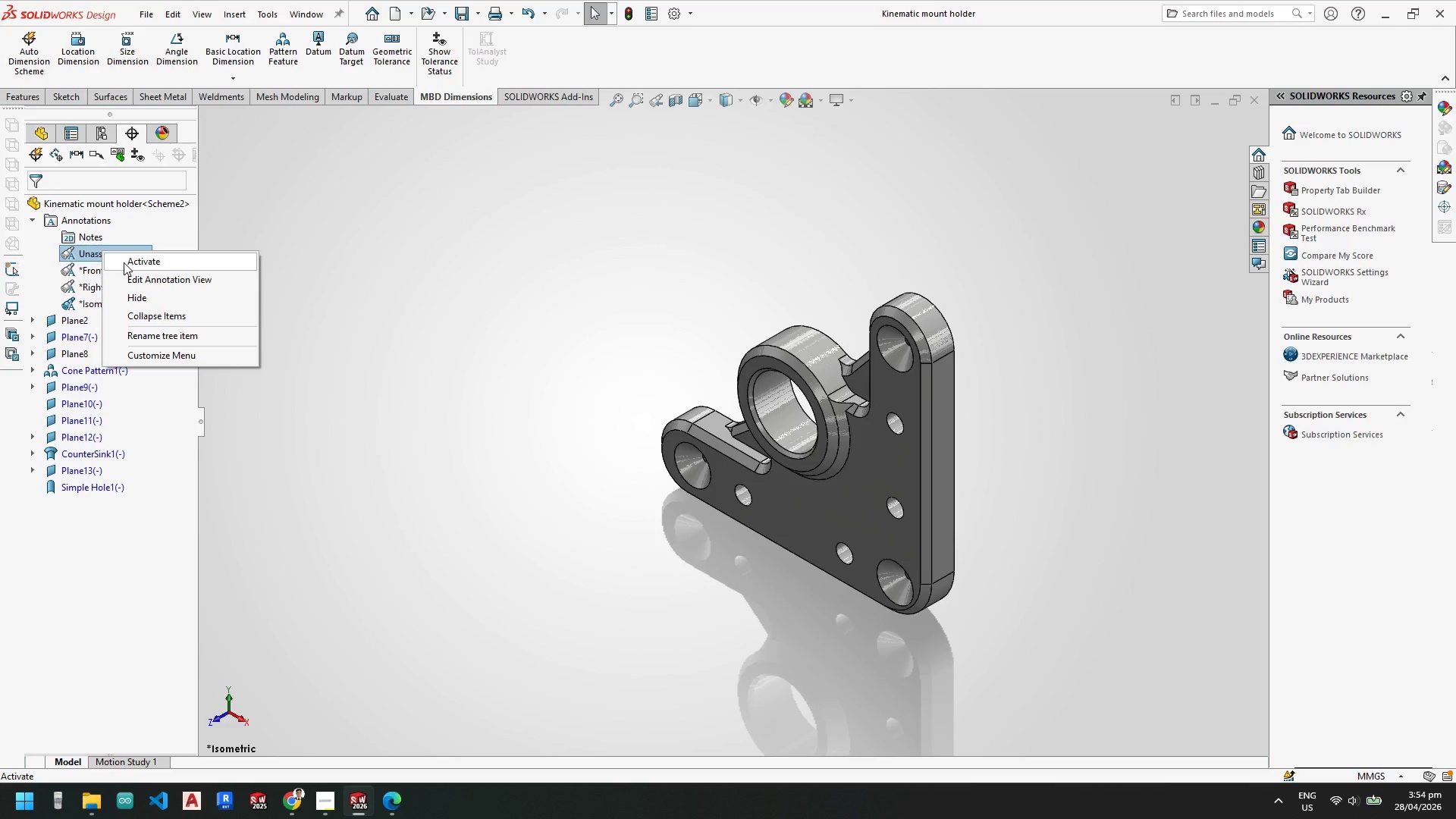 
left_click([124, 262])
 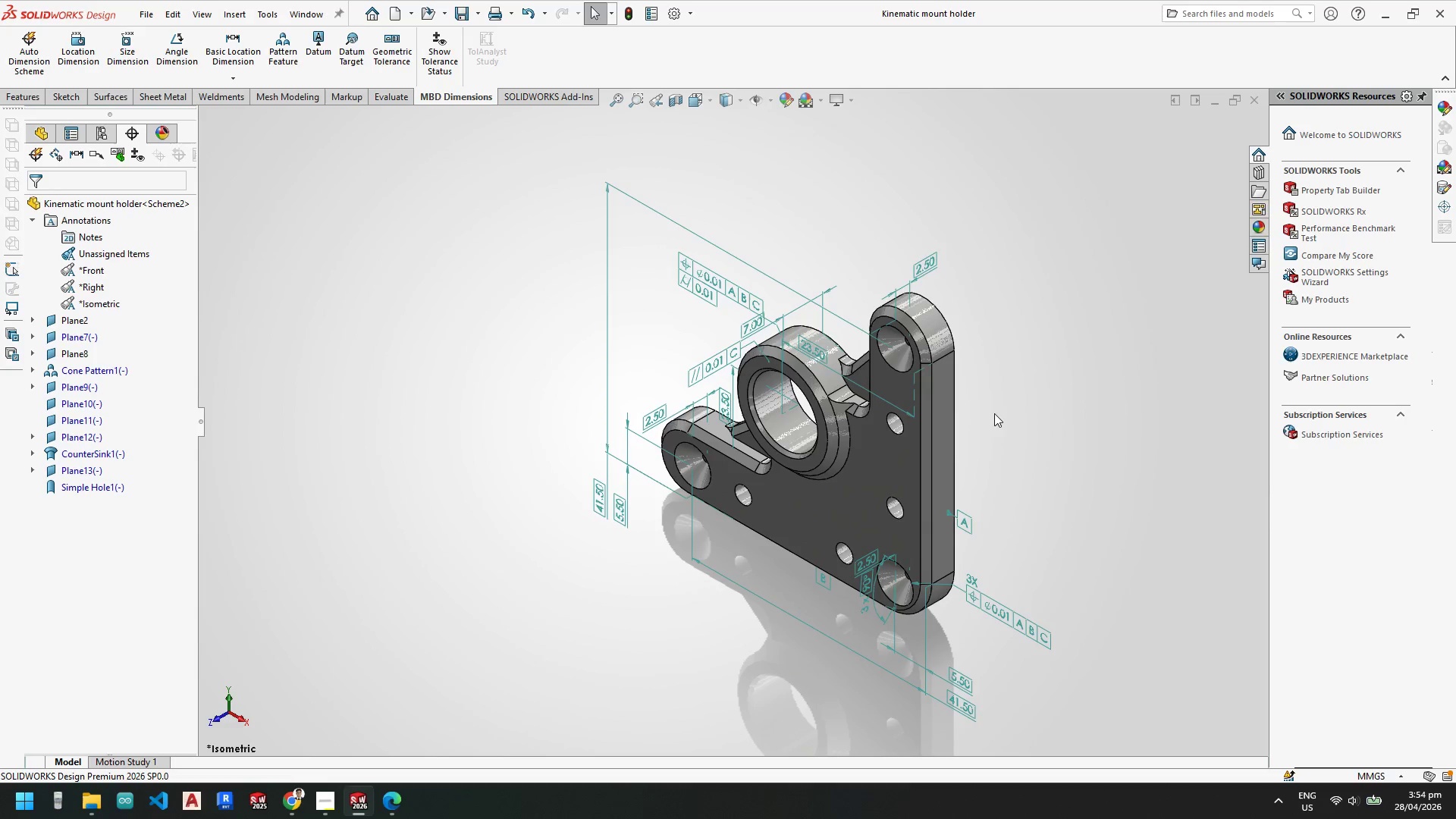 
scroll: coordinate [953, 431], scroll_direction: up, amount: 1.0
 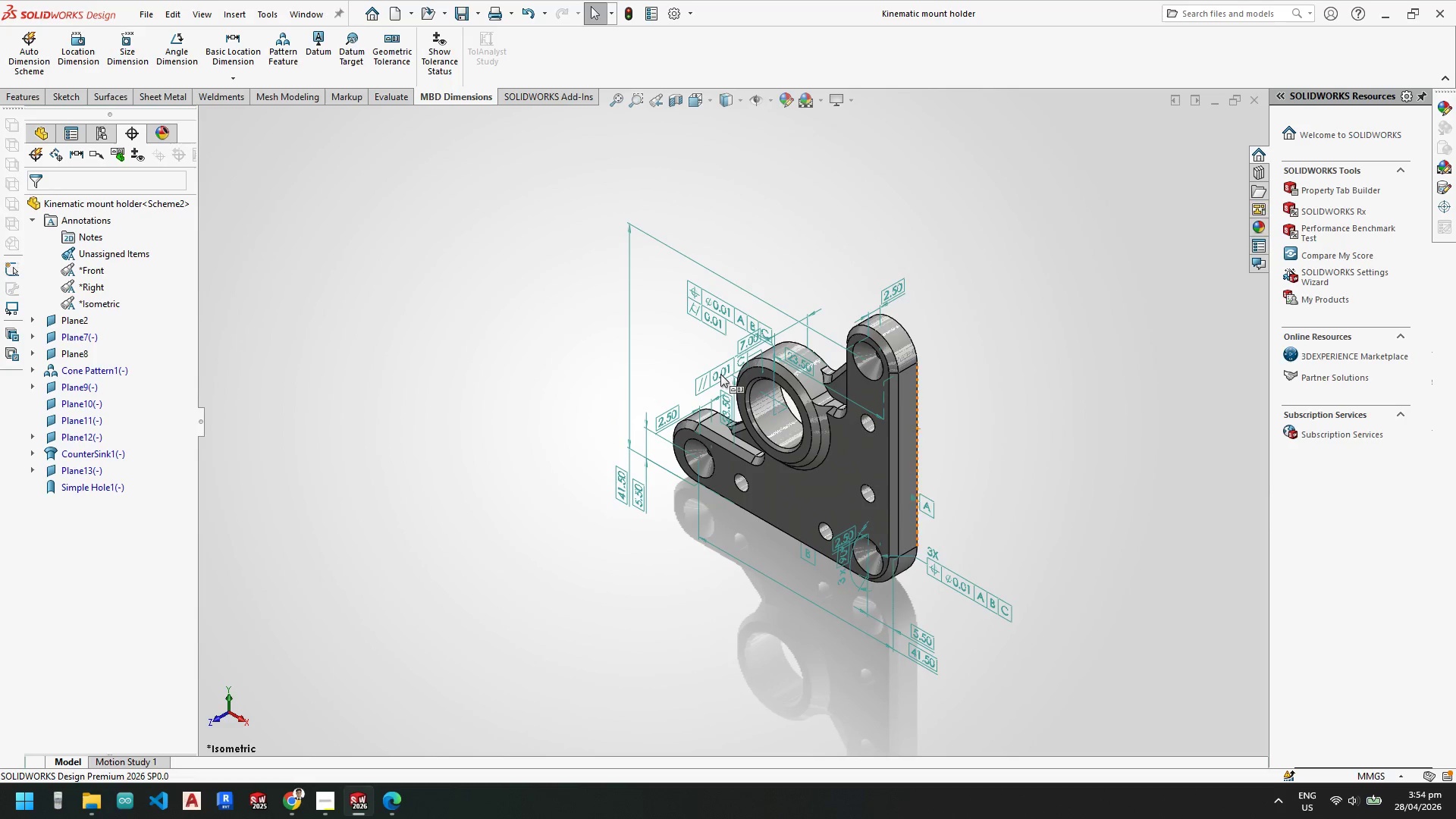 
key(Escape)
 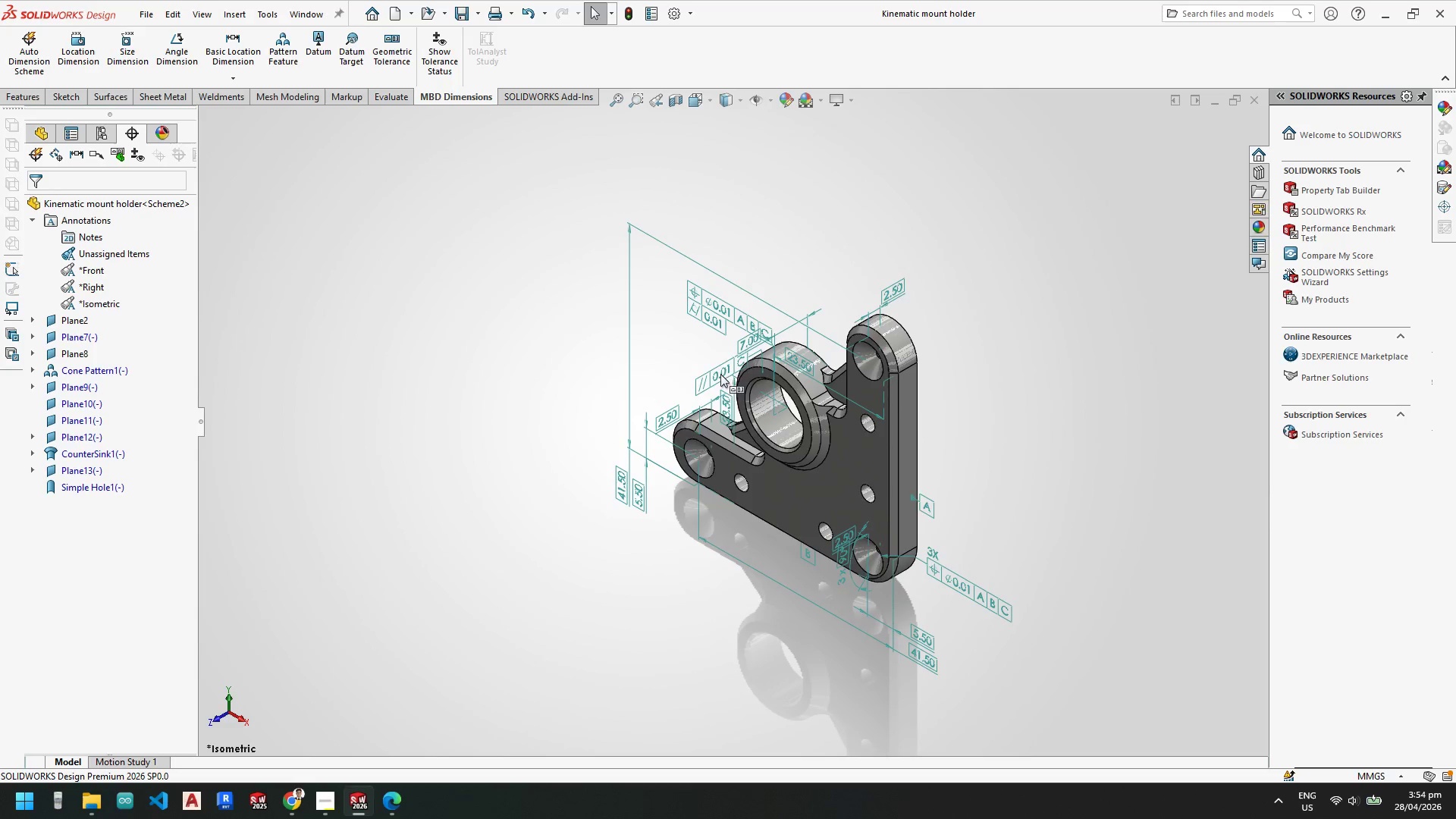 
key(Escape)
 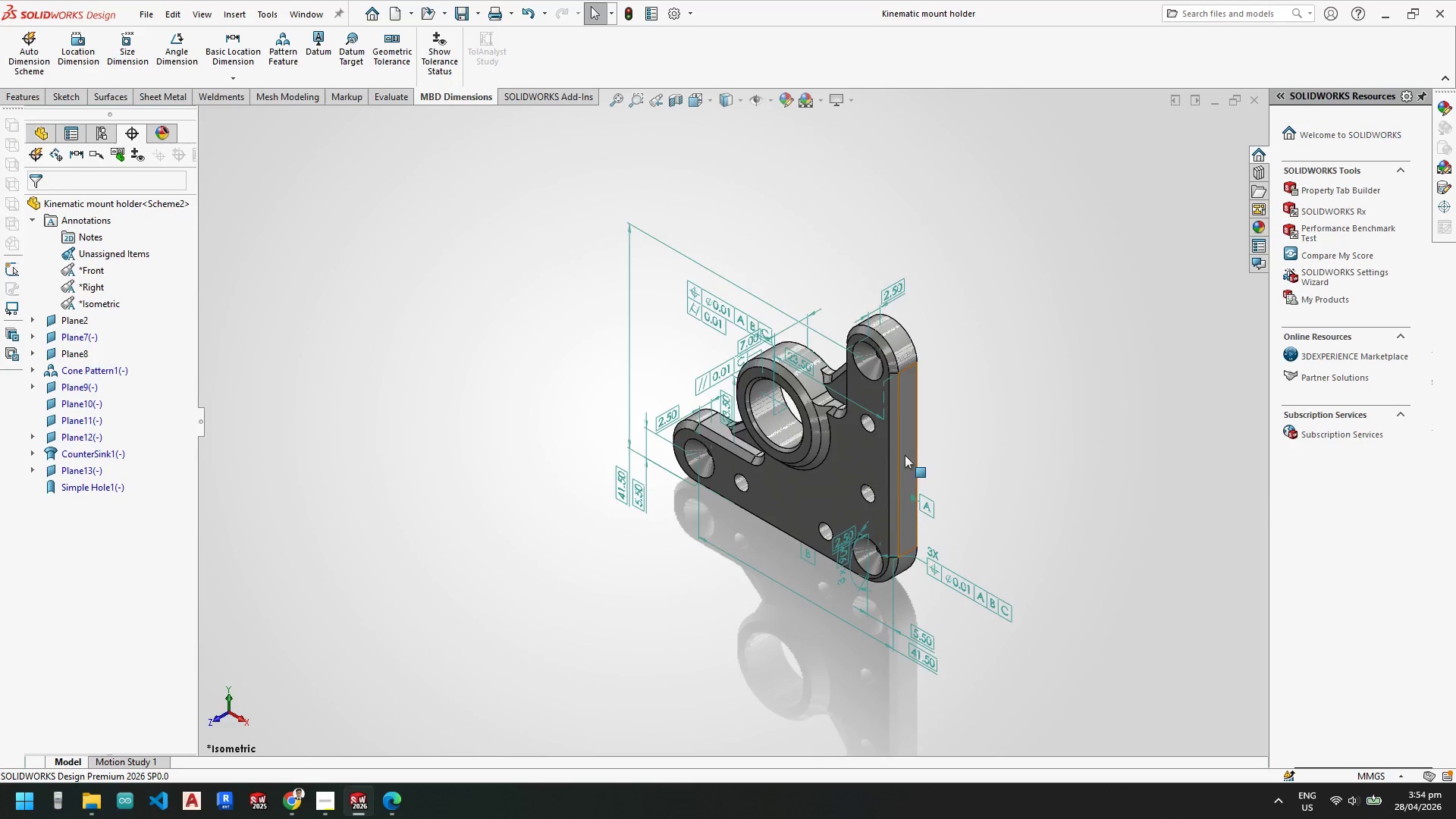 
scroll: coordinate [885, 497], scroll_direction: down, amount: 2.0
 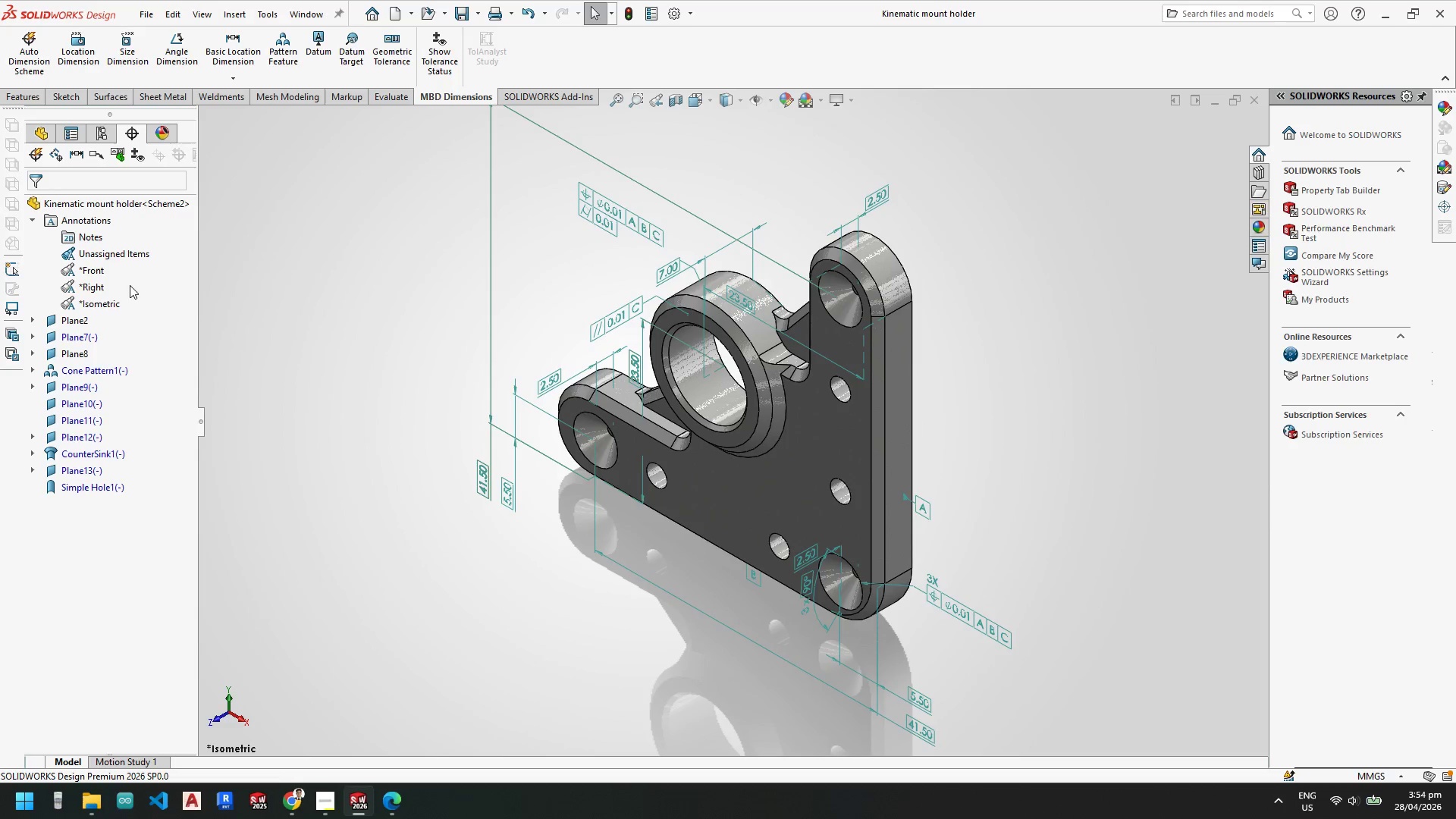 
right_click([123, 255])
 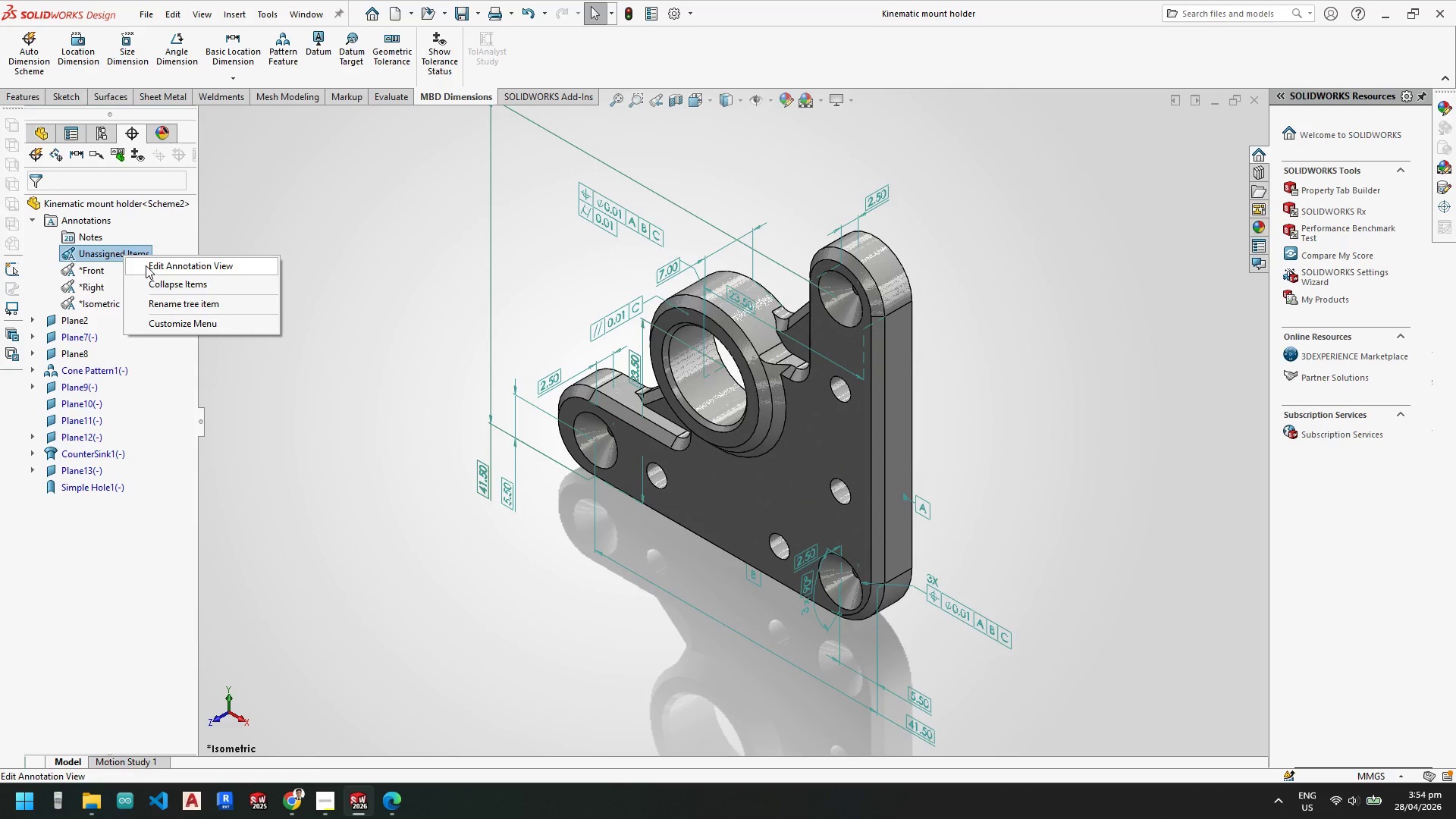 
left_click([88, 222])
 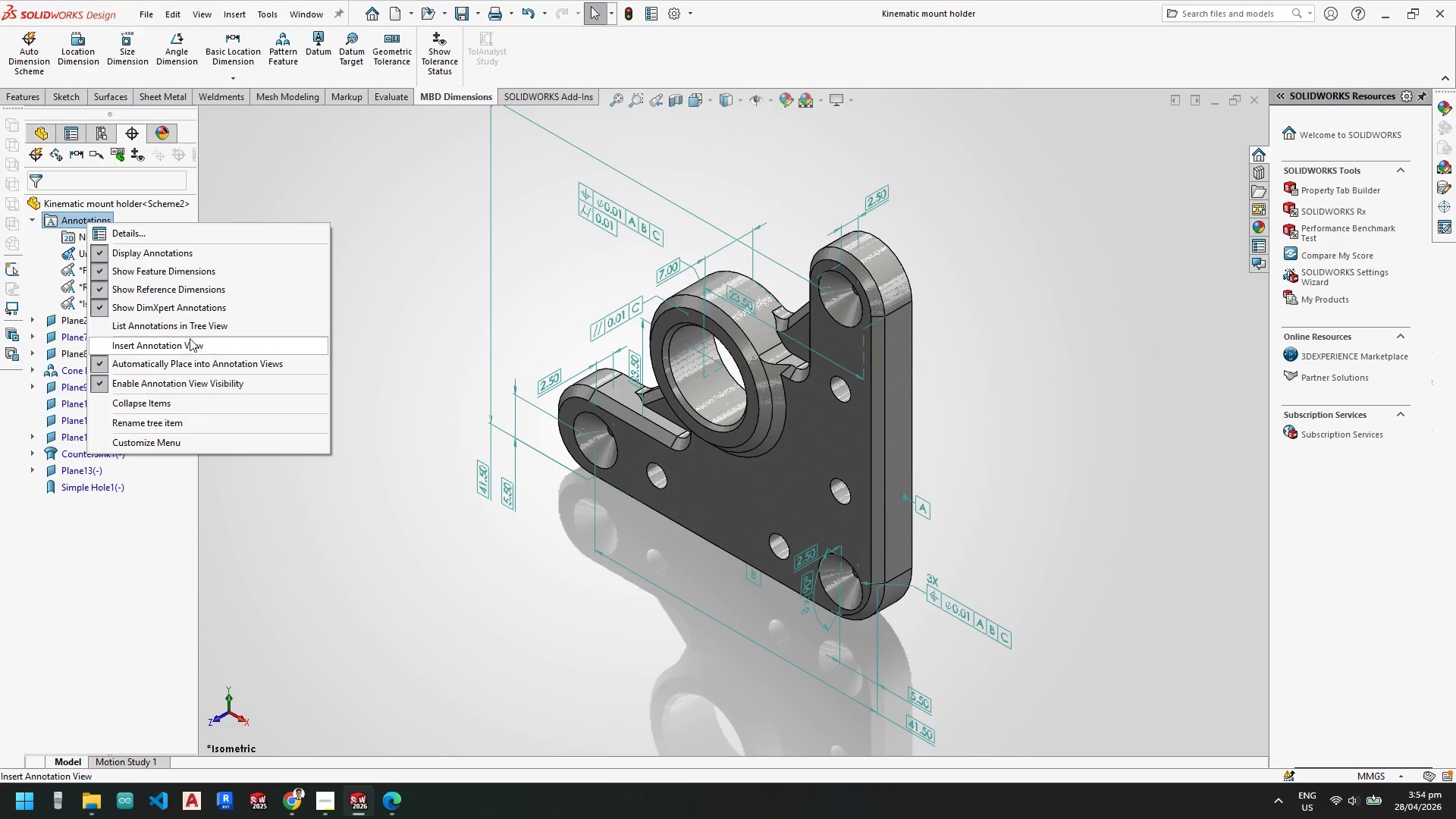 
left_click_drag(start_coordinate=[136, 232], to_coordinate=[151, 342])
 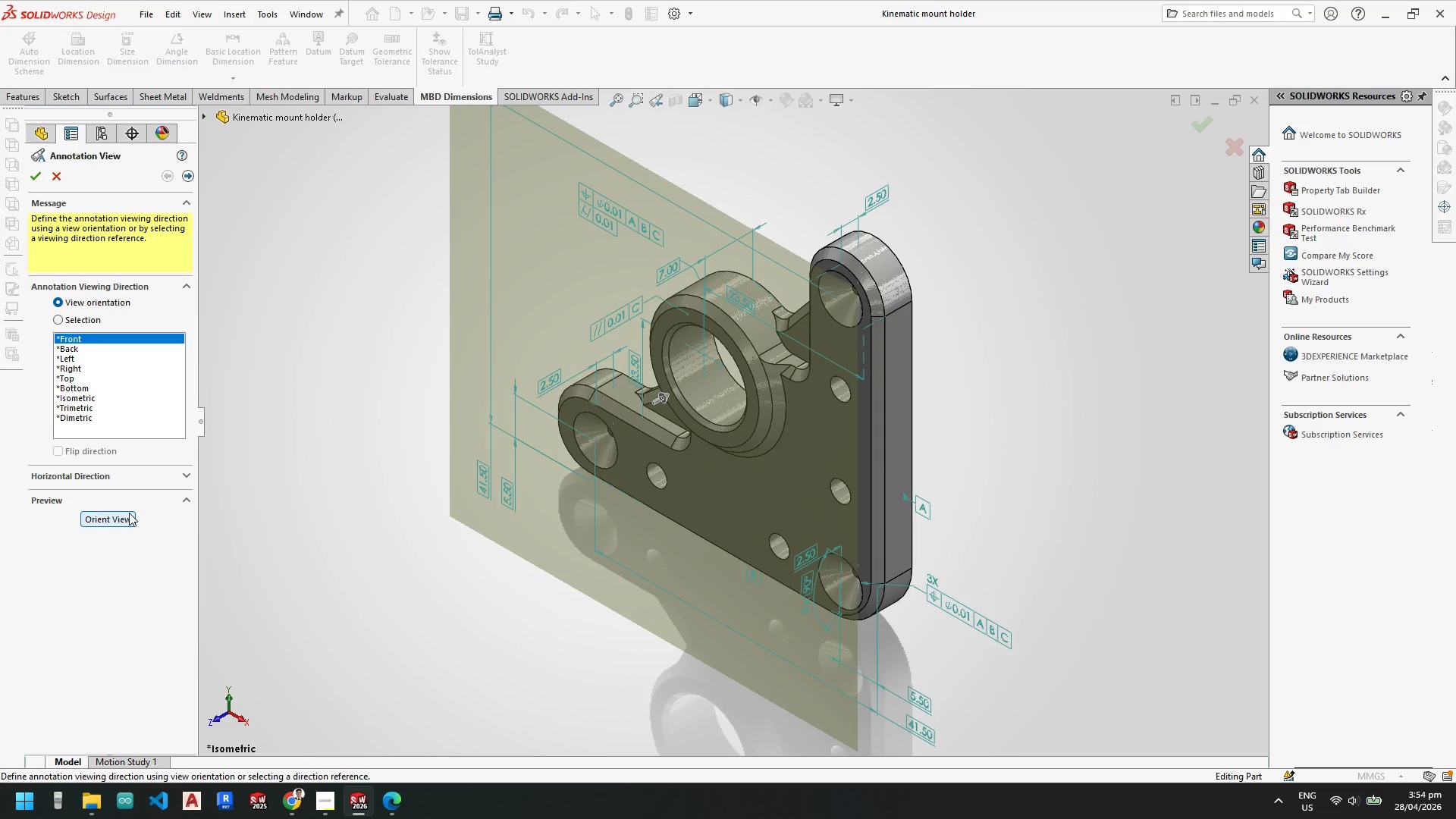 
left_click([62, 322])
 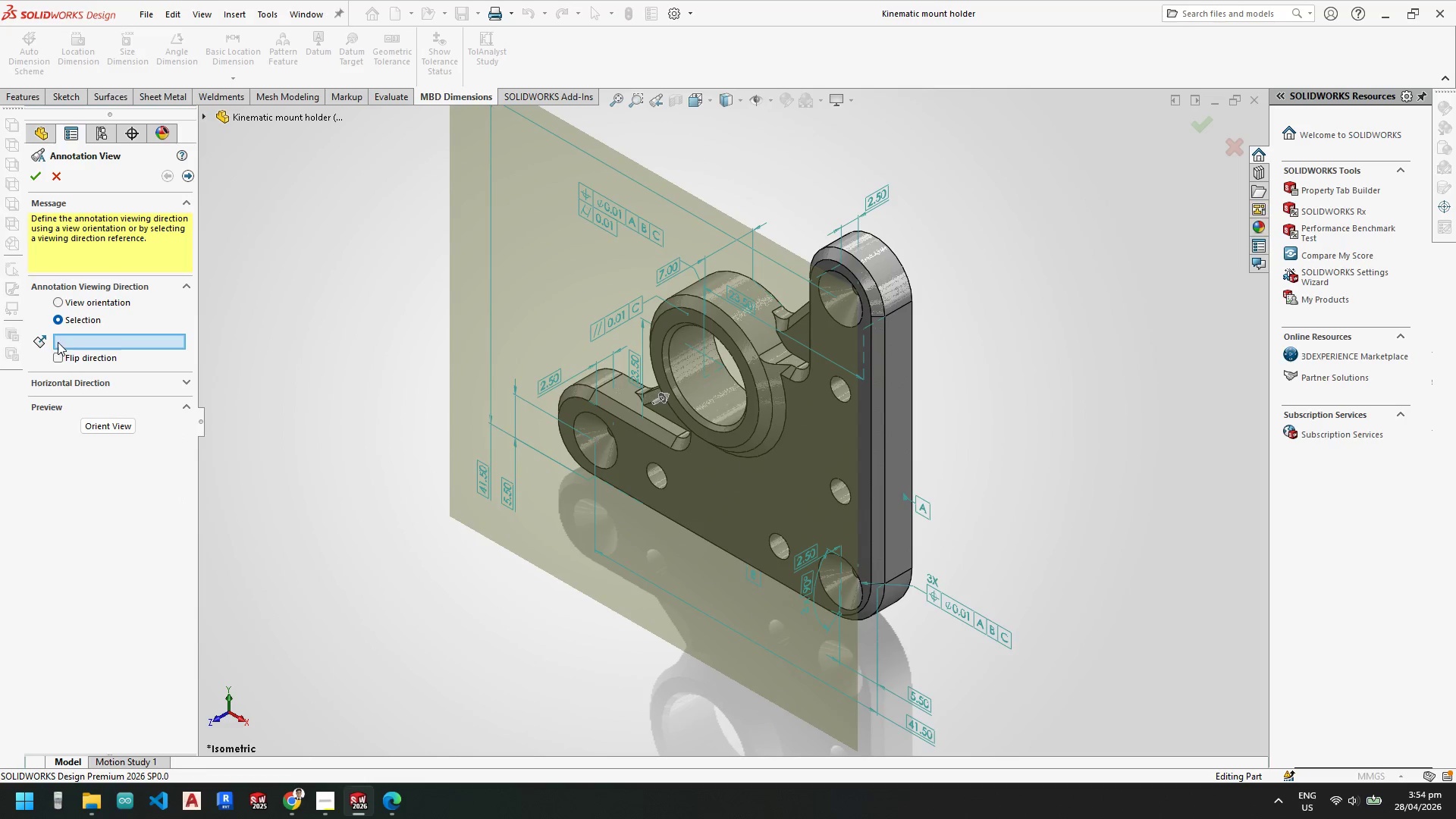 
left_click([58, 359])
 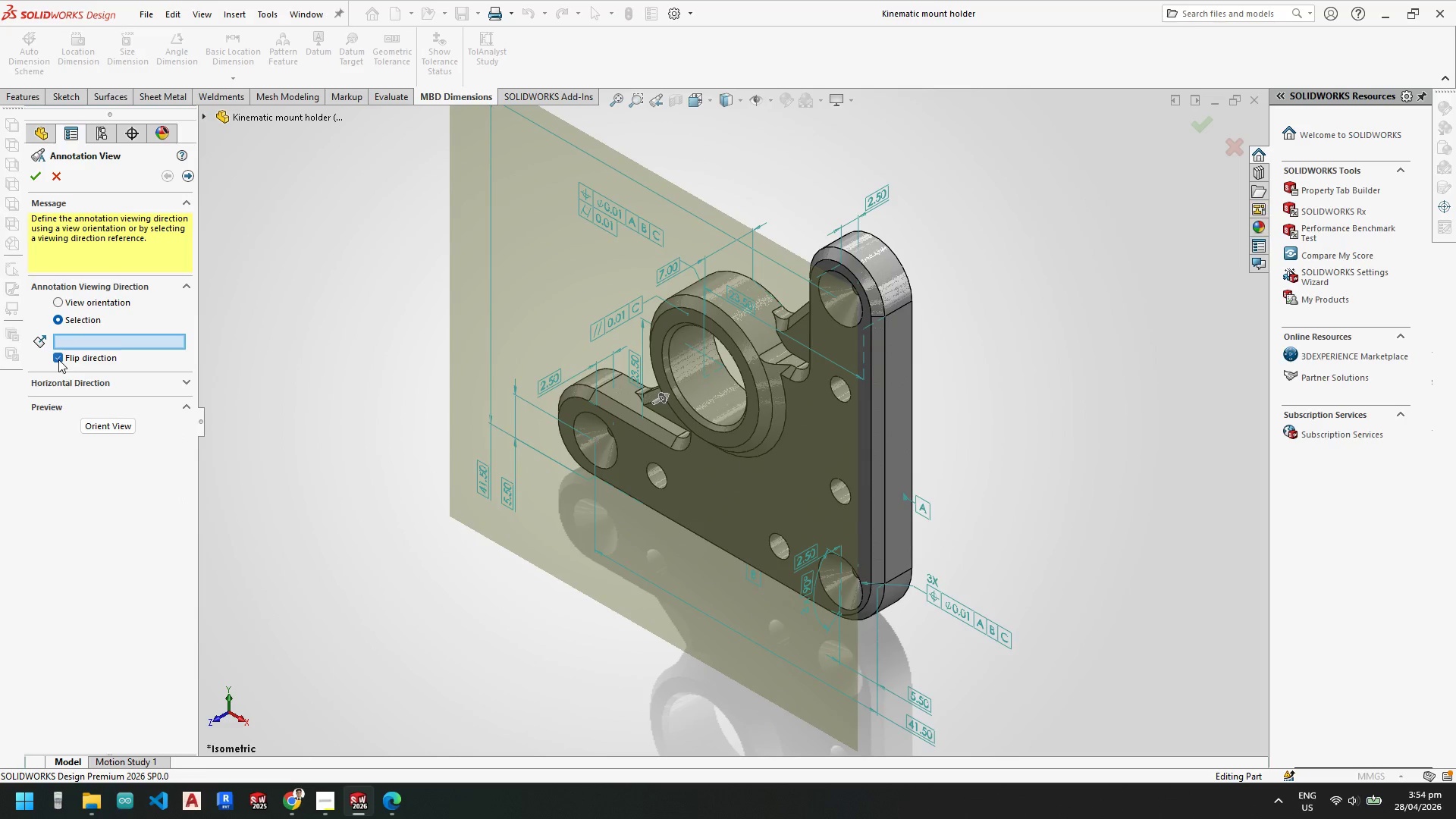 
left_click([58, 359])
 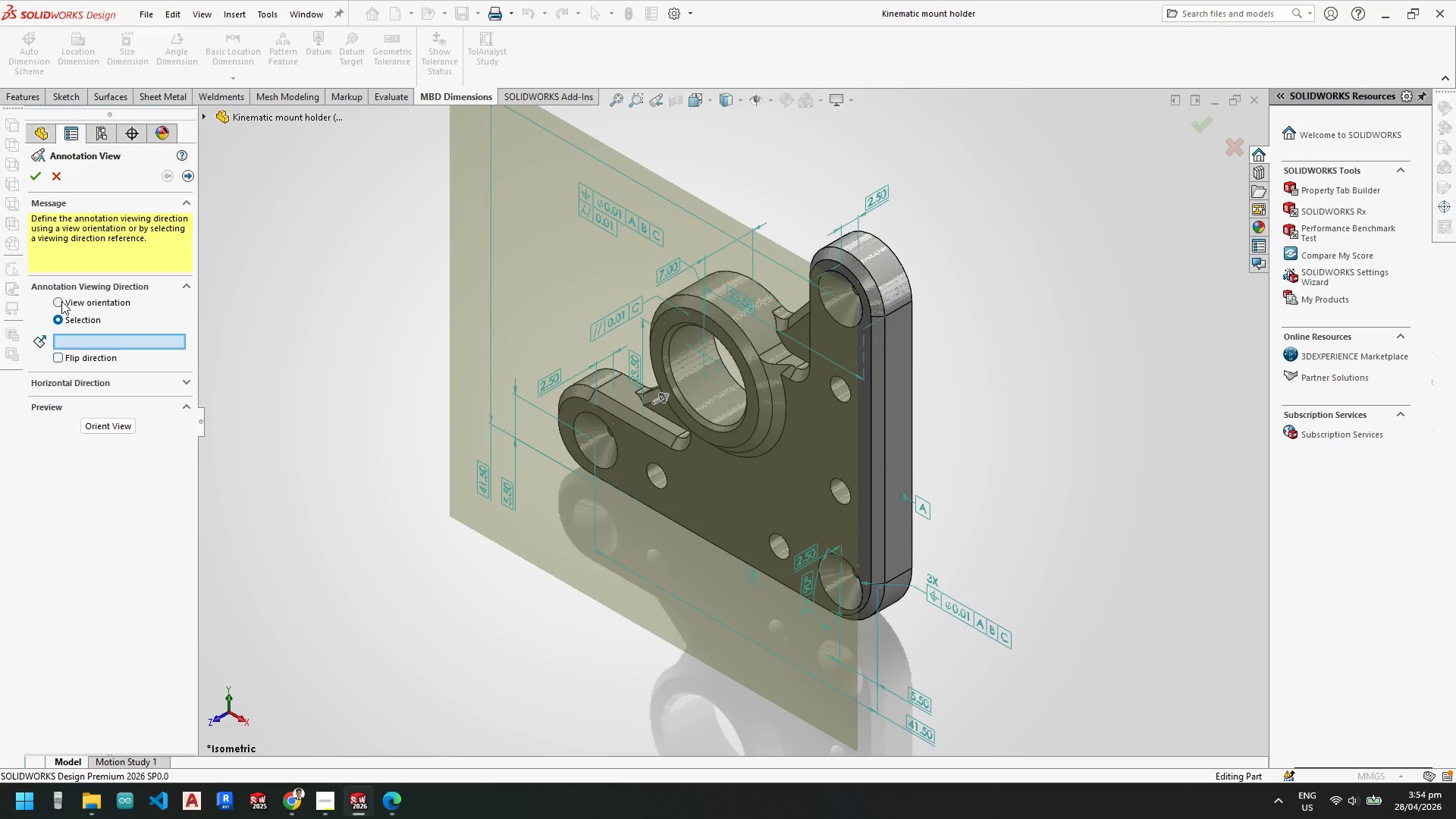 
left_click([61, 300])
 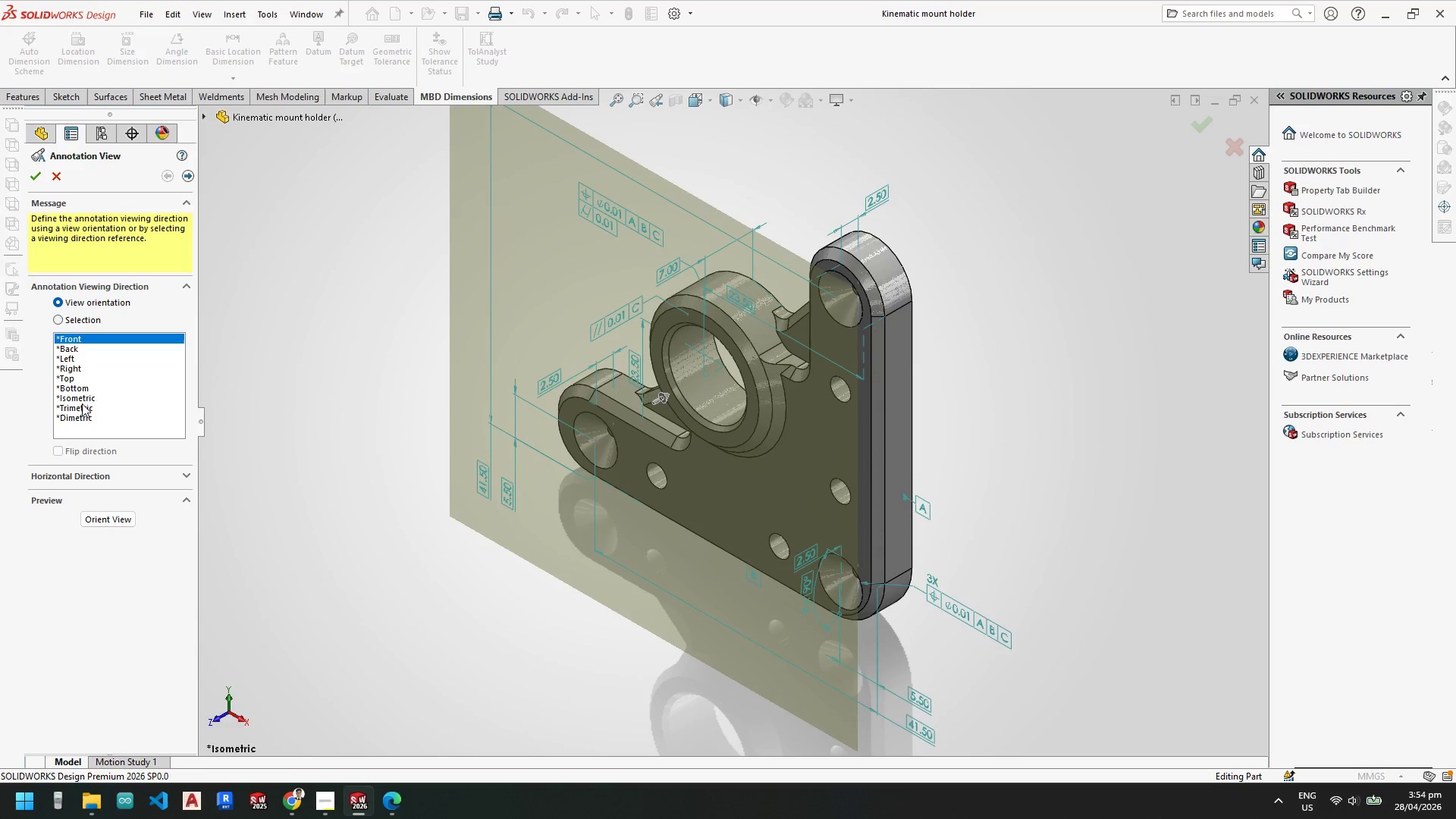 
left_click([83, 398])
 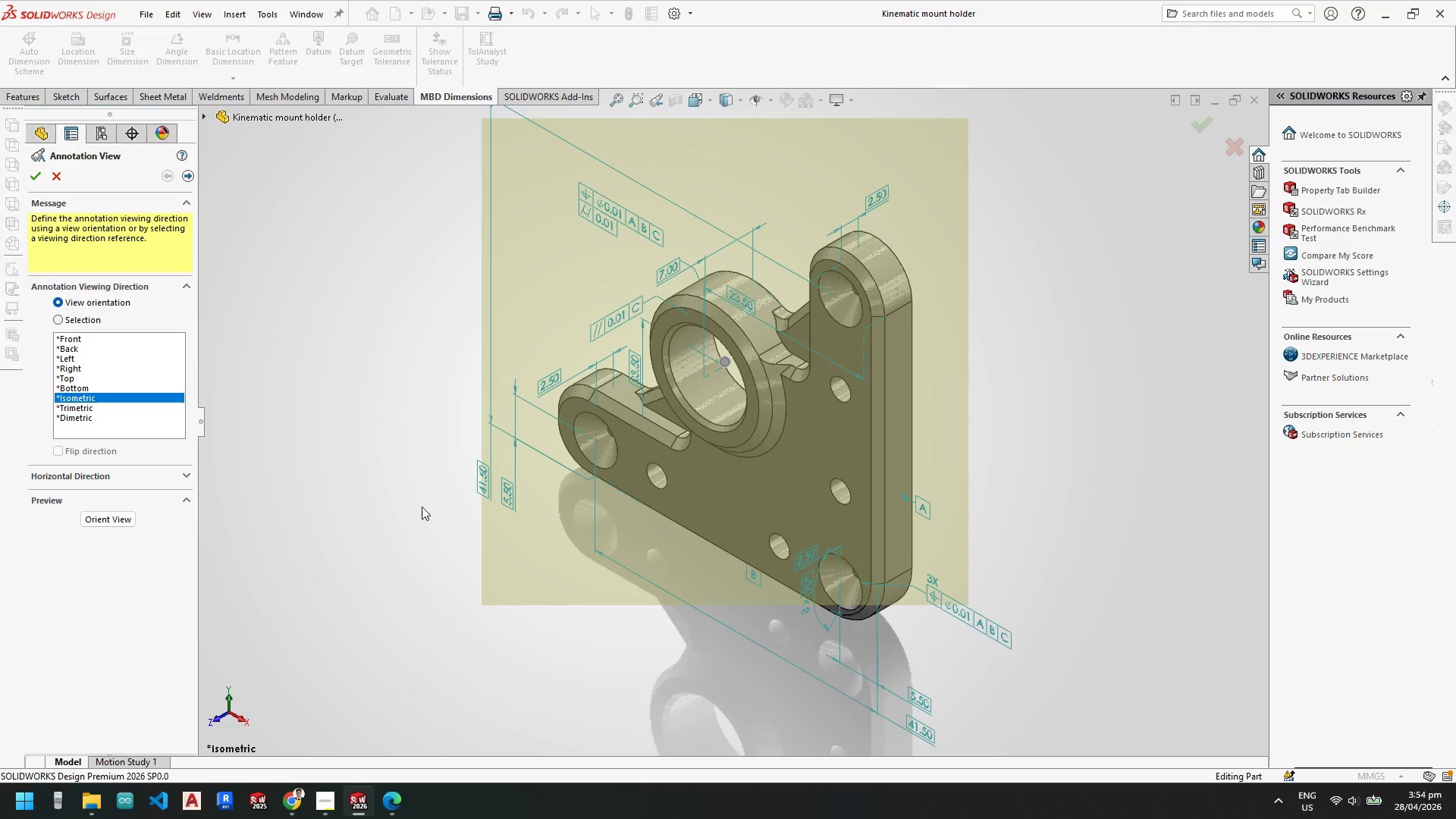 
scroll: coordinate [808, 374], scroll_direction: up, amount: 1.0
 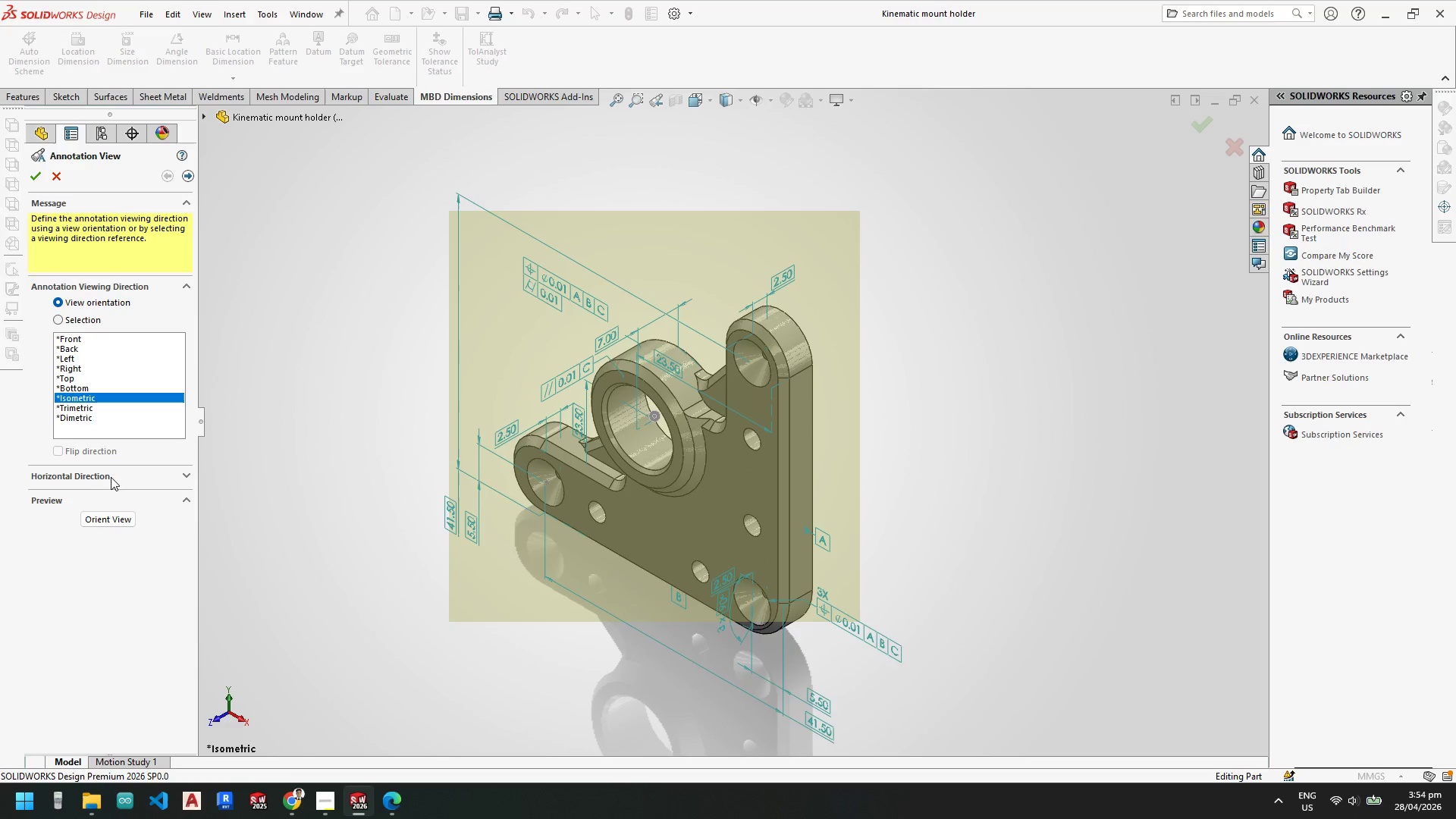 
left_click([115, 472])
 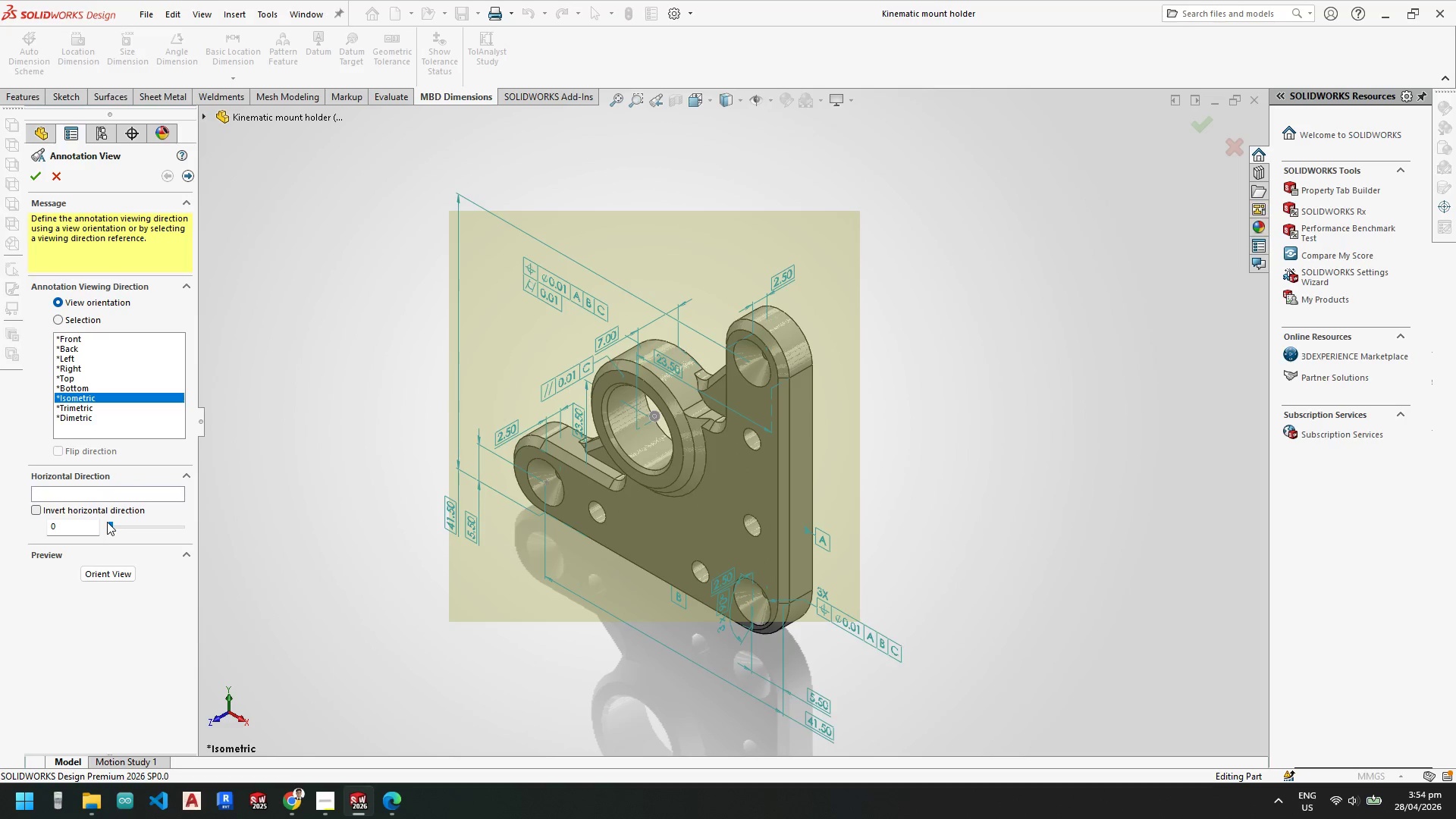 
left_click_drag(start_coordinate=[112, 527], to_coordinate=[32, 528])
 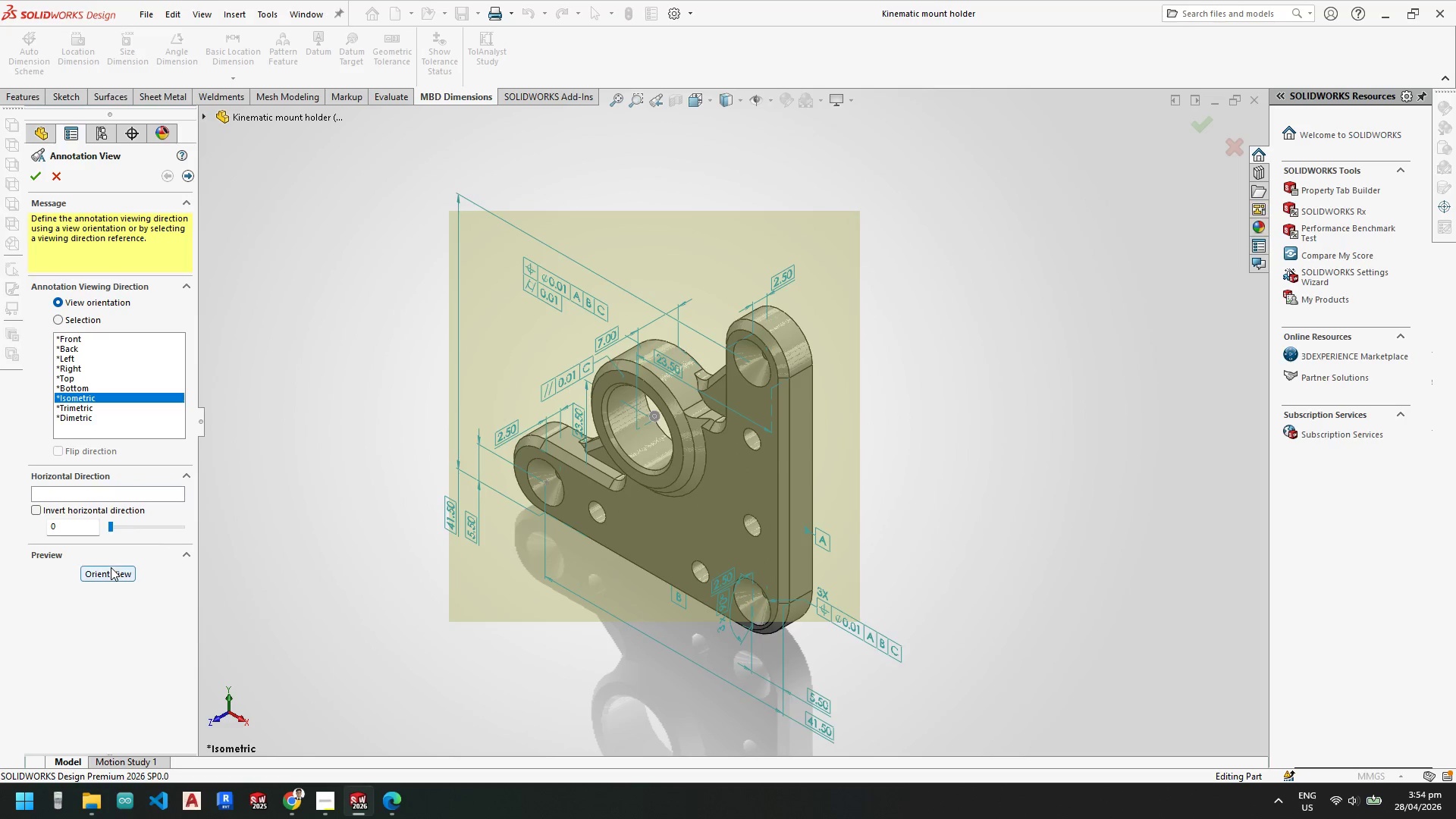 
left_click([109, 572])
 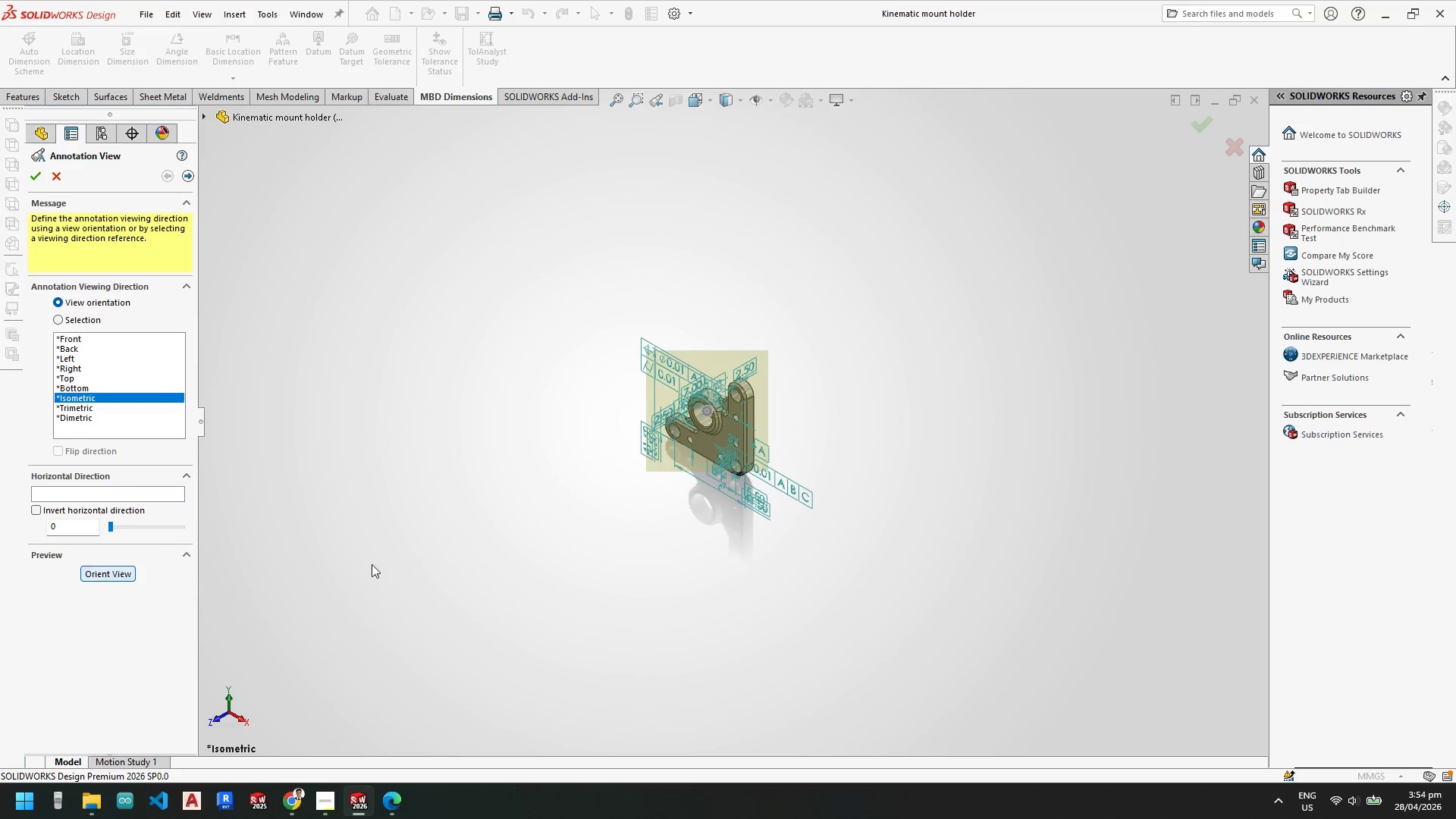 
scroll: coordinate [686, 441], scroll_direction: down, amount: 7.0
 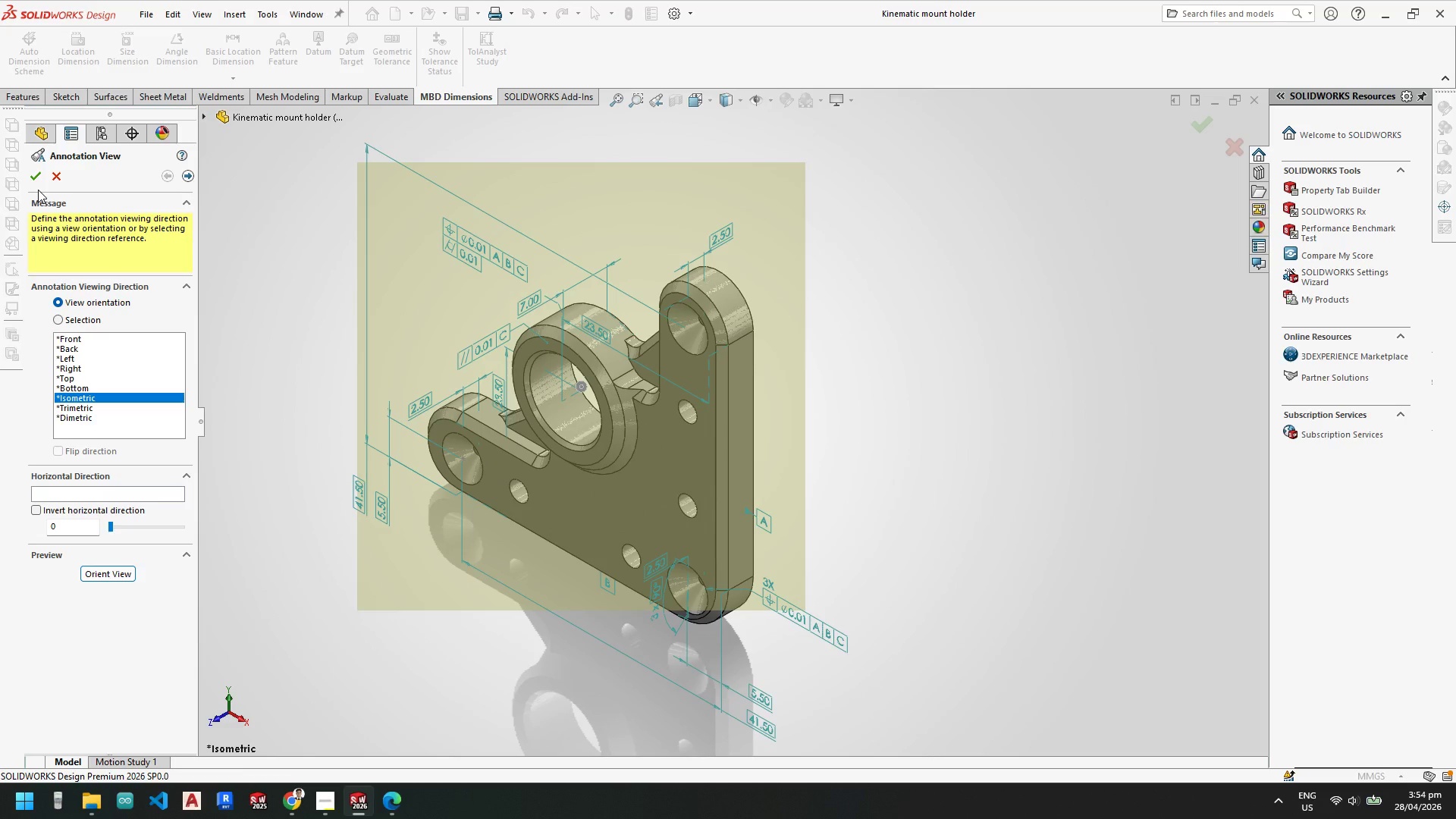 
wait(6.61)
 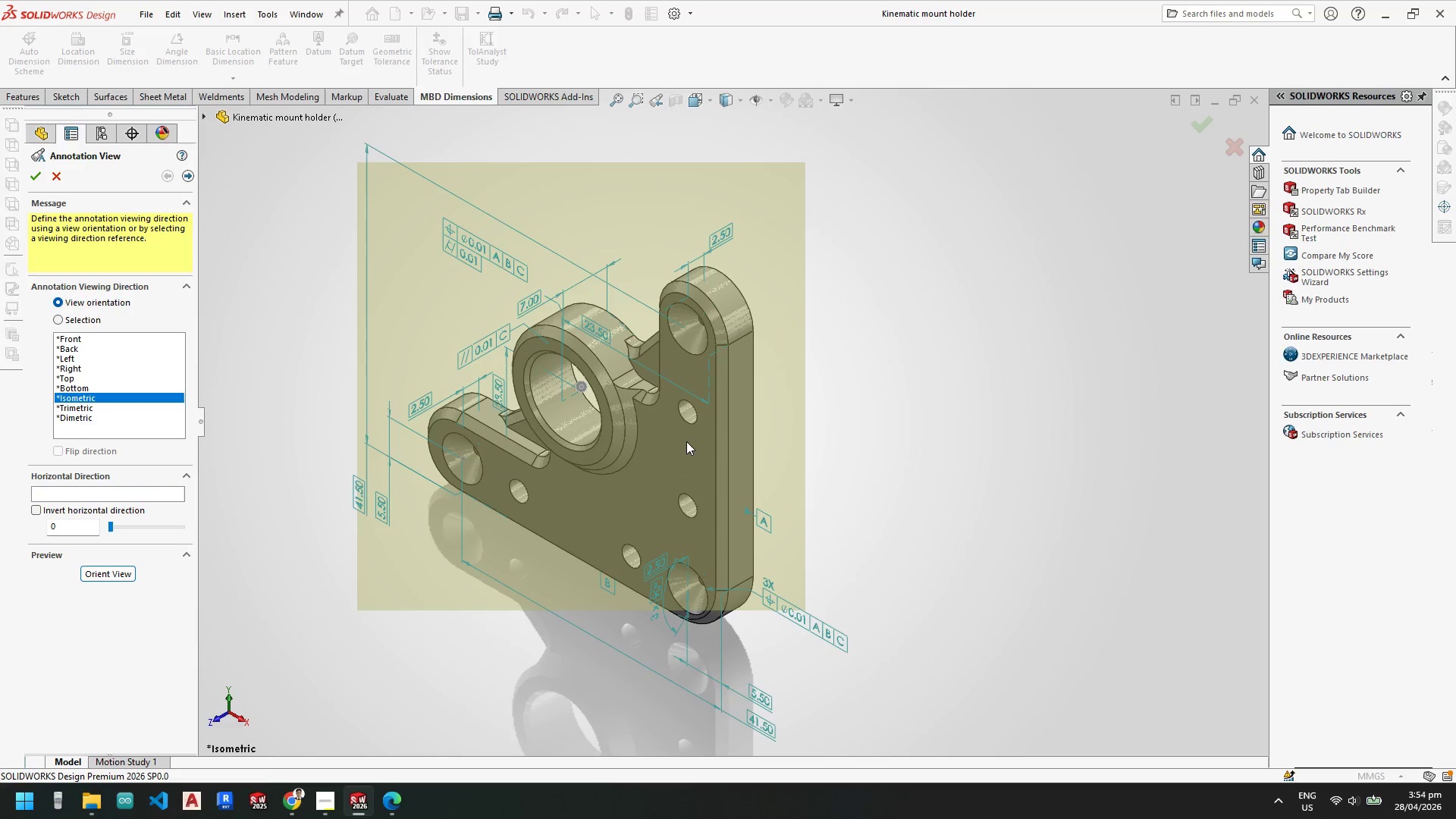 
left_click([39, 182])
 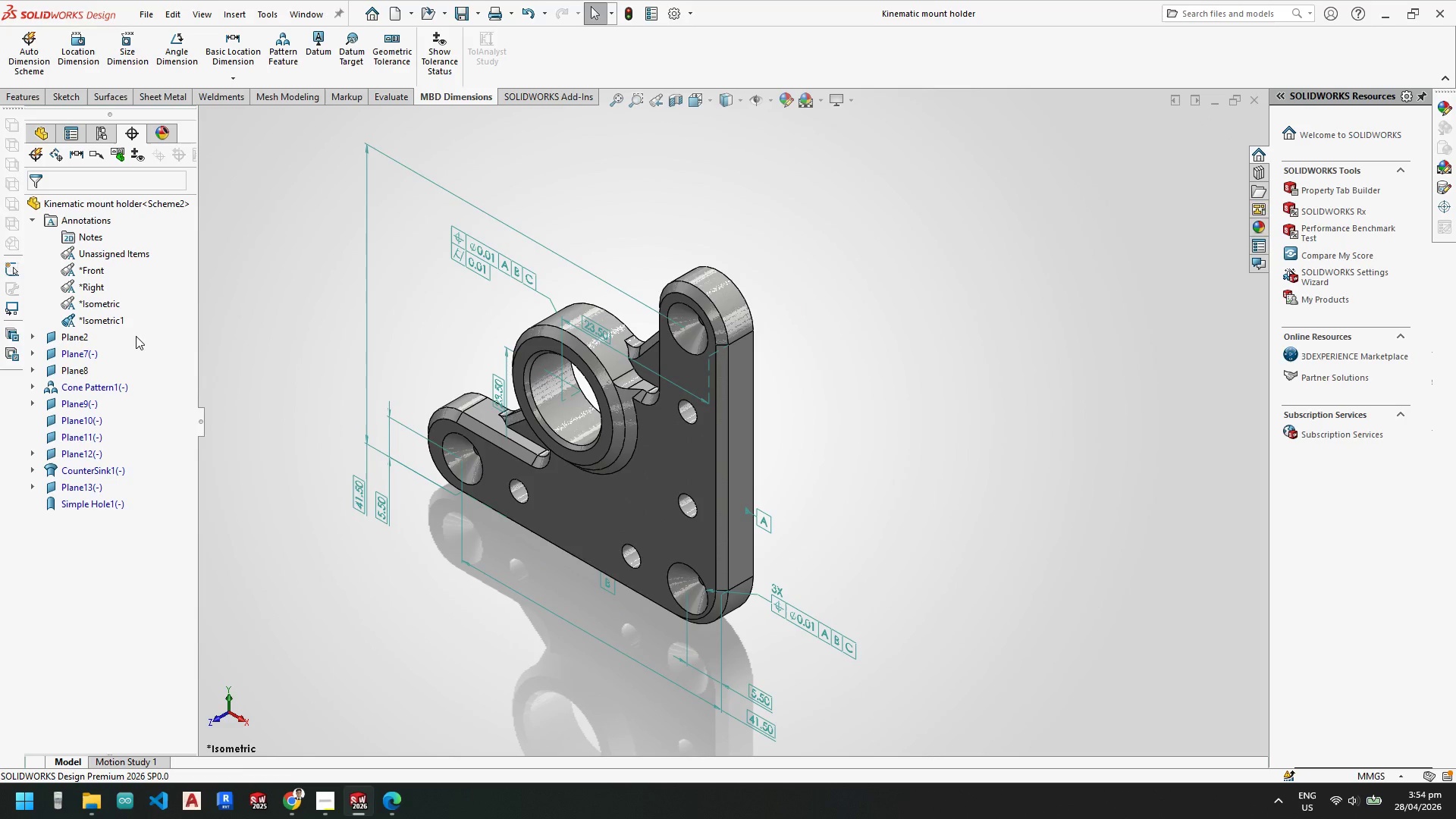 
left_click([104, 319])
 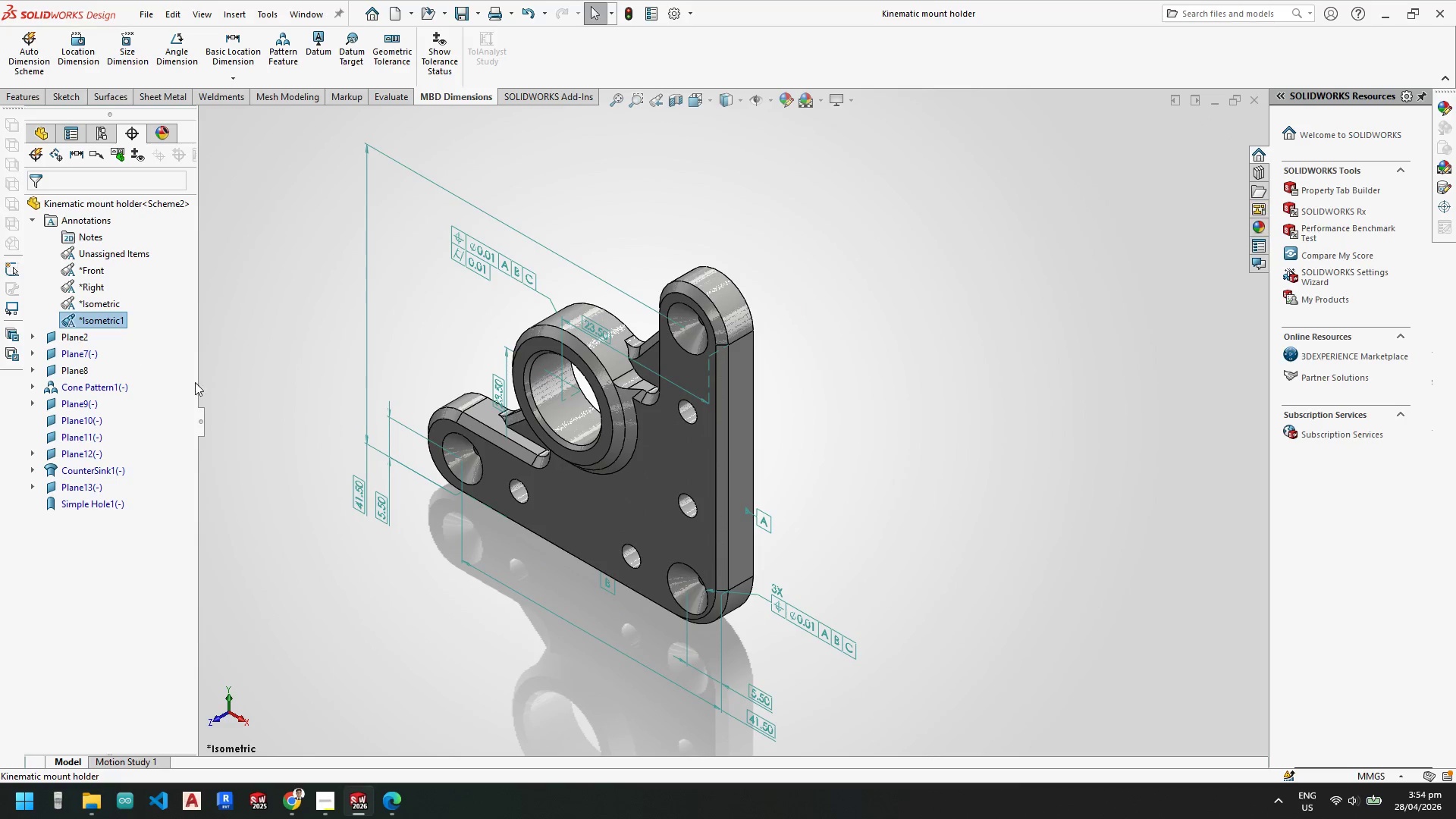 
left_click([249, 414])
 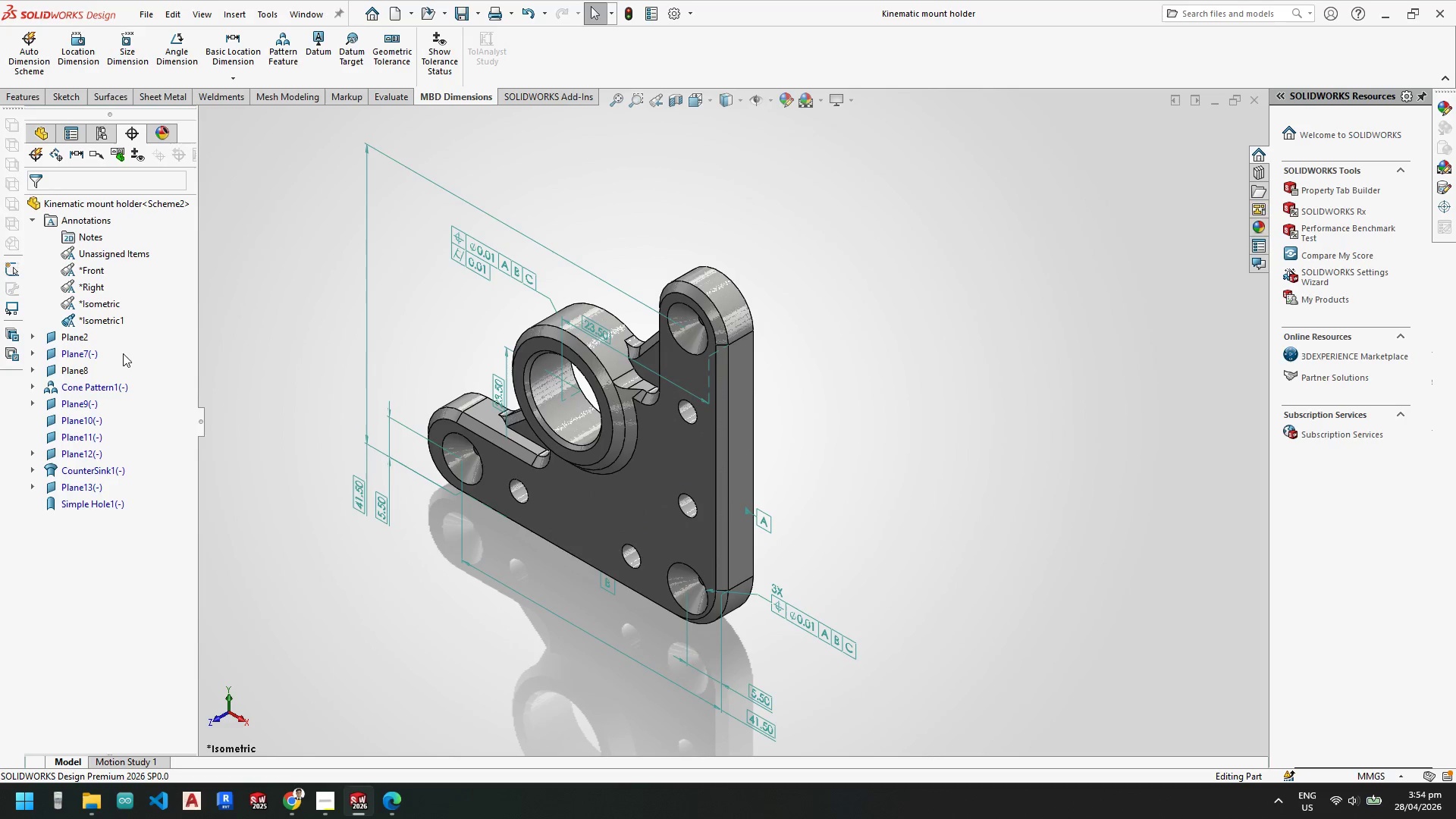 
left_click([107, 301])
 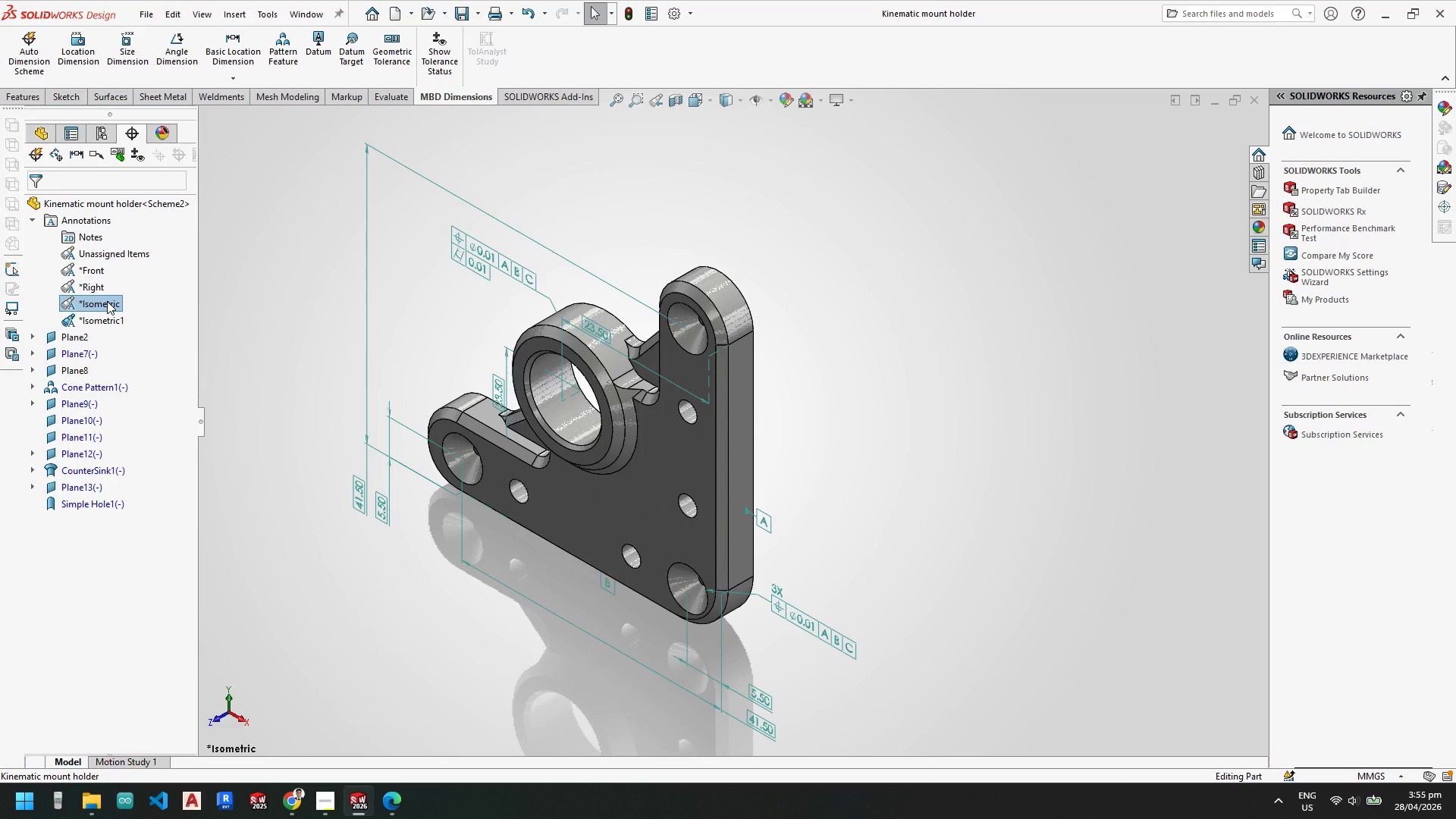 
right_click([107, 301])
 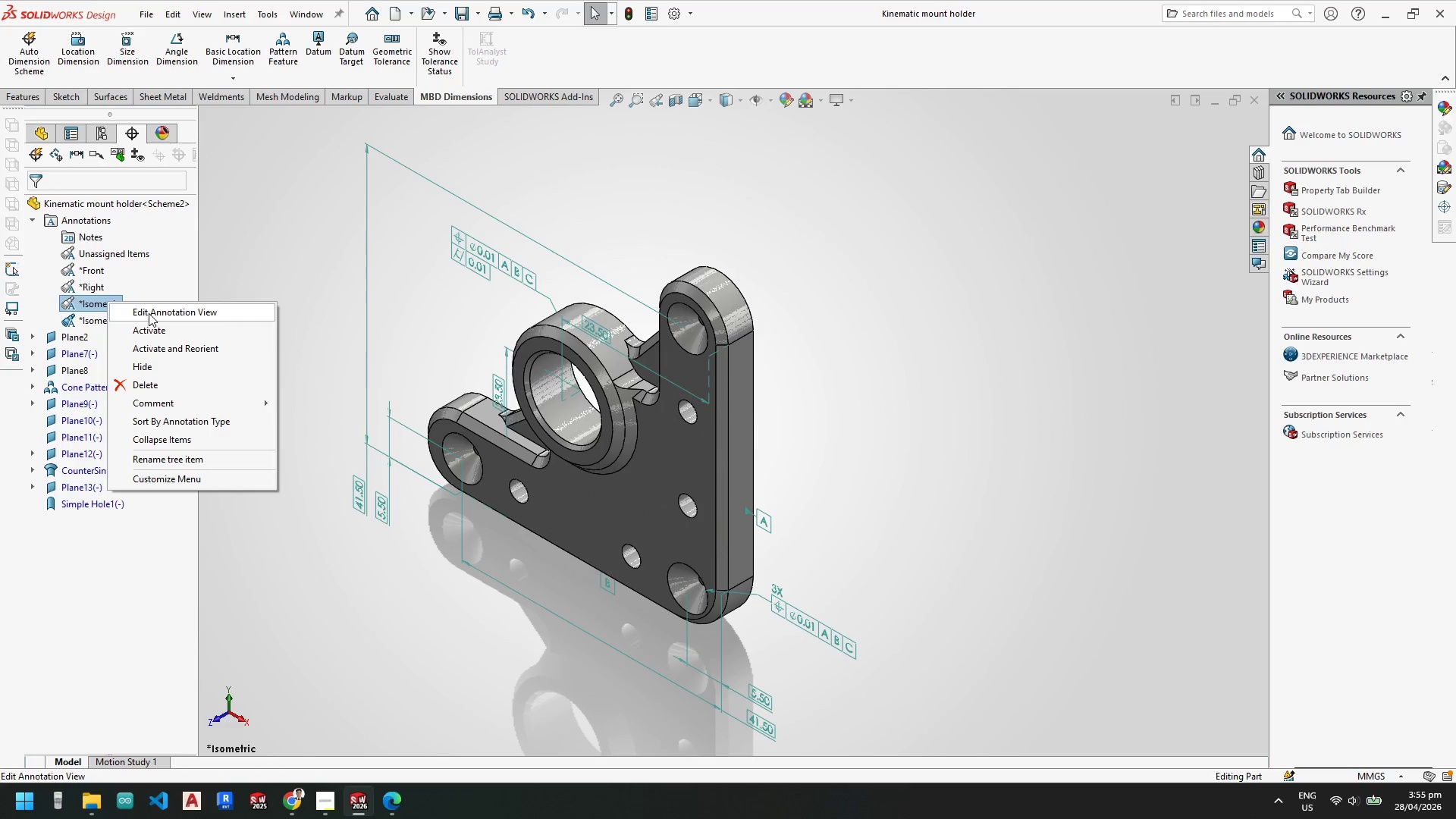 
left_click([152, 330])
 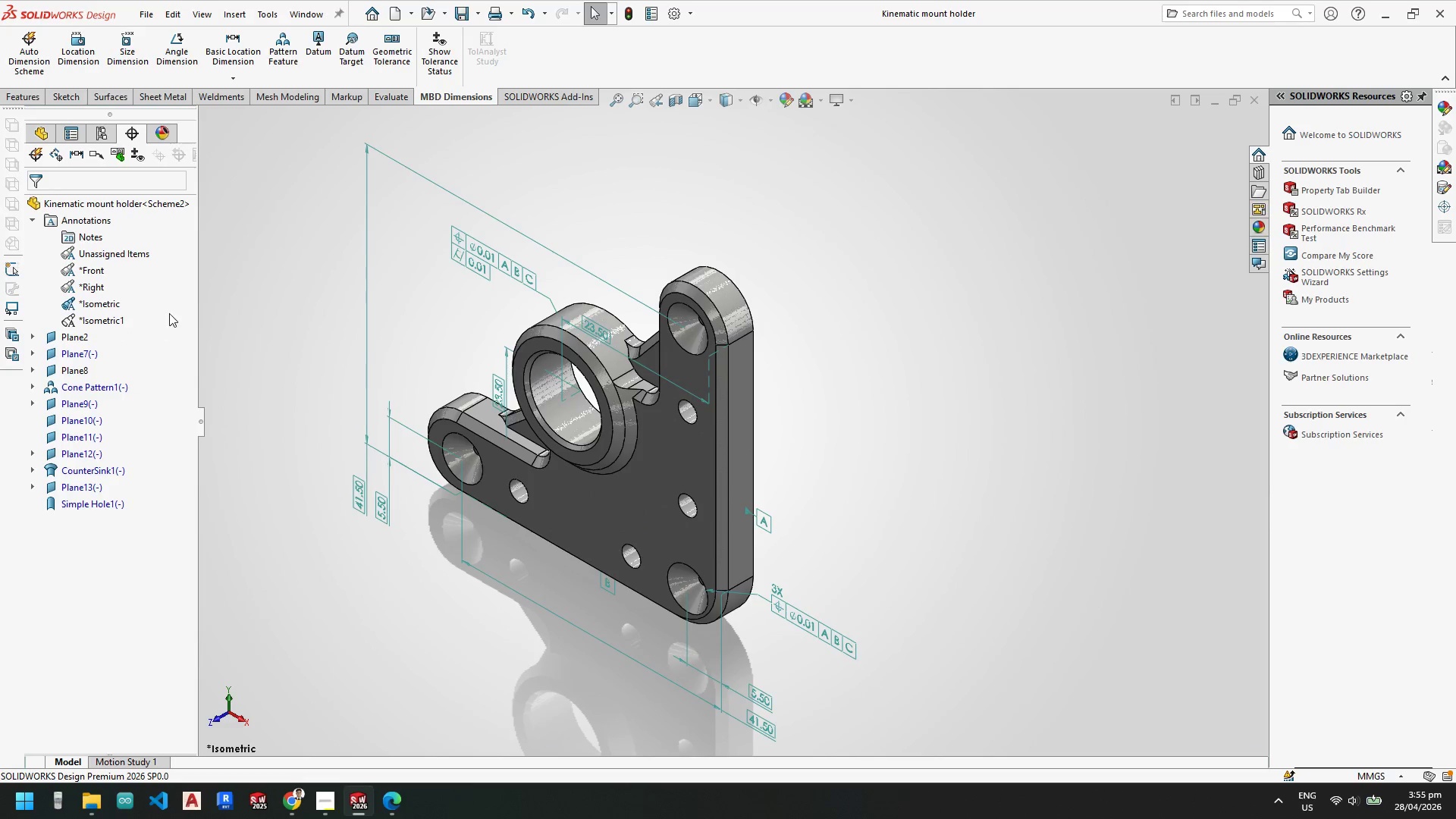 
left_click([294, 291])
 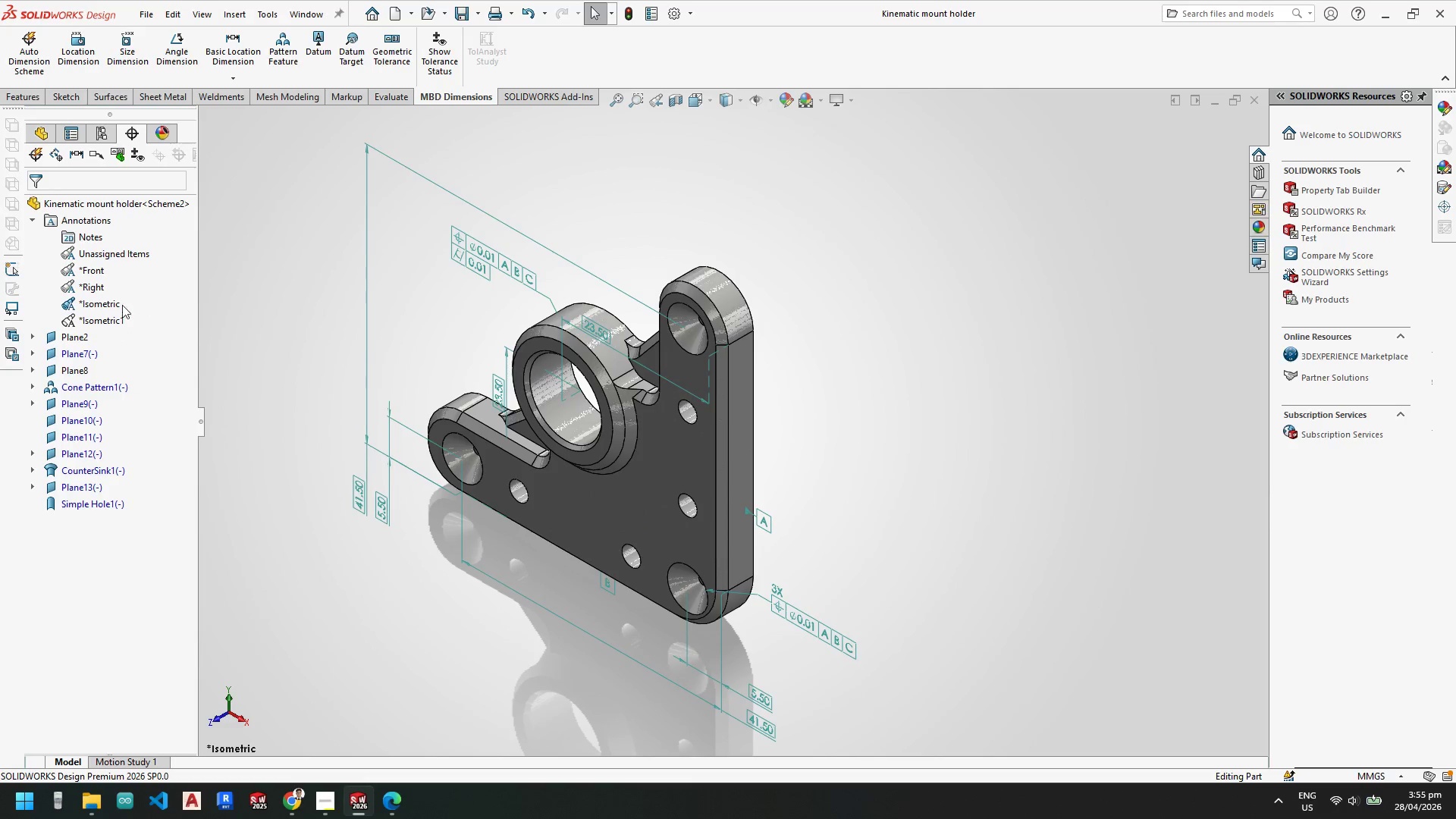 
left_click([109, 303])
 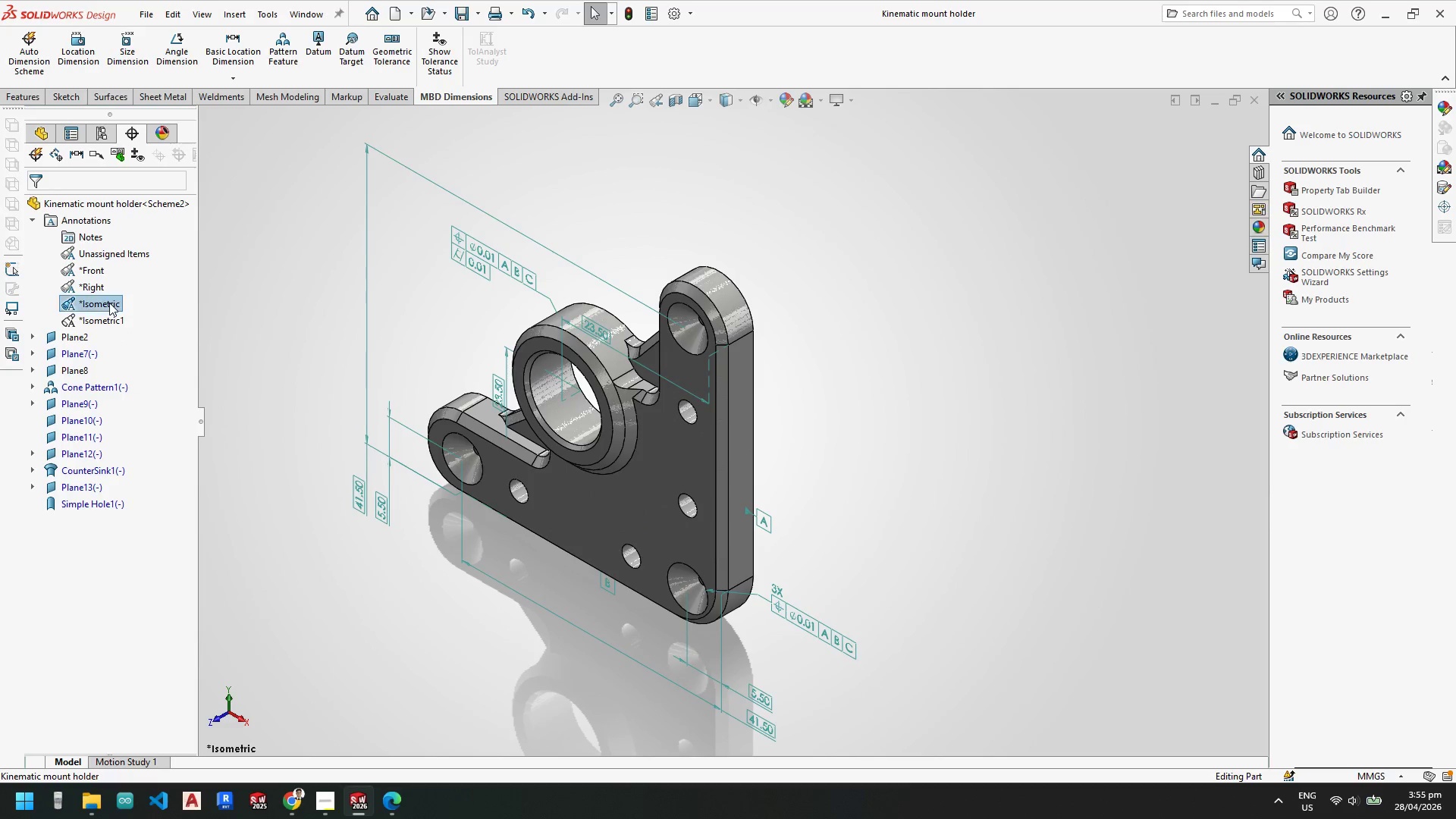 
right_click([109, 303])
 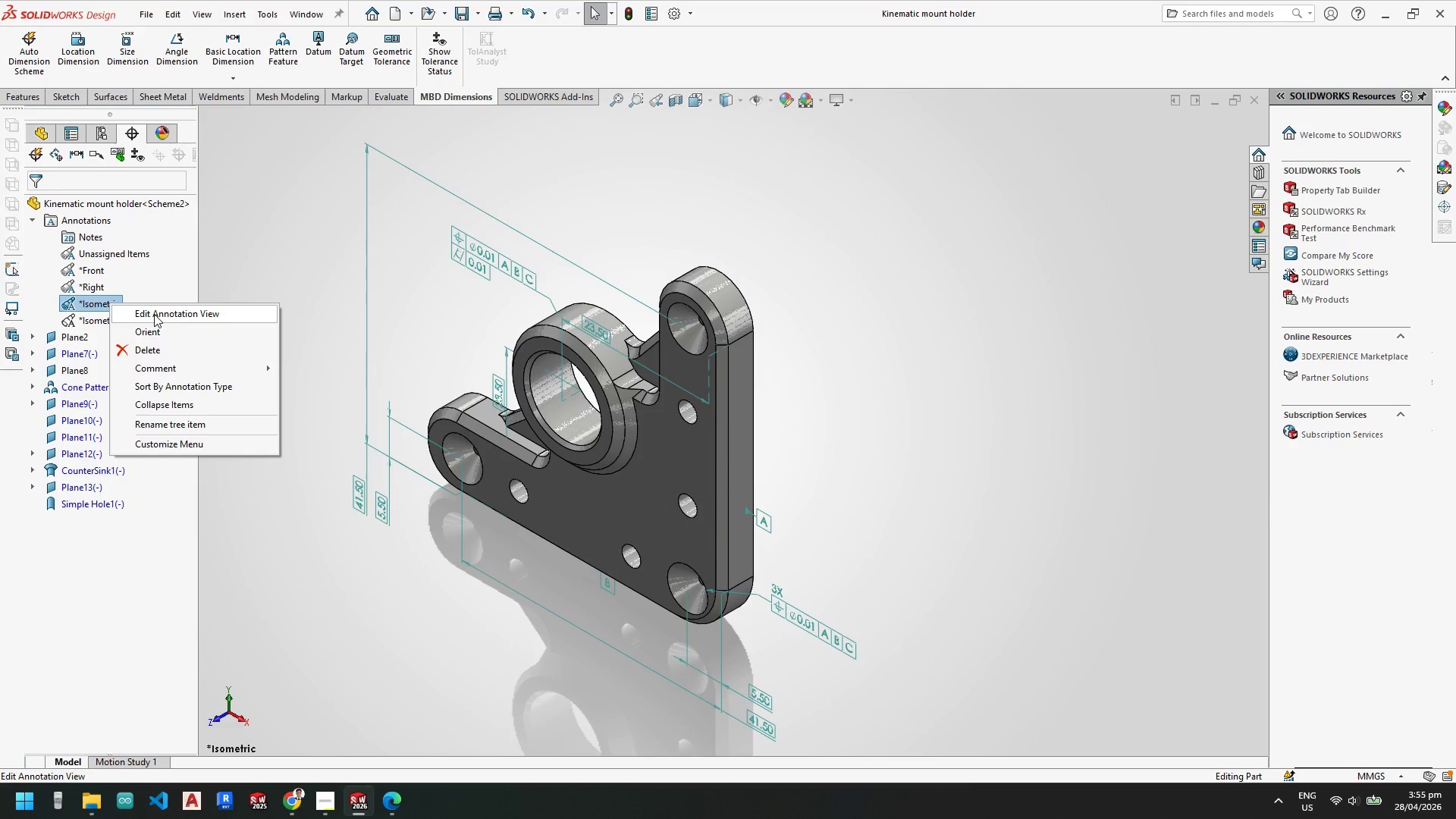 
left_click([155, 349])
 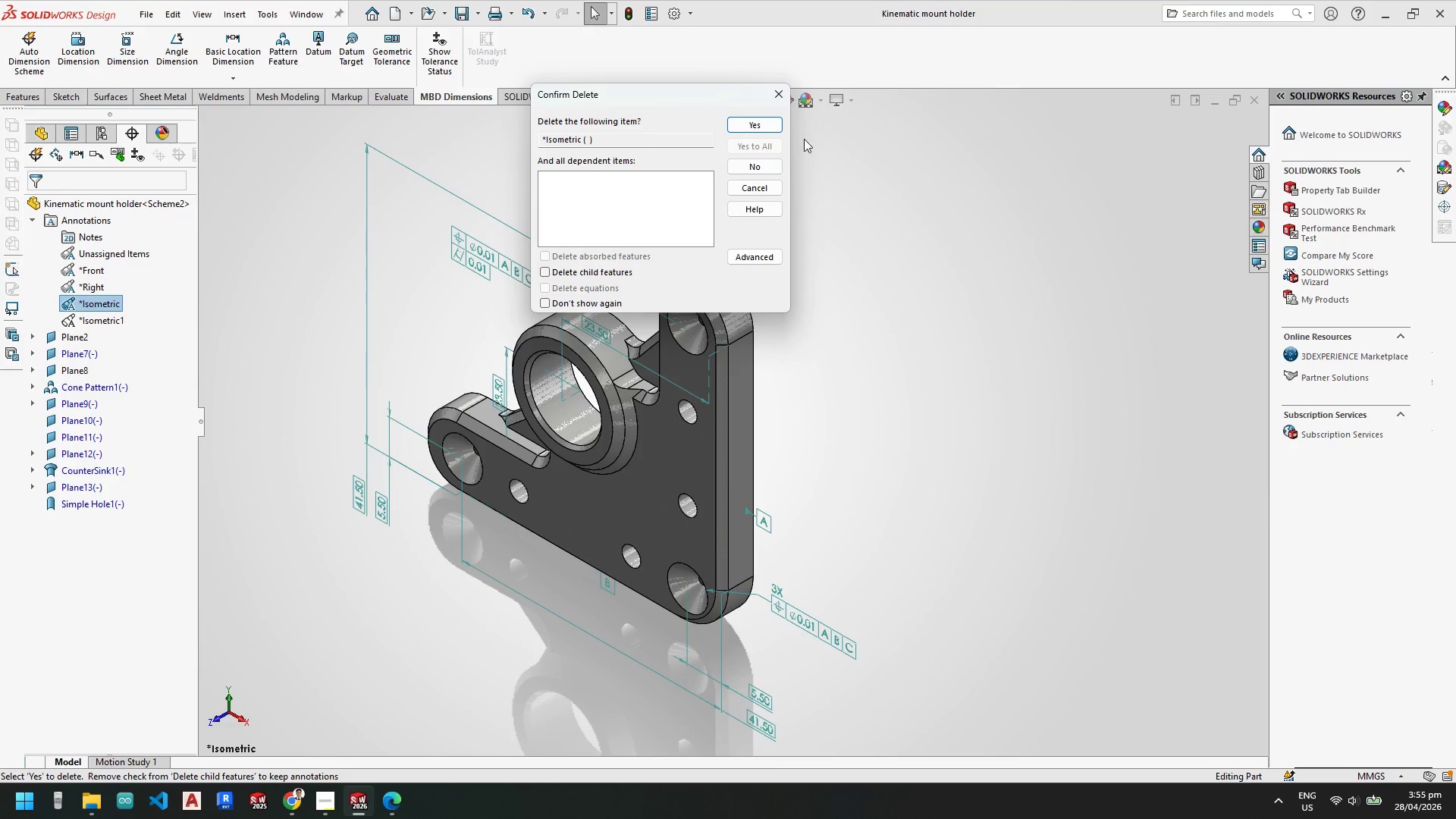 
left_click([770, 127])
 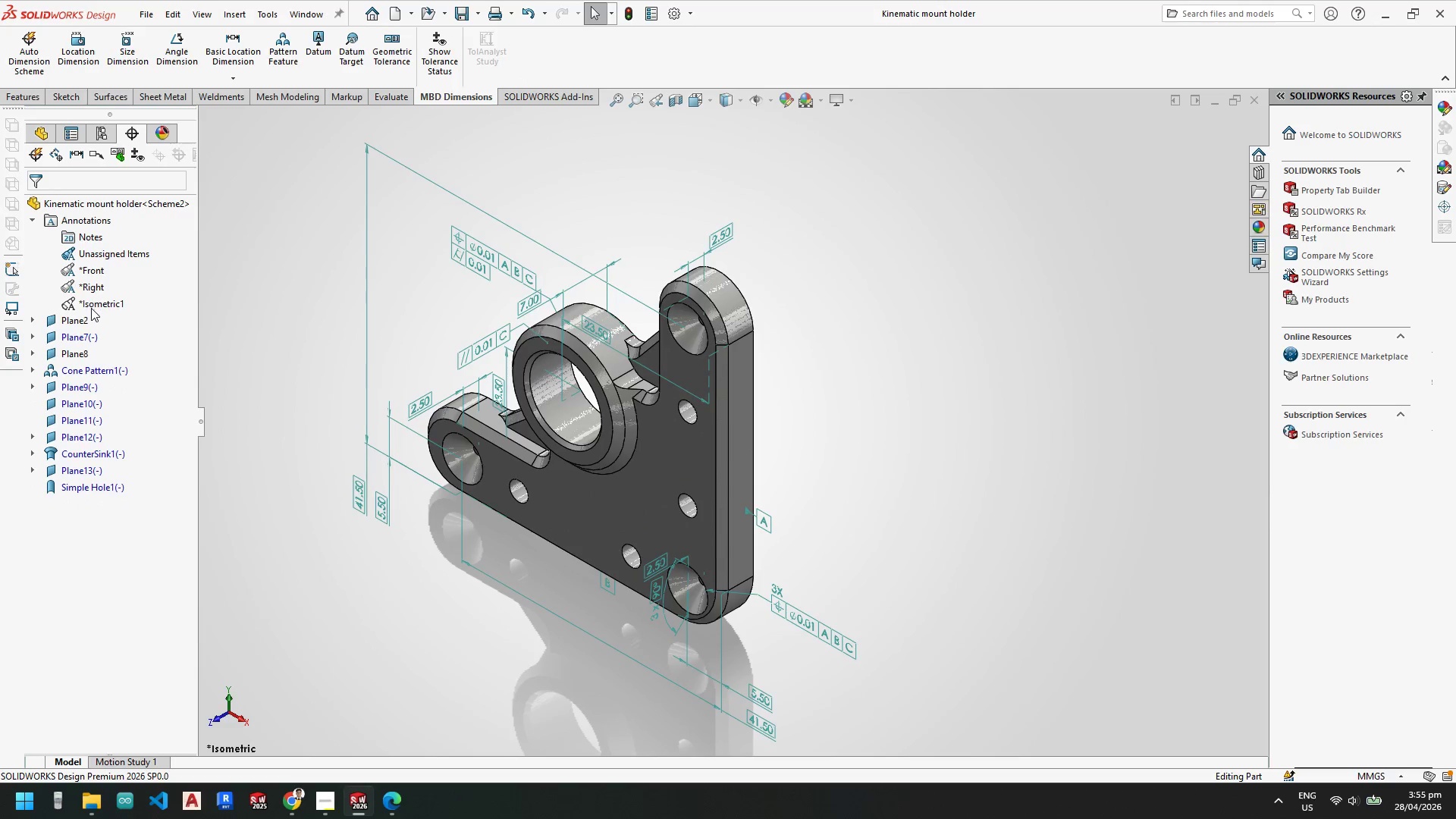 
left_click([92, 305])
 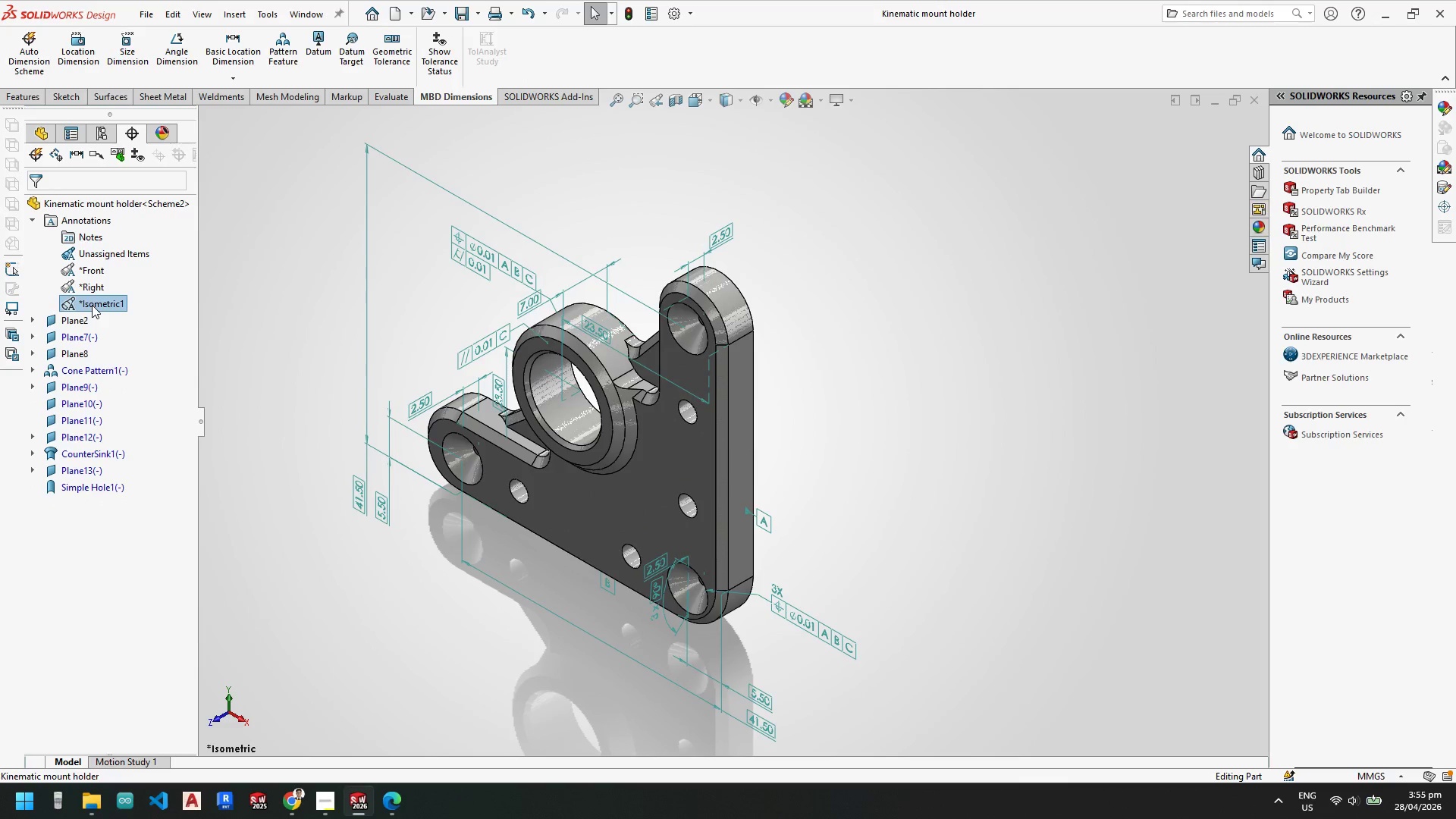 
right_click([92, 305])
 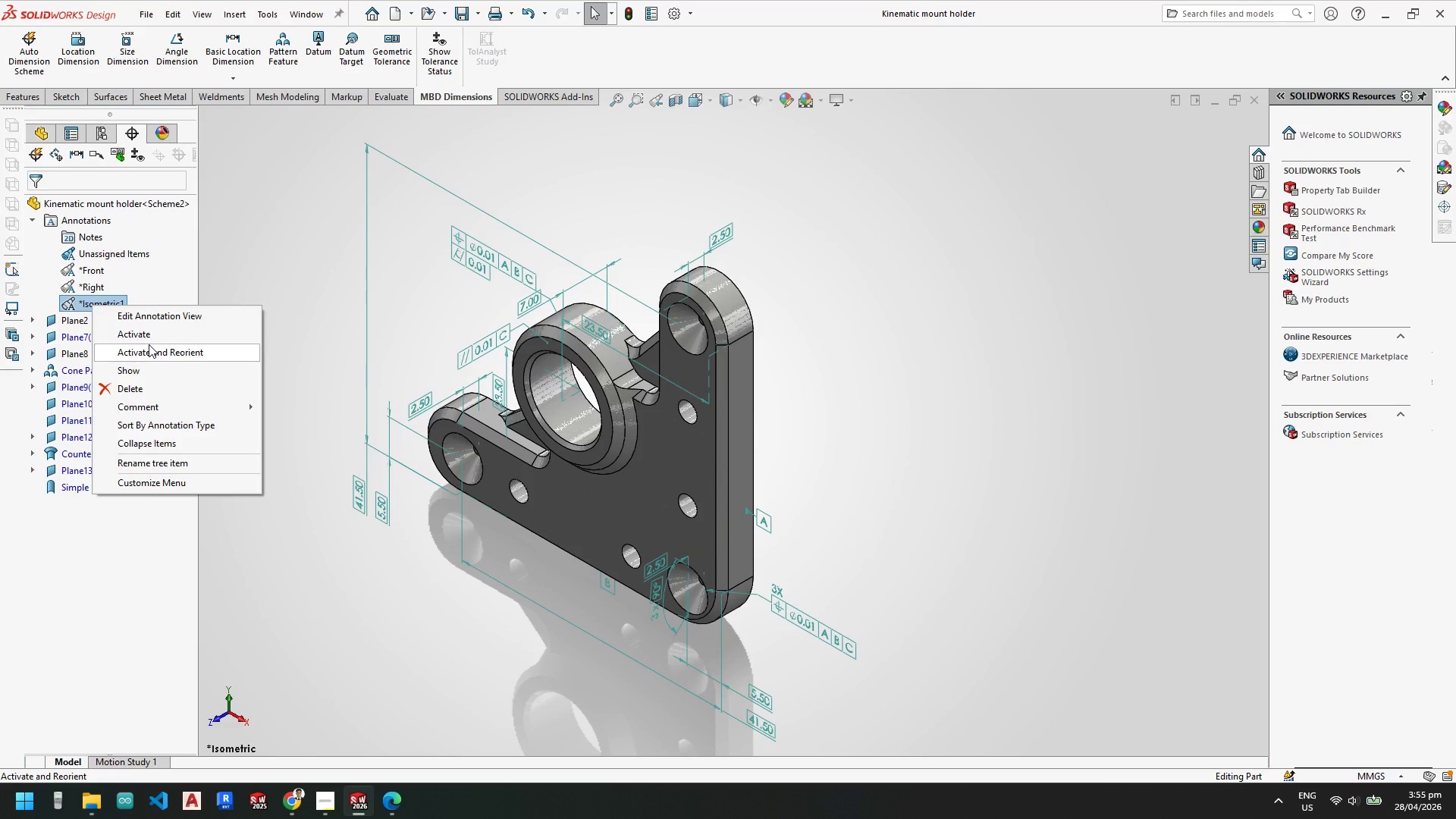 
left_click([145, 337])
 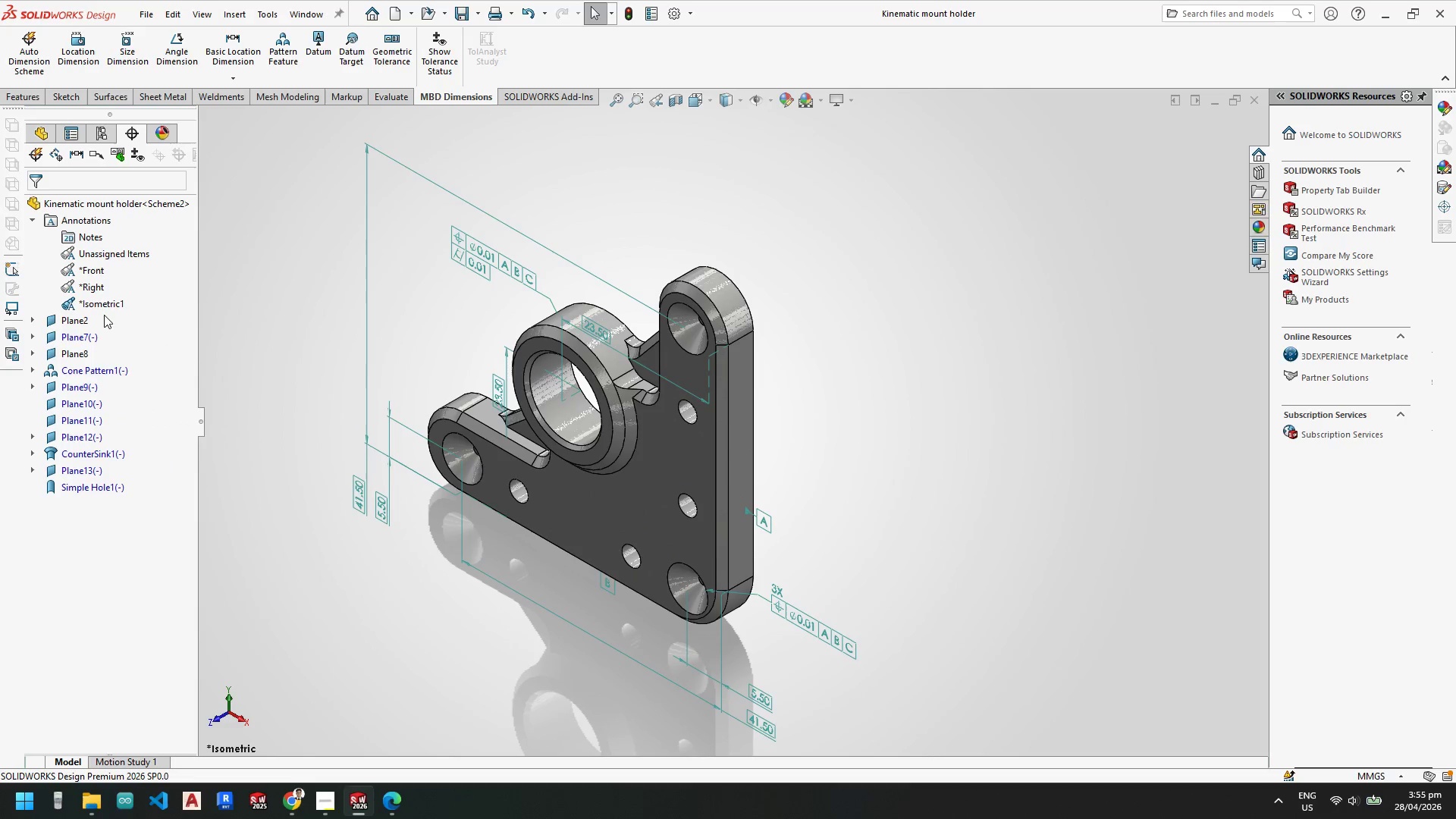 
left_click([104, 306])
 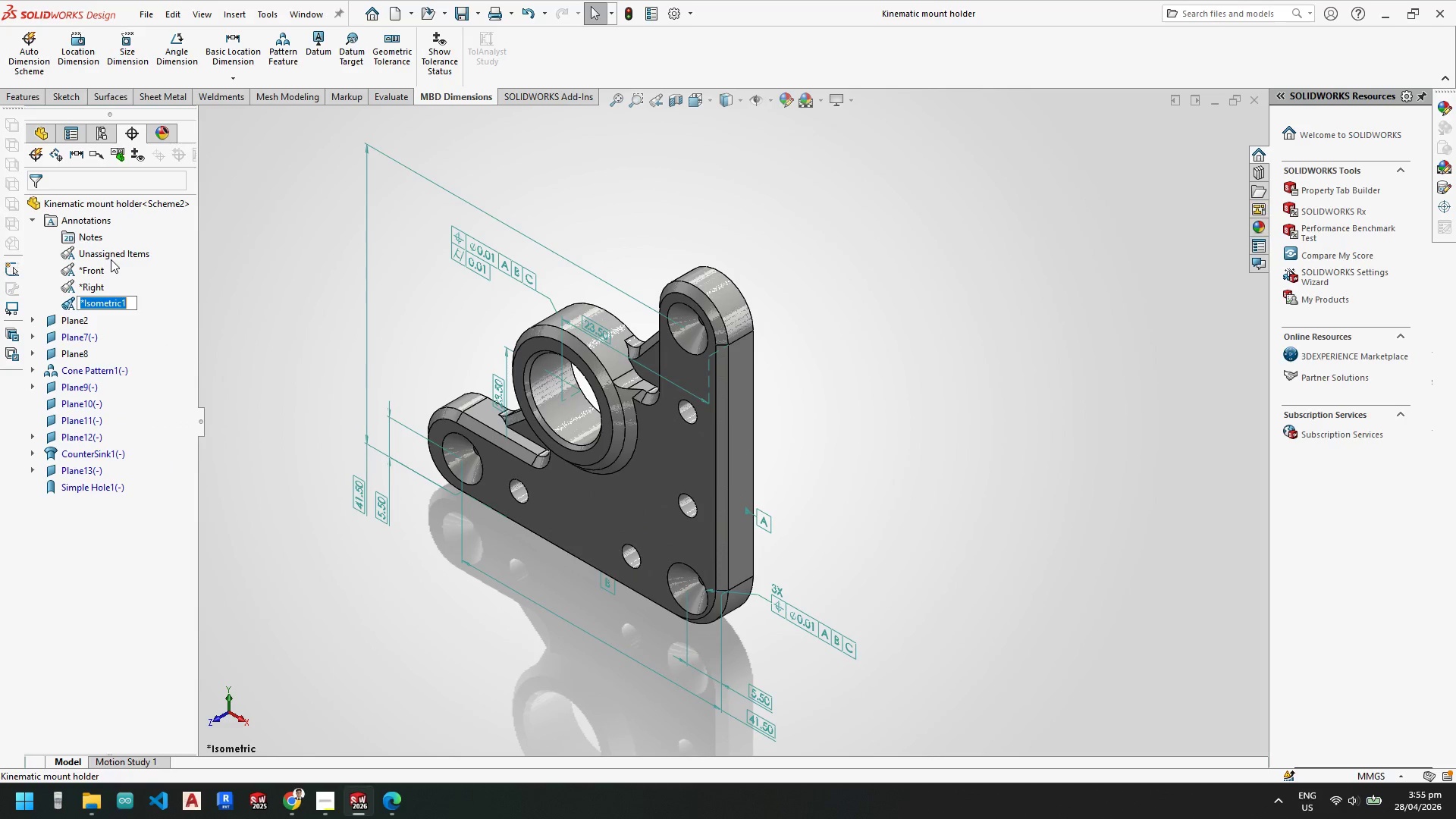 
left_click([111, 250])
 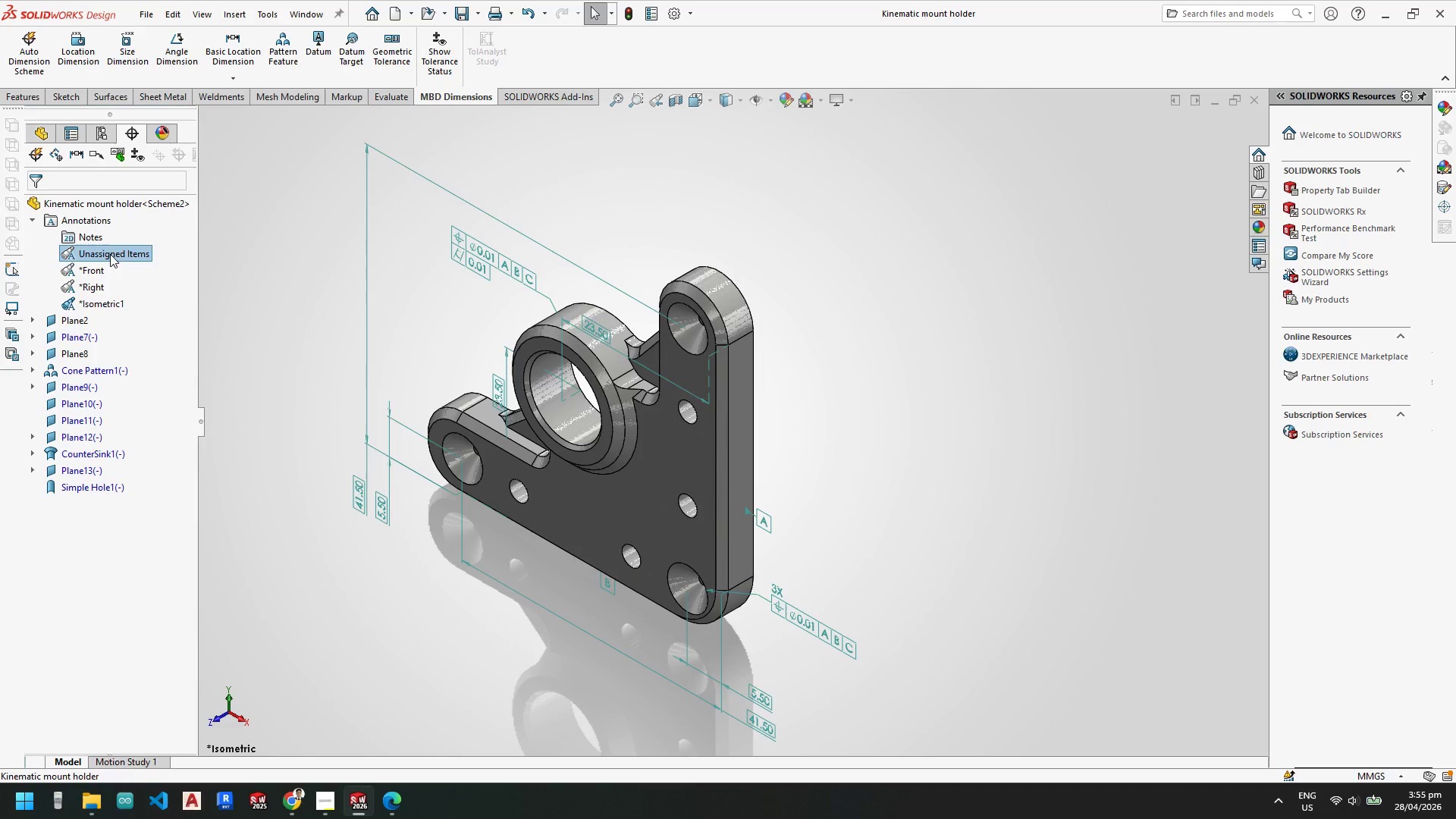 
right_click([111, 251])
 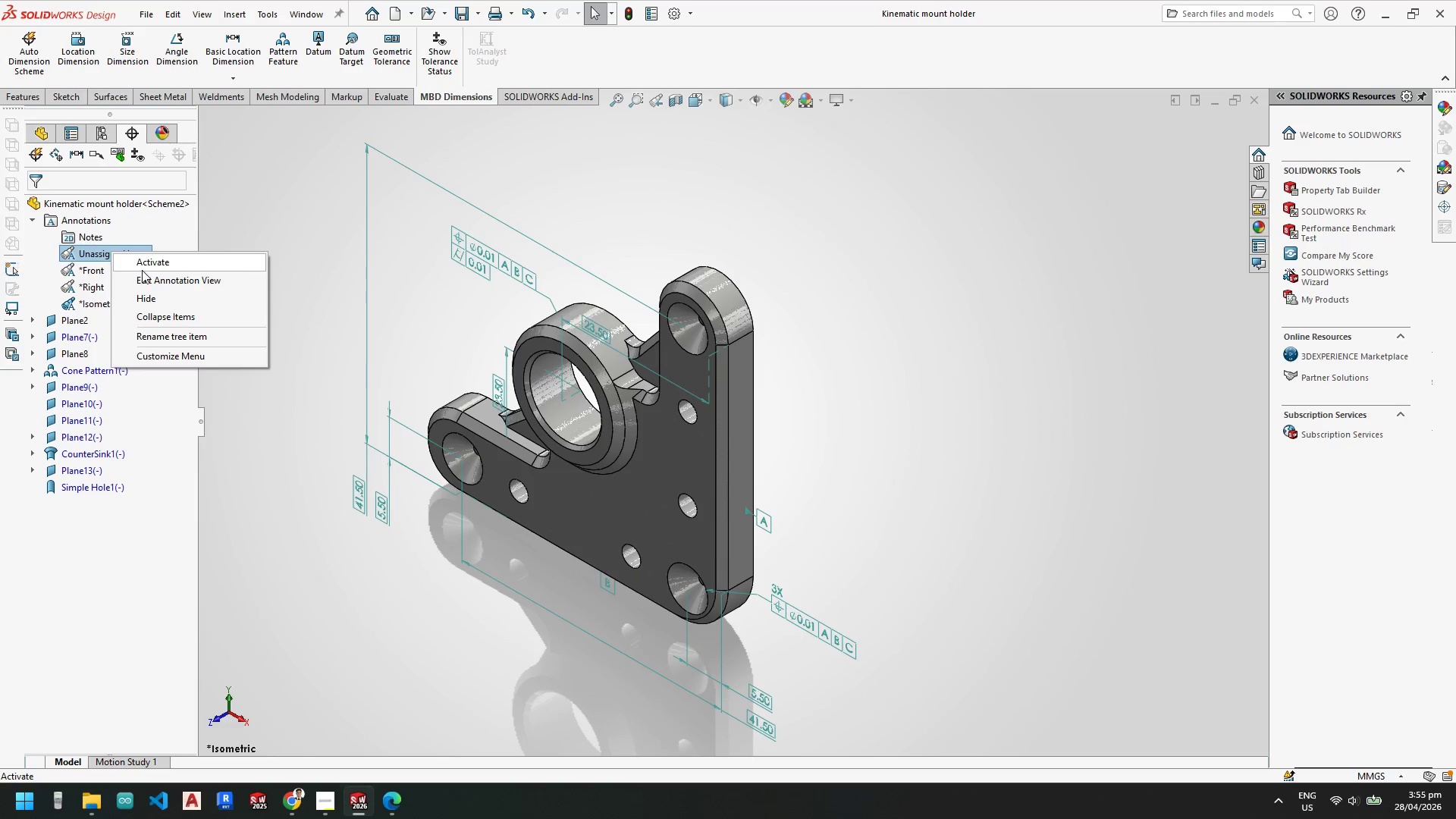 
left_click([146, 265])
 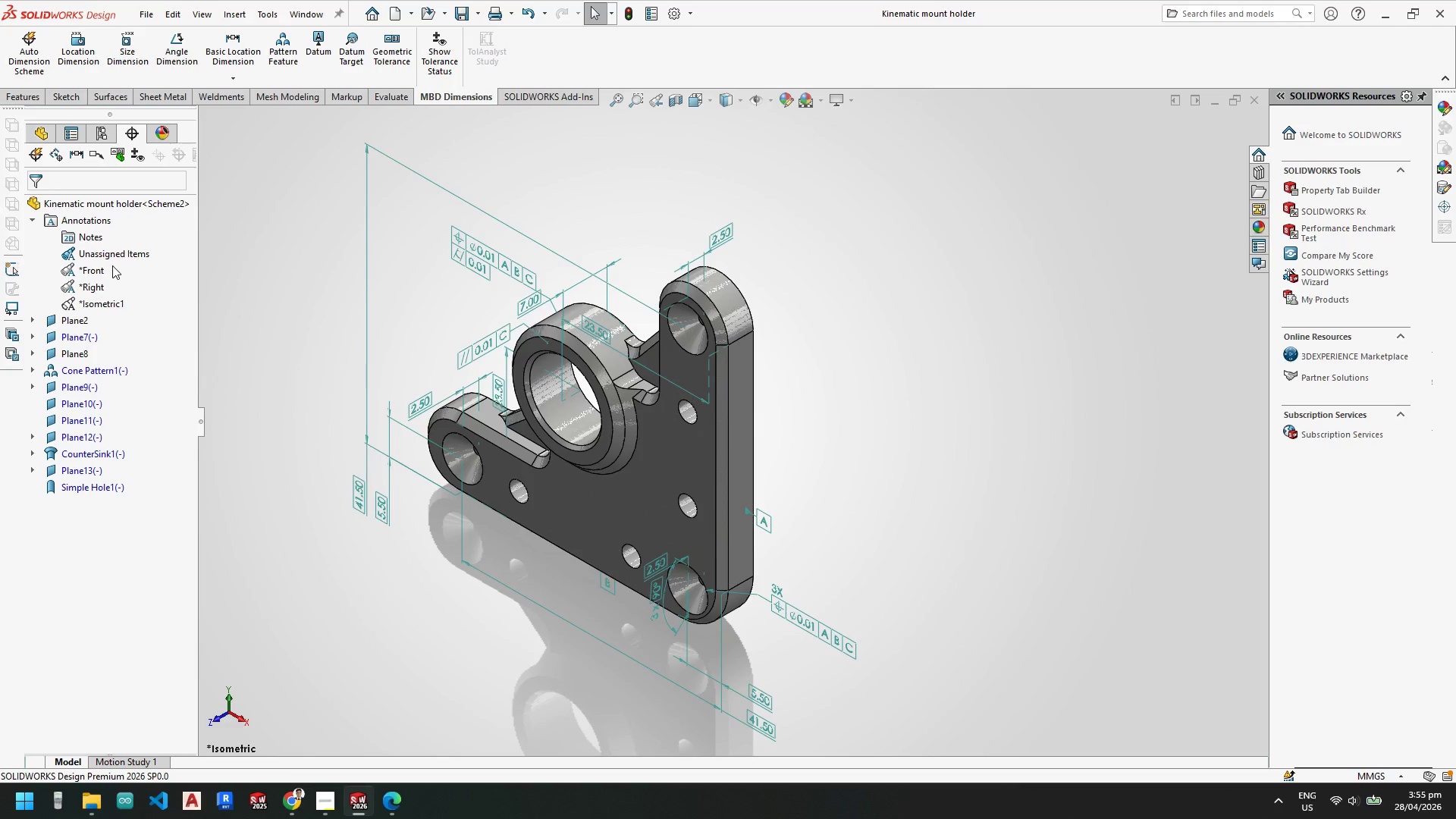 
left_click([107, 306])
 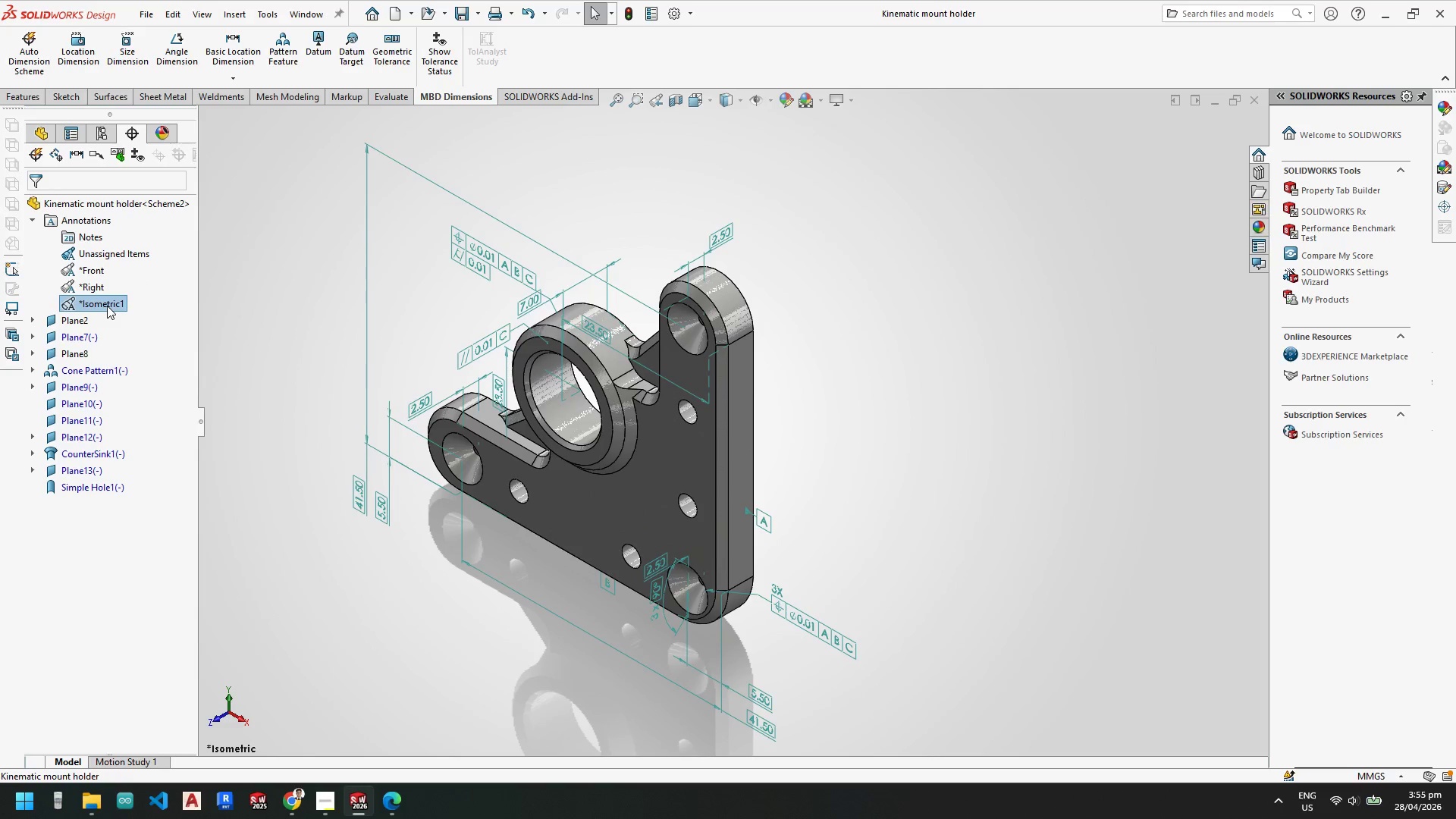 
right_click([107, 306])
 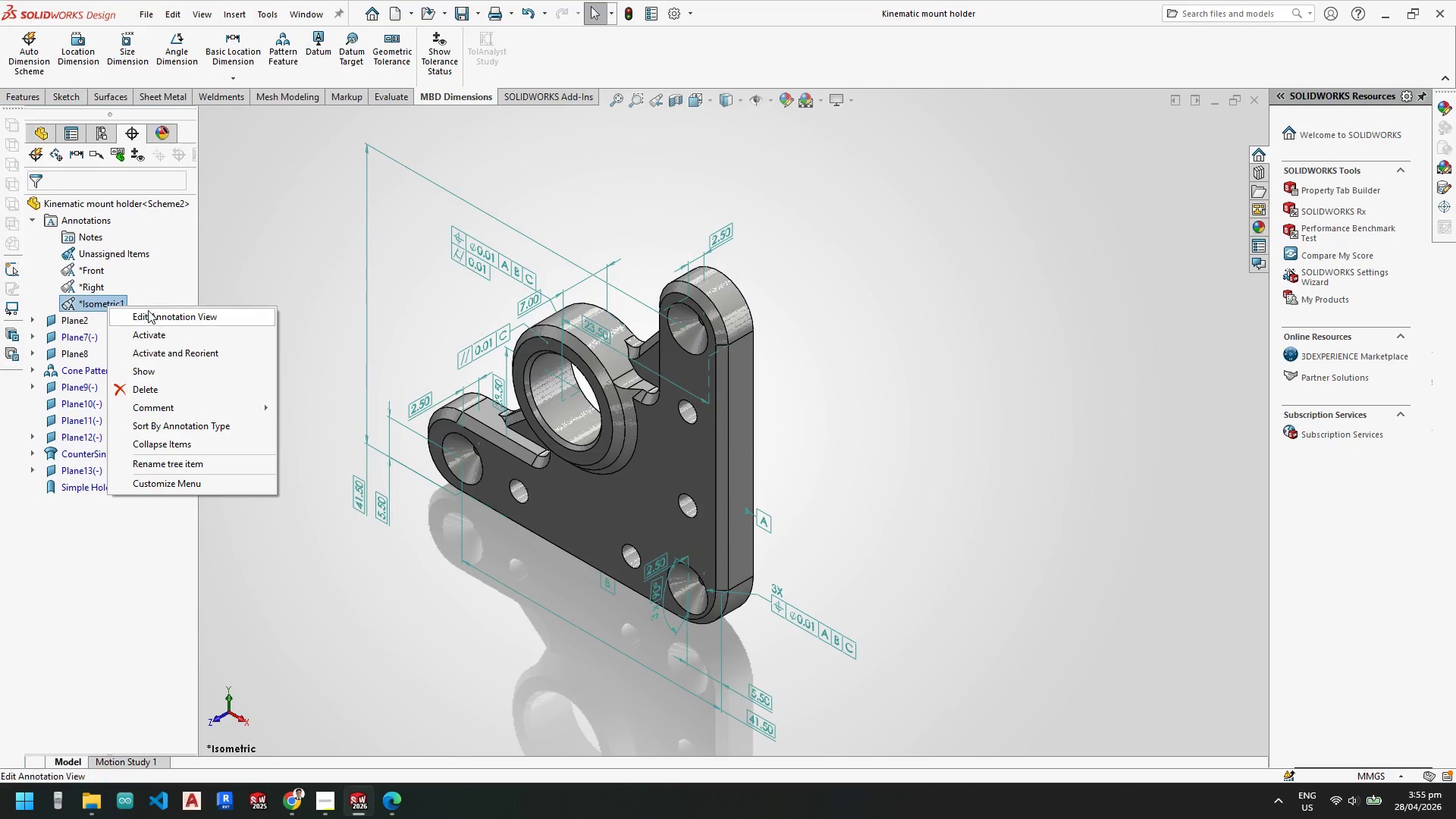 
left_click([157, 331])
 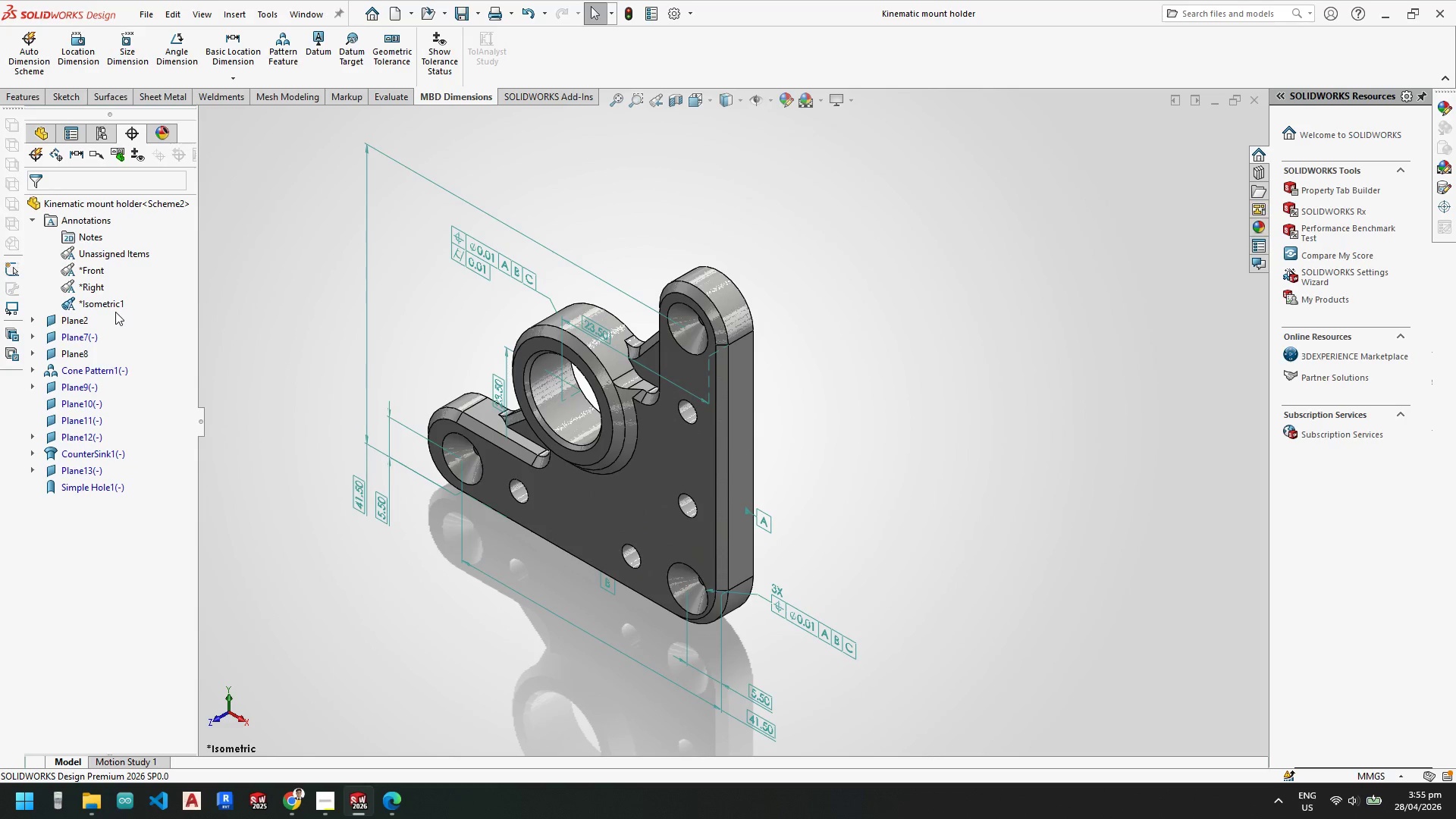 
right_click([108, 305])
 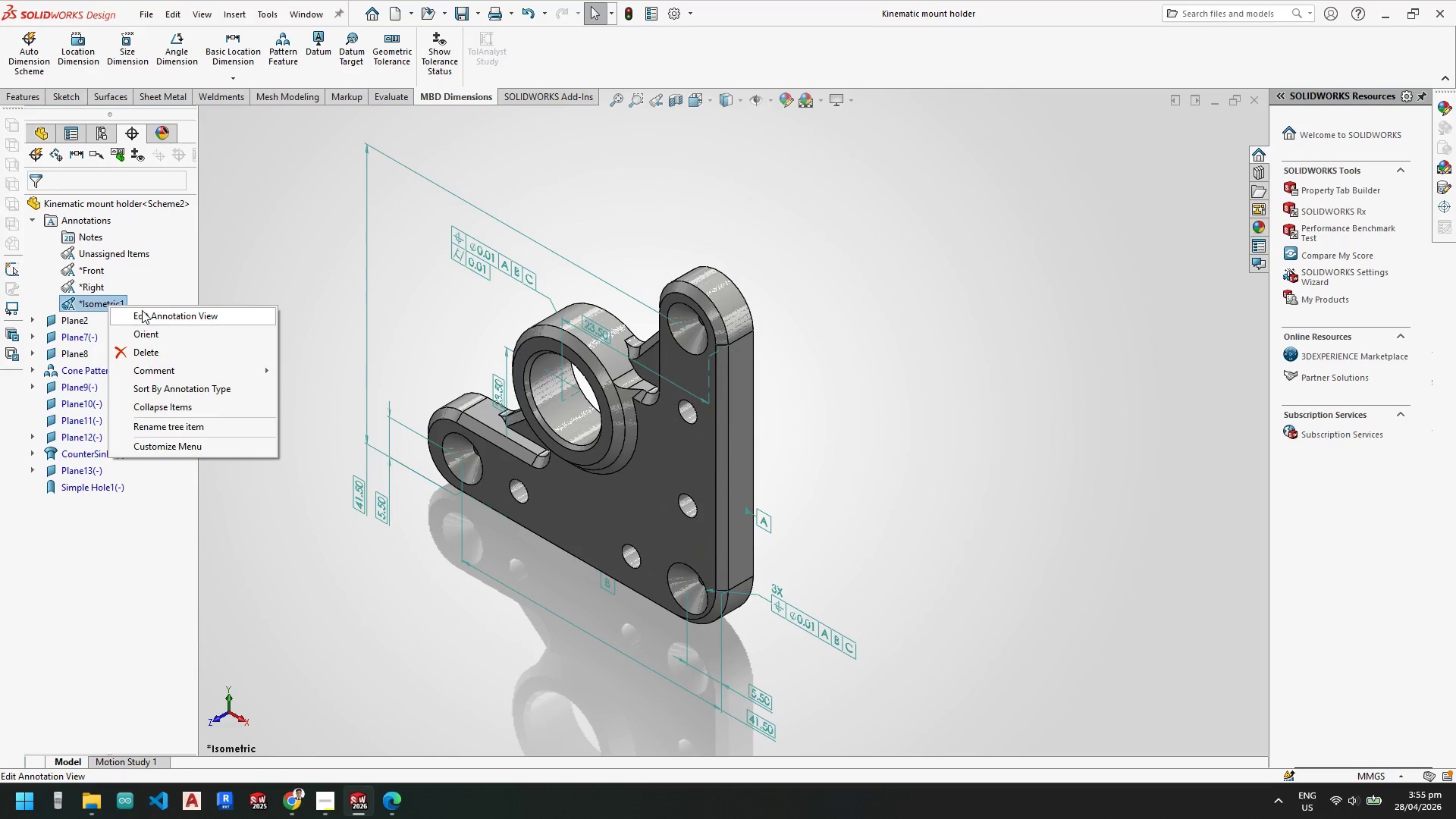 
left_click([142, 310])
 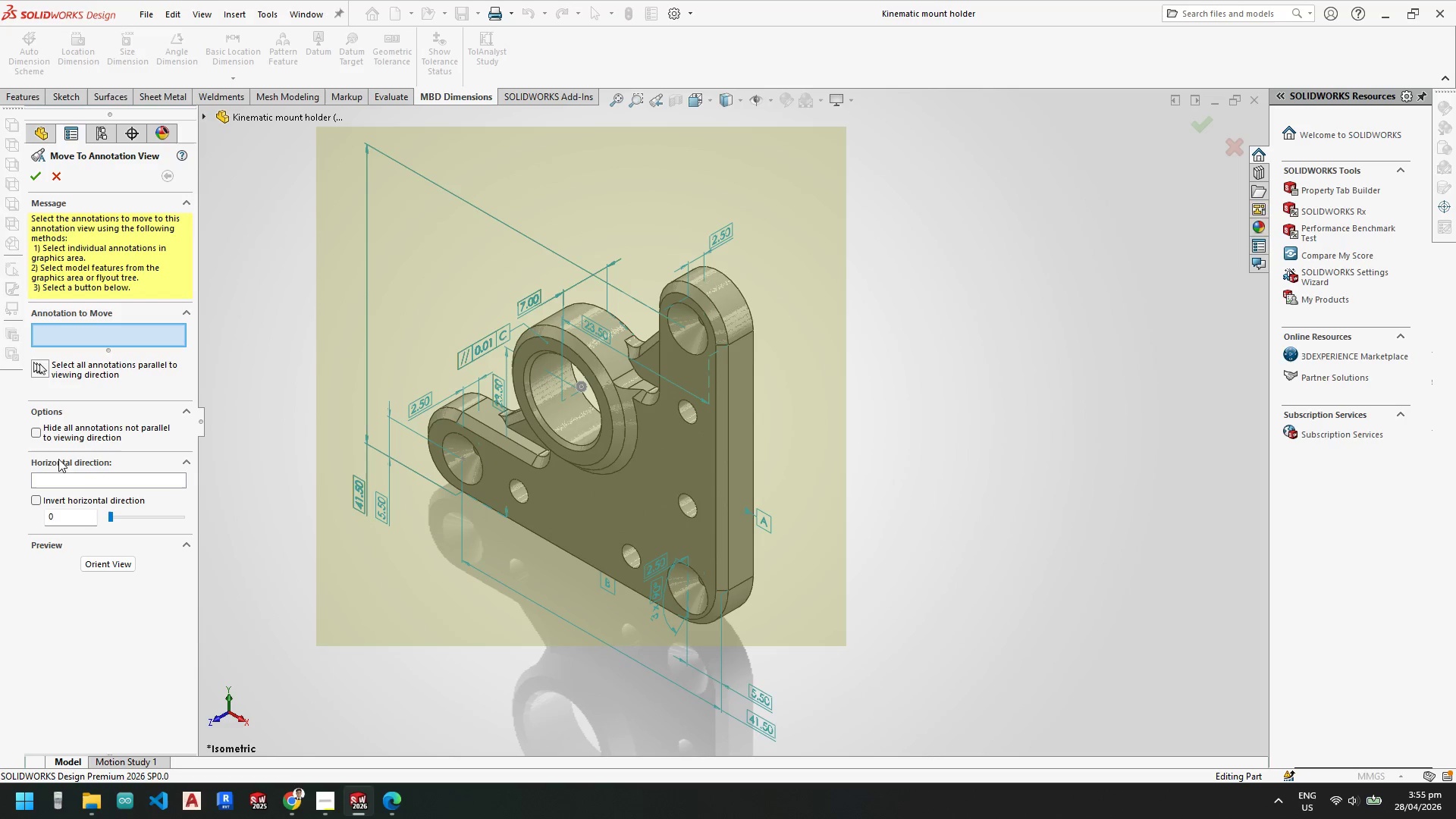 
wait(11.44)
 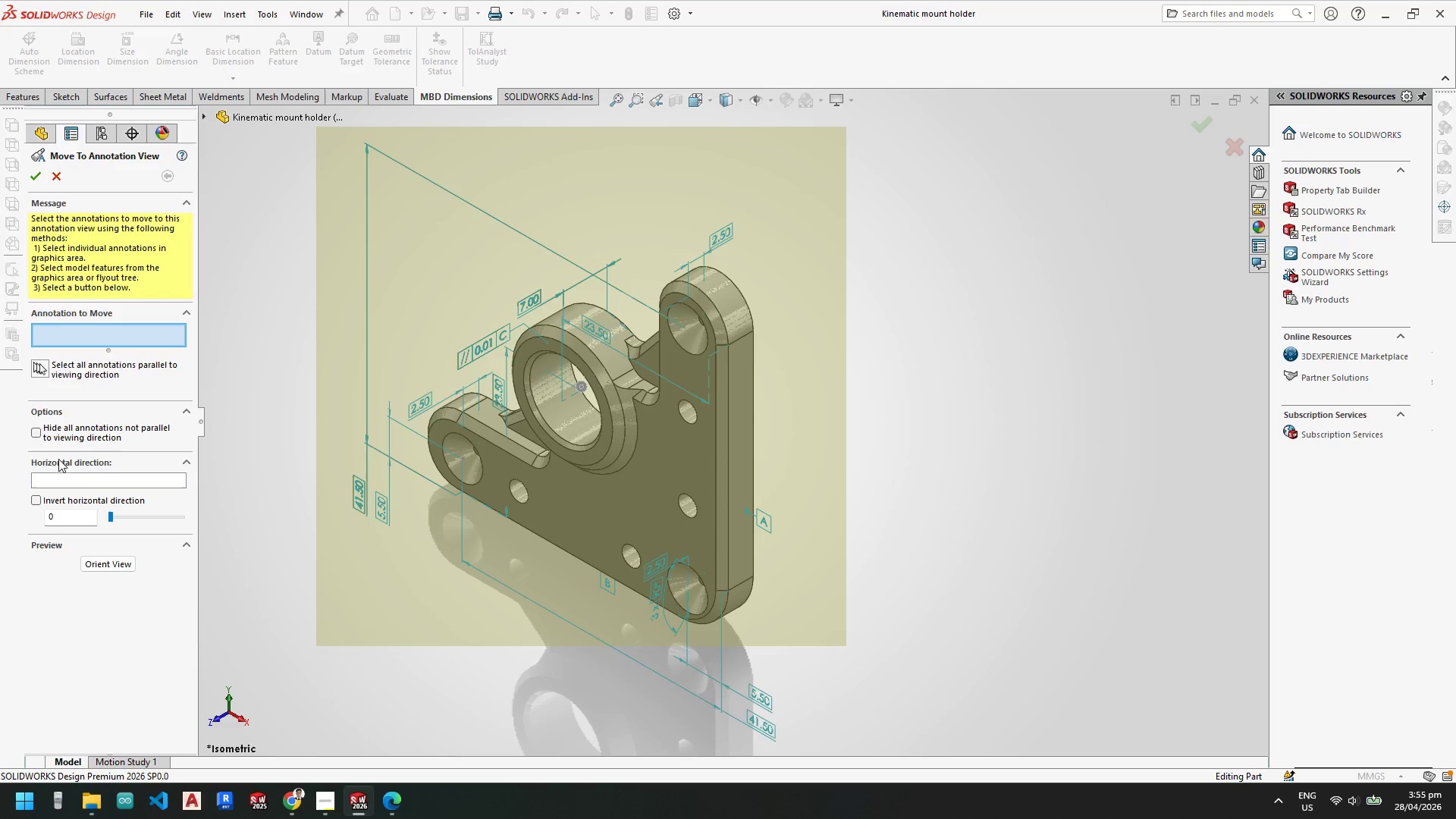 
scroll: coordinate [596, 506], scroll_direction: up, amount: 1.0
 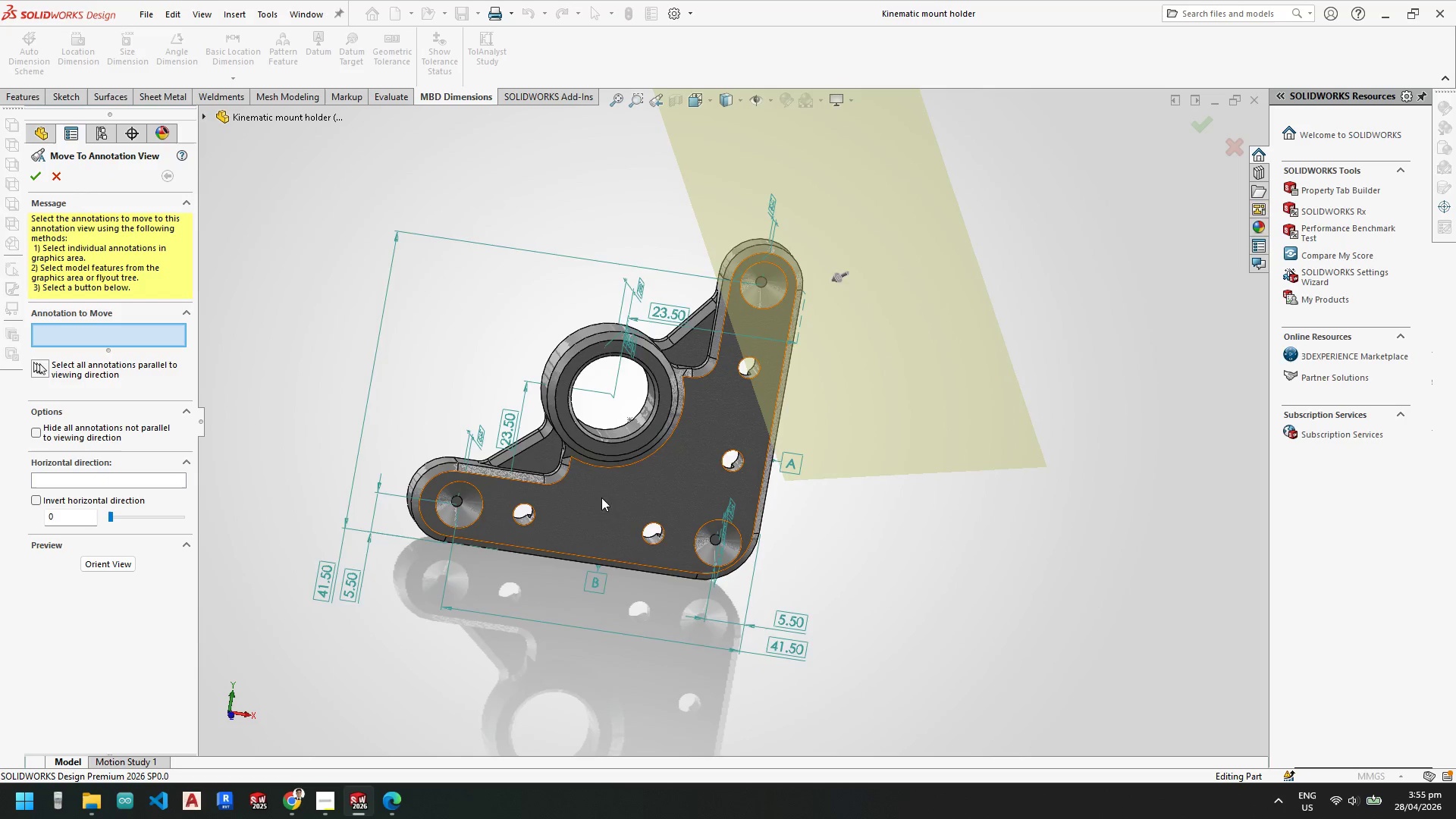 
key(Escape)
 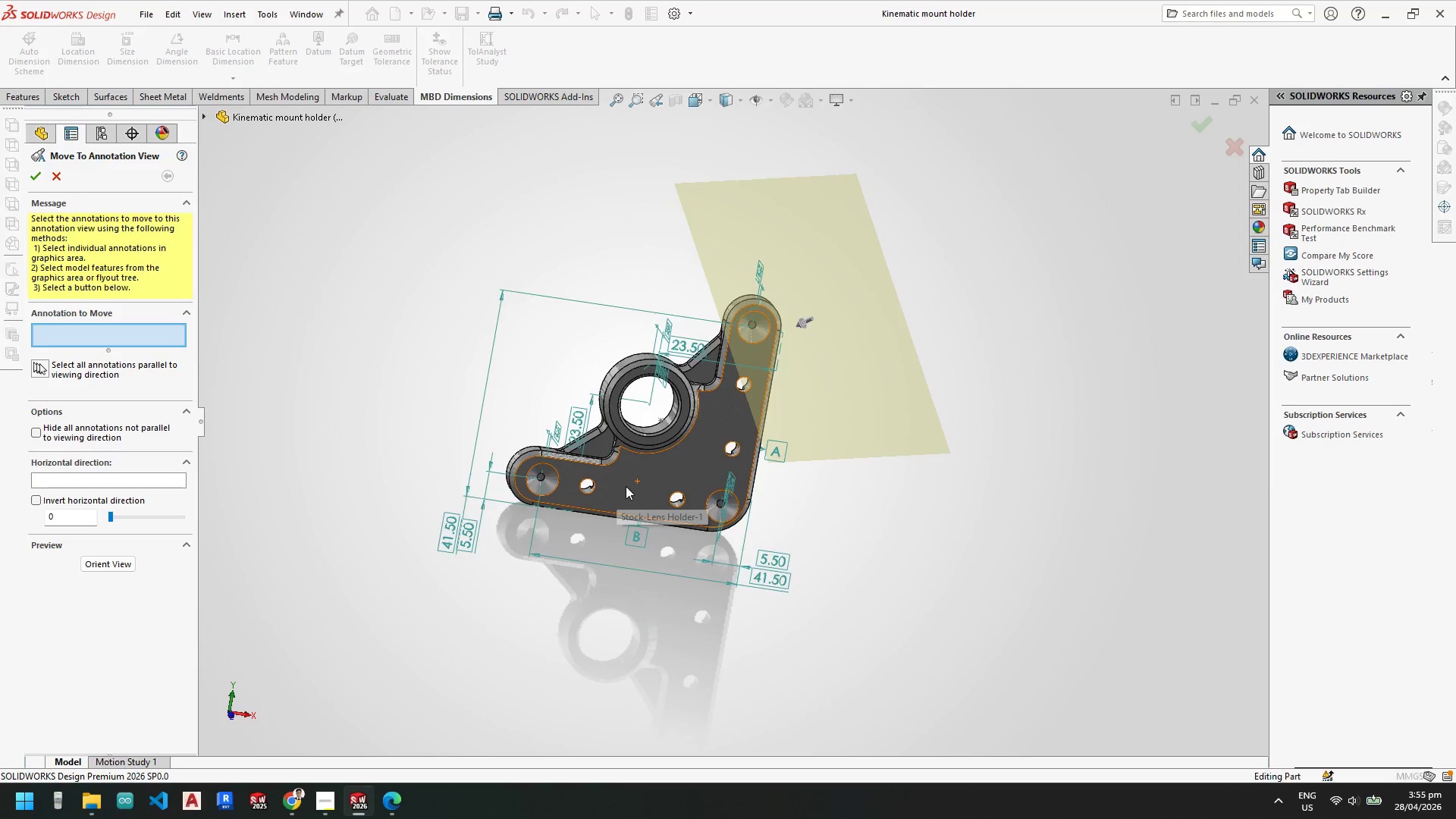 
hold_key(key=Escape, duration=0.33)
 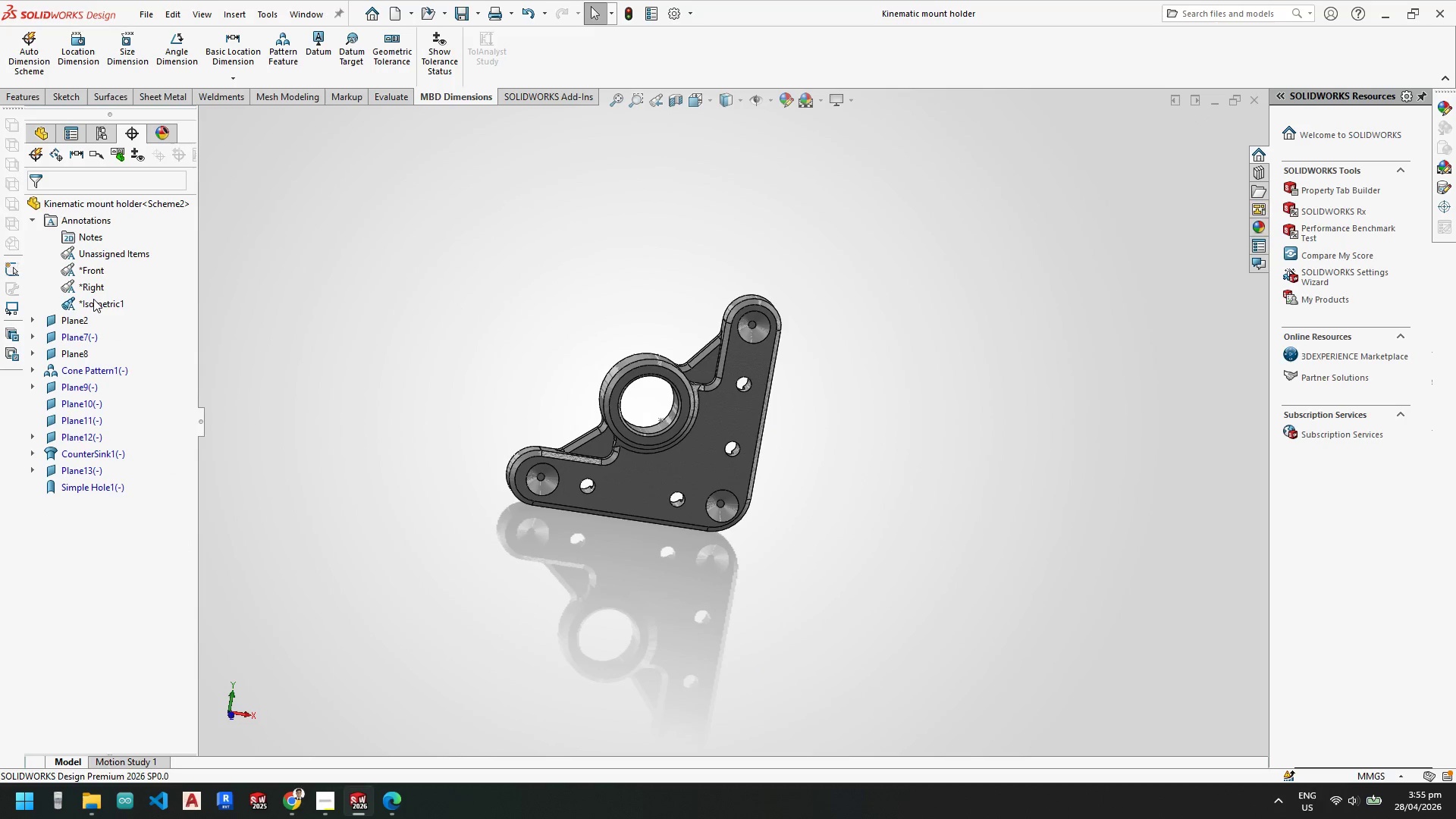 
scroll: coordinate [613, 498], scroll_direction: up, amount: 2.0
 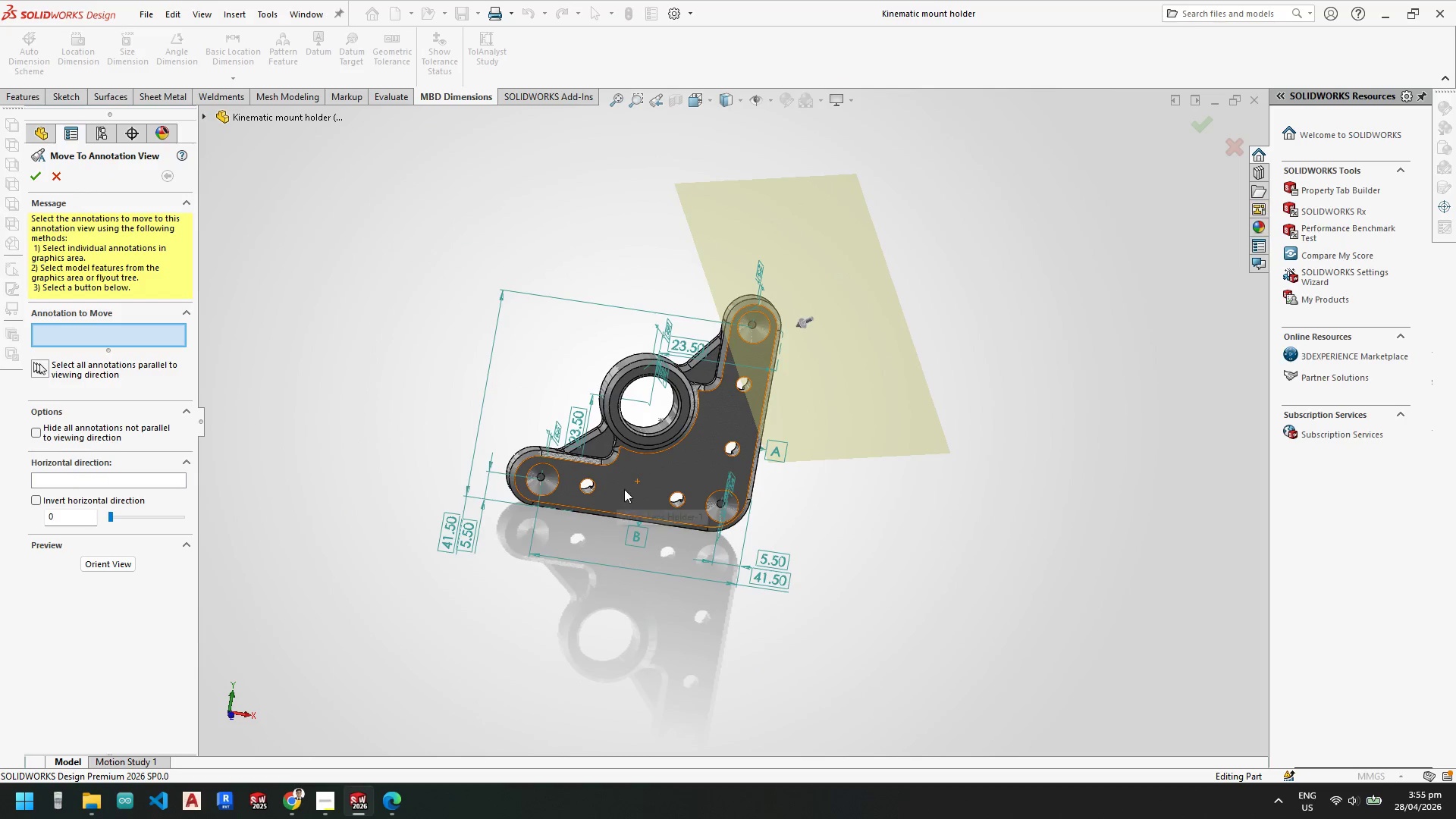 
left_click([93, 300])
 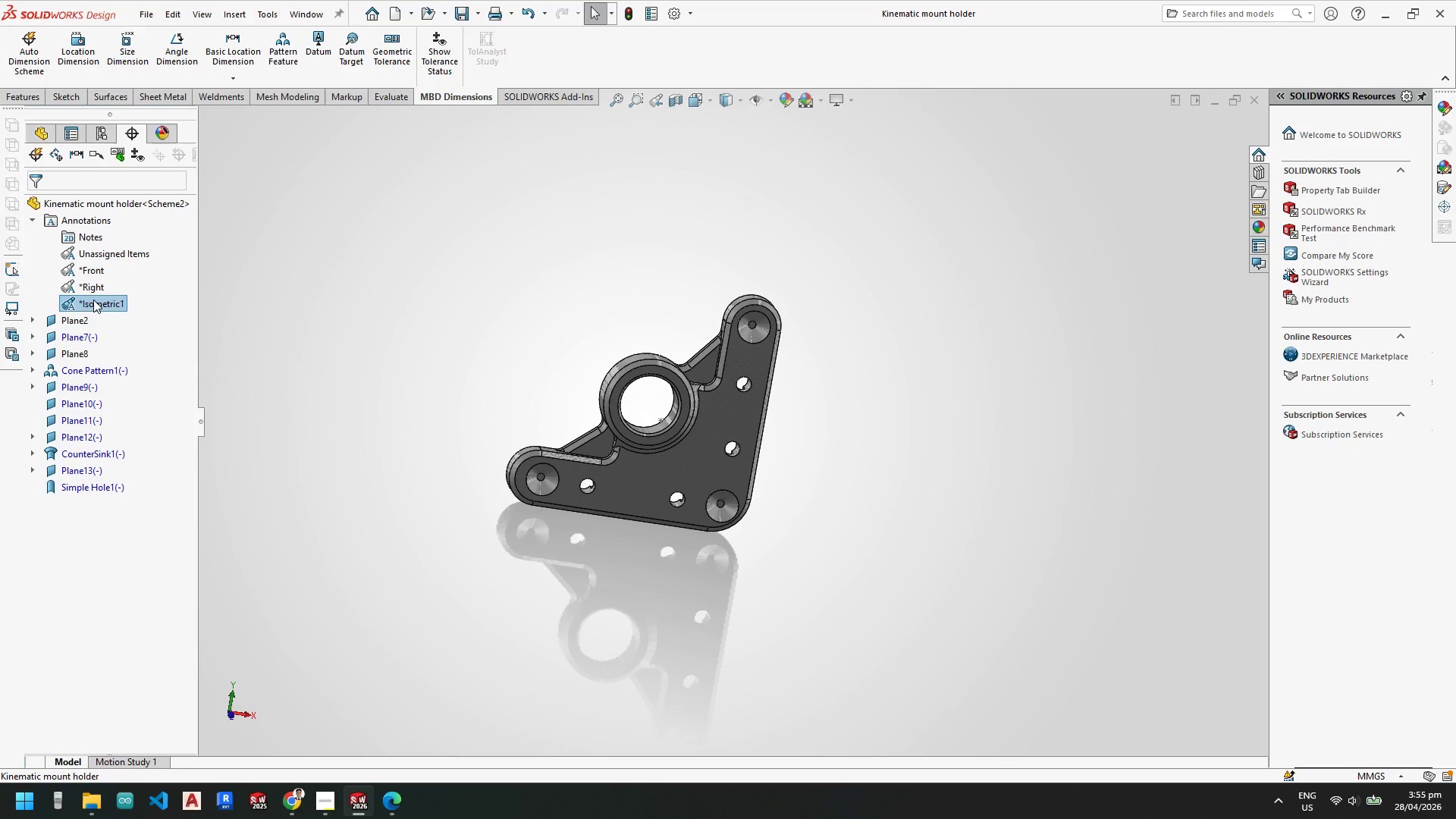 
key(Delete)
 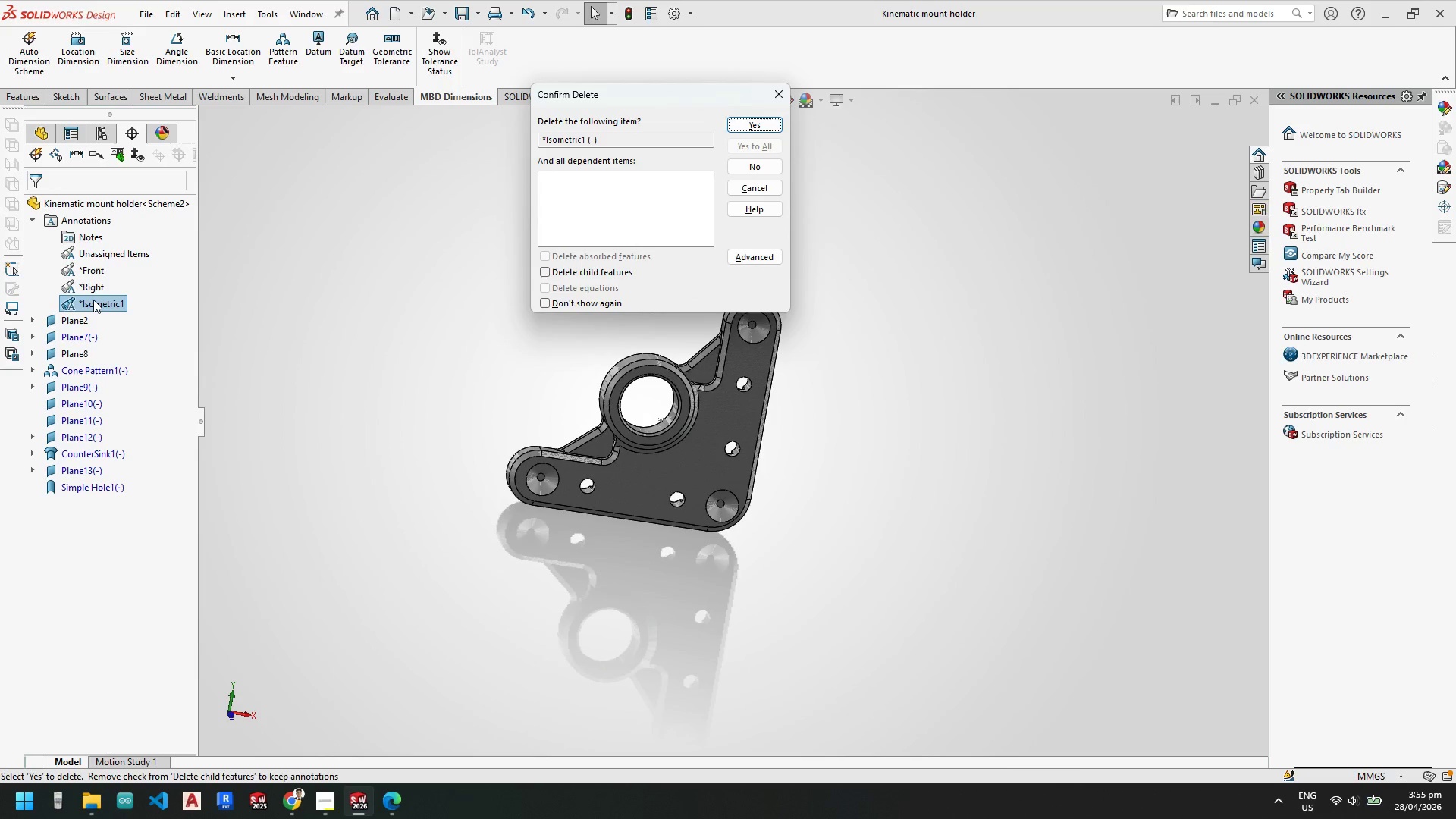 
key(NumpadEnter)
 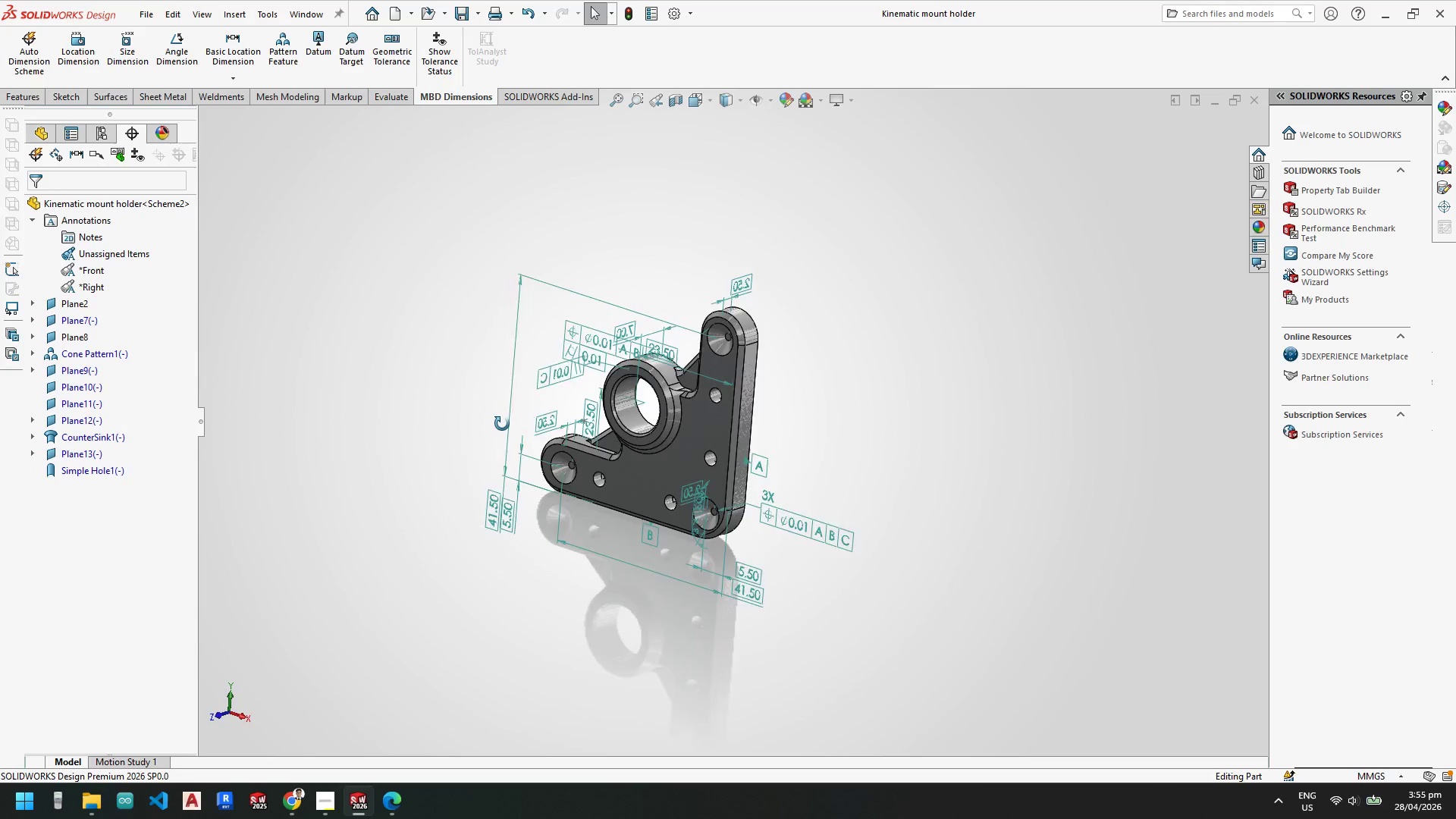 
key(Space)
 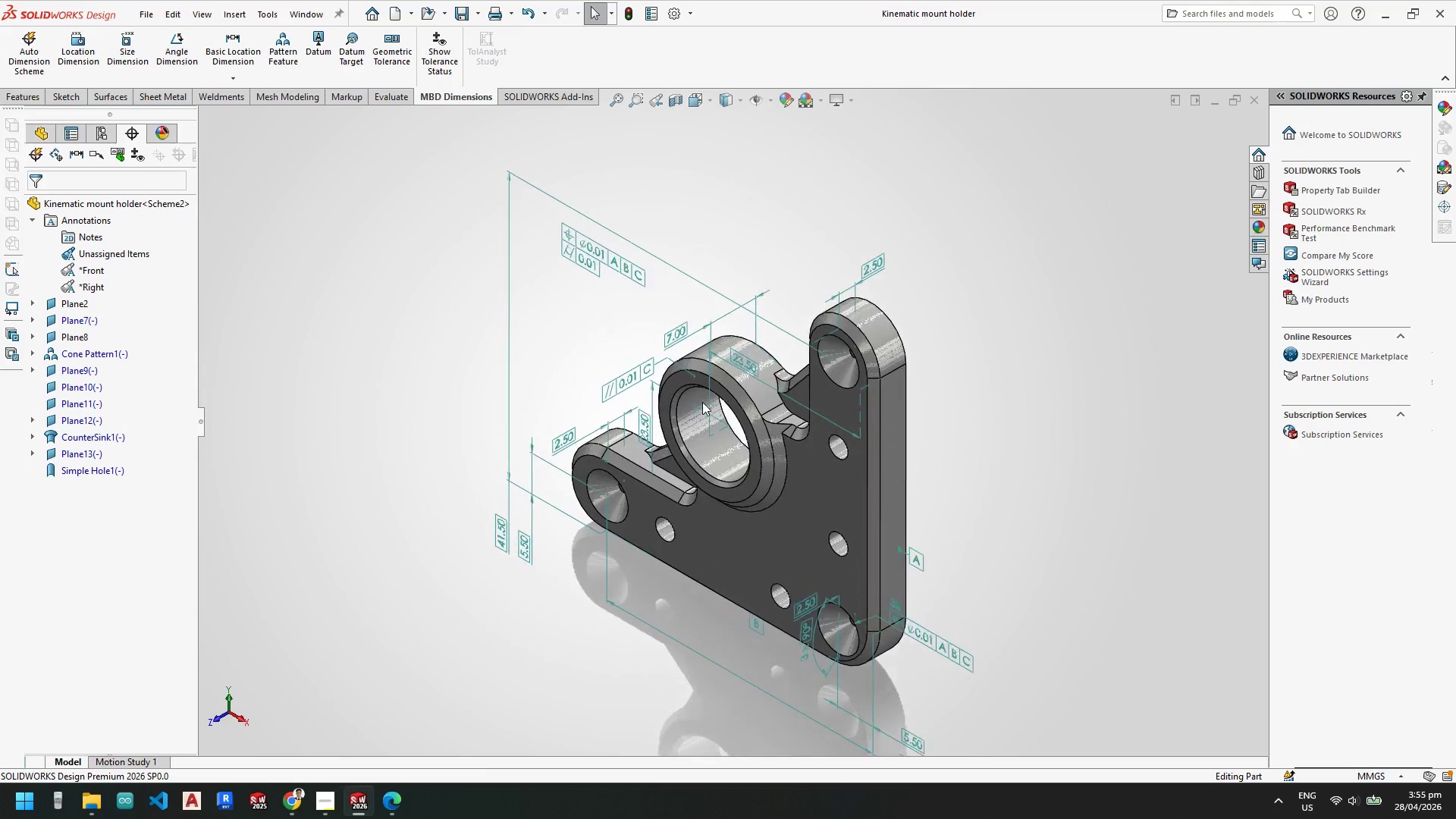 
scroll: coordinate [711, 420], scroll_direction: down, amount: 3.0
 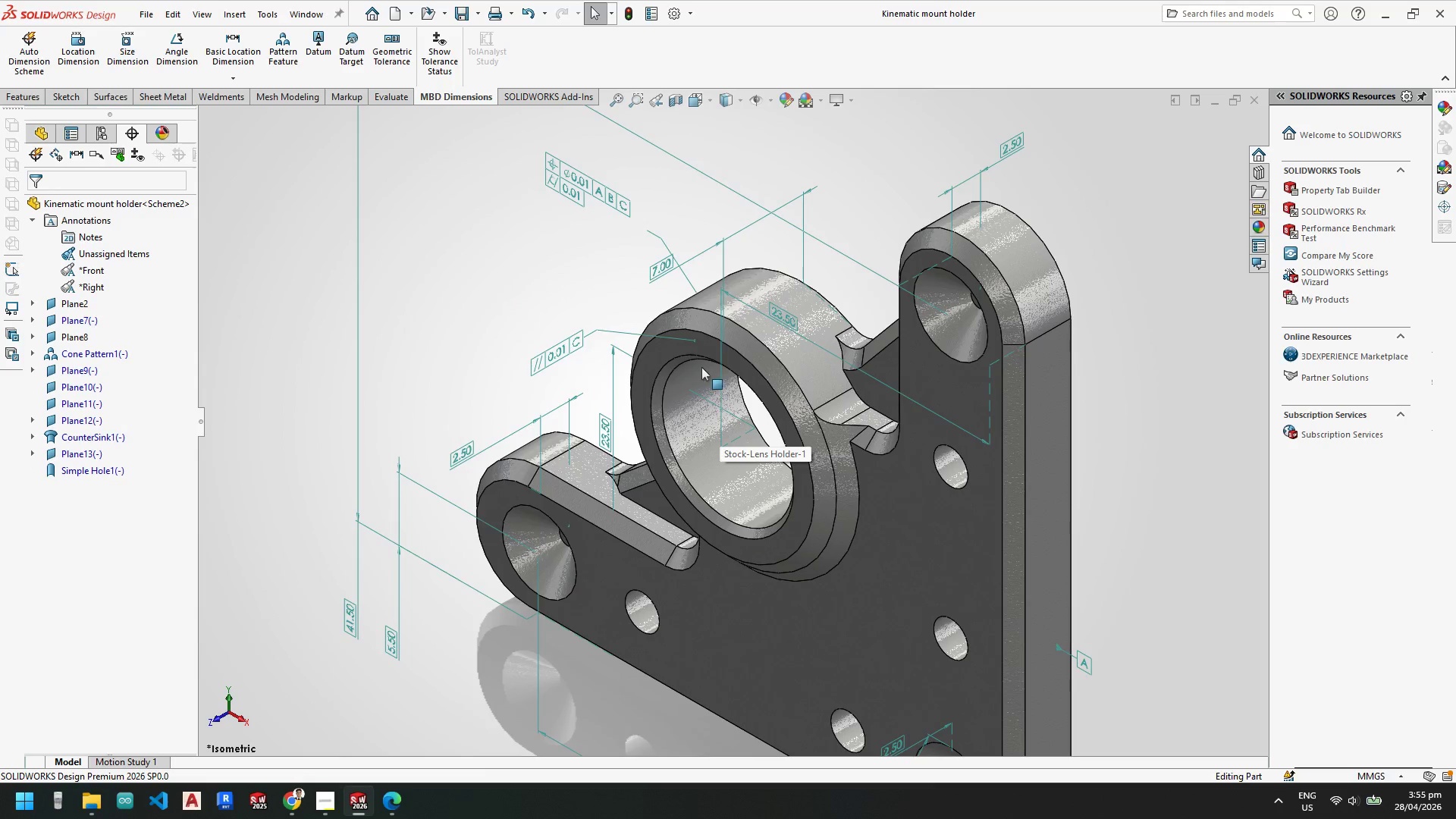 
key(Escape)
 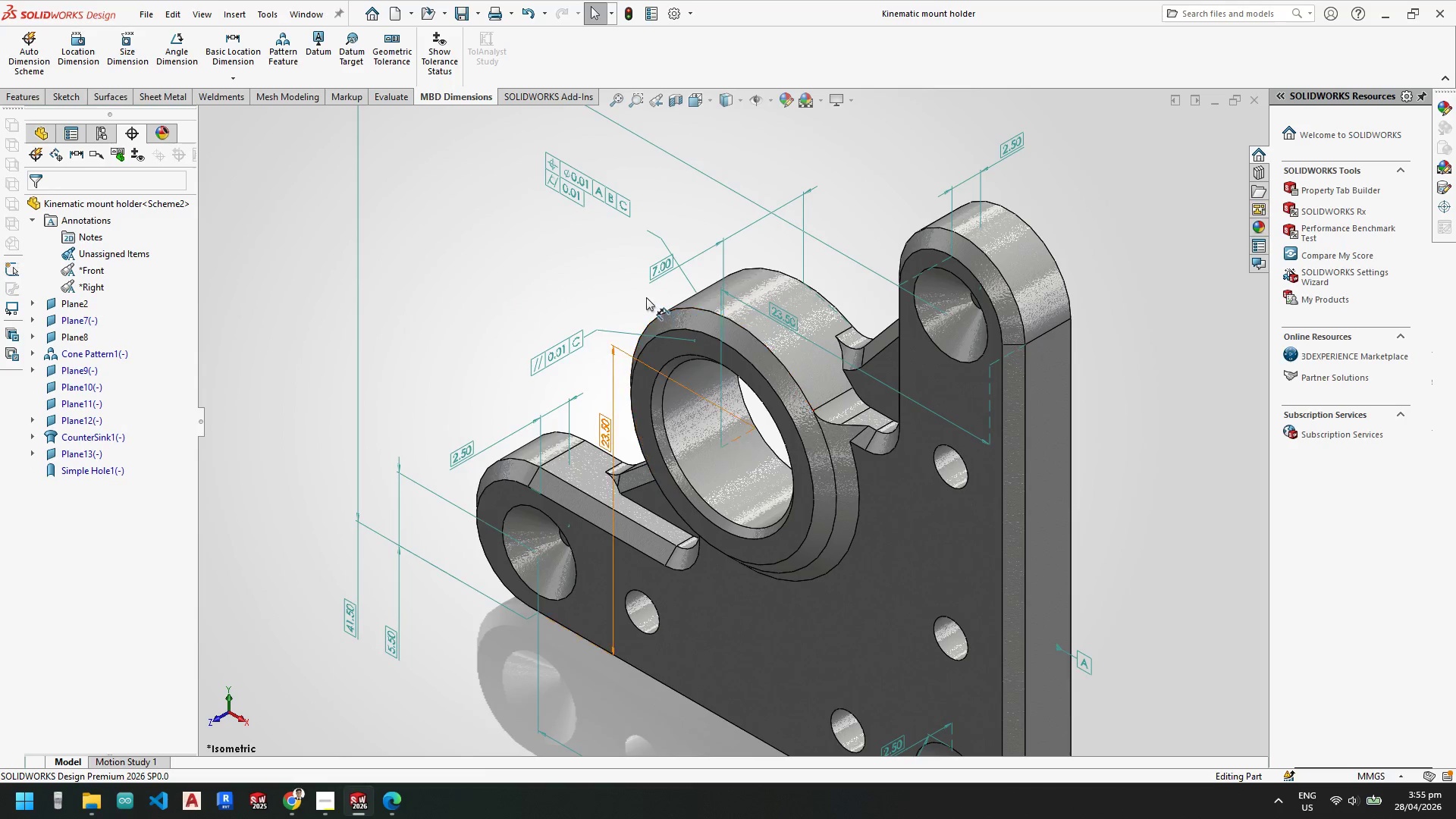 
key(Escape)
 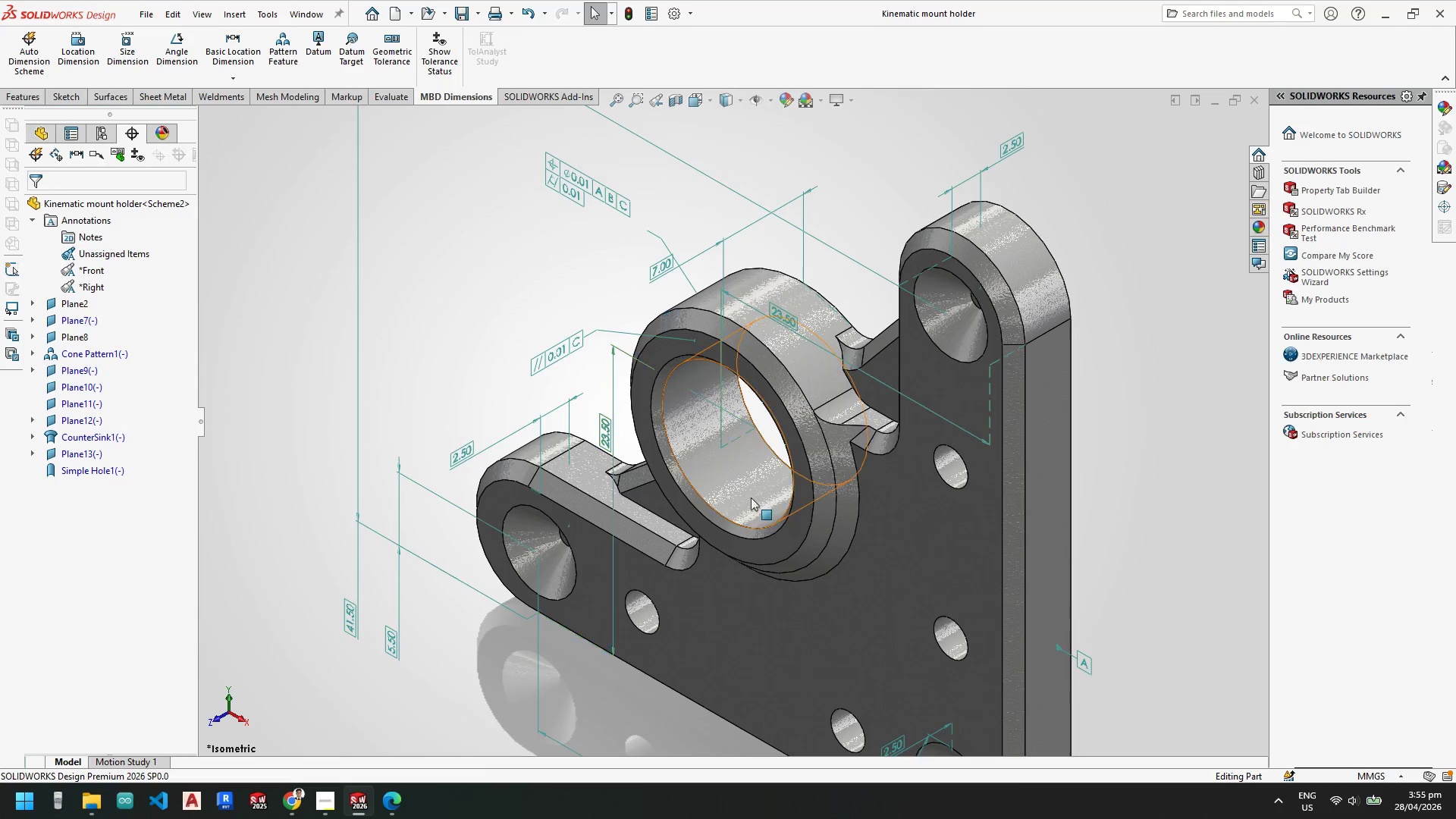 
scroll: coordinate [766, 511], scroll_direction: up, amount: 3.0
 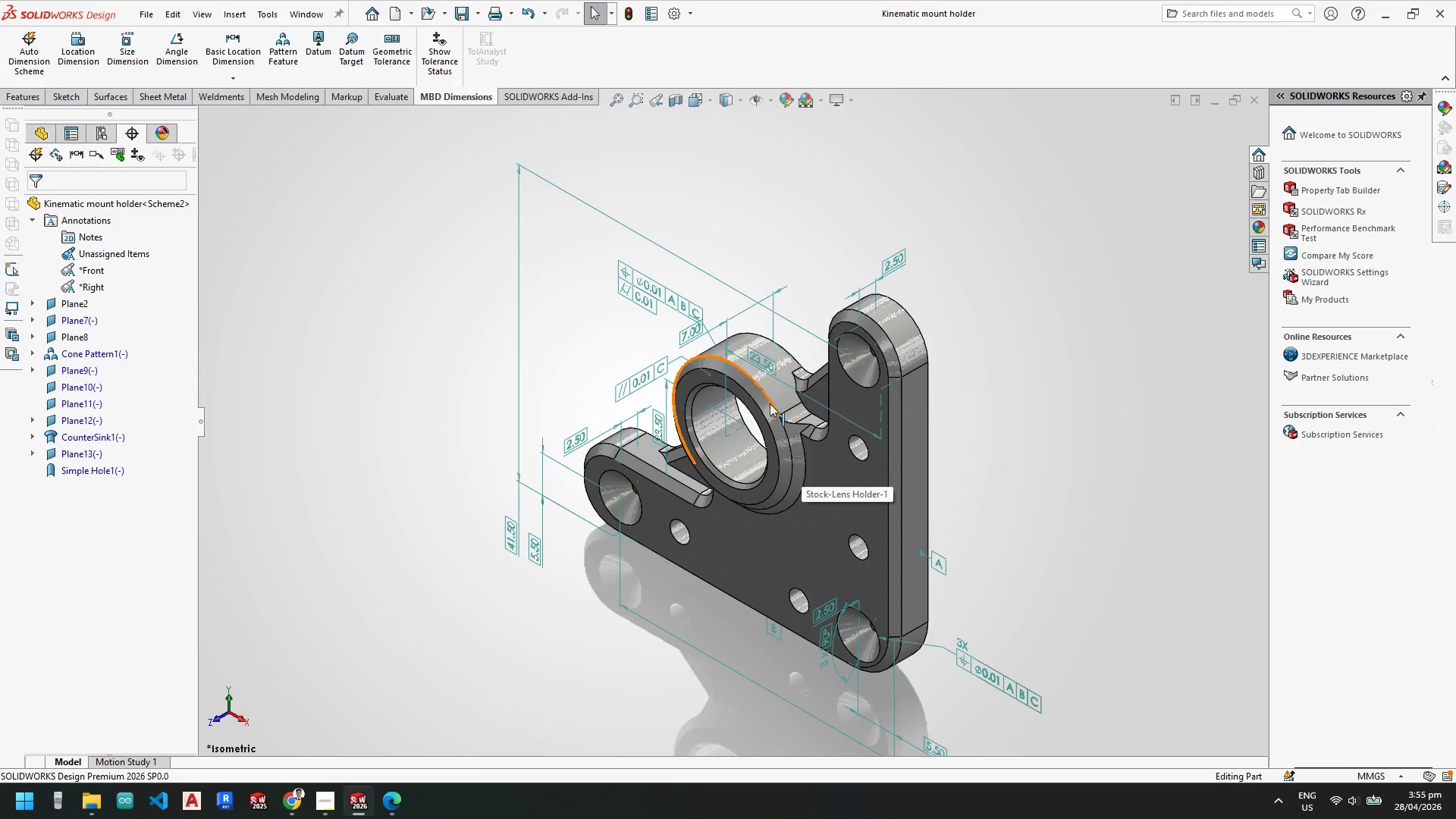 
key(Escape)
 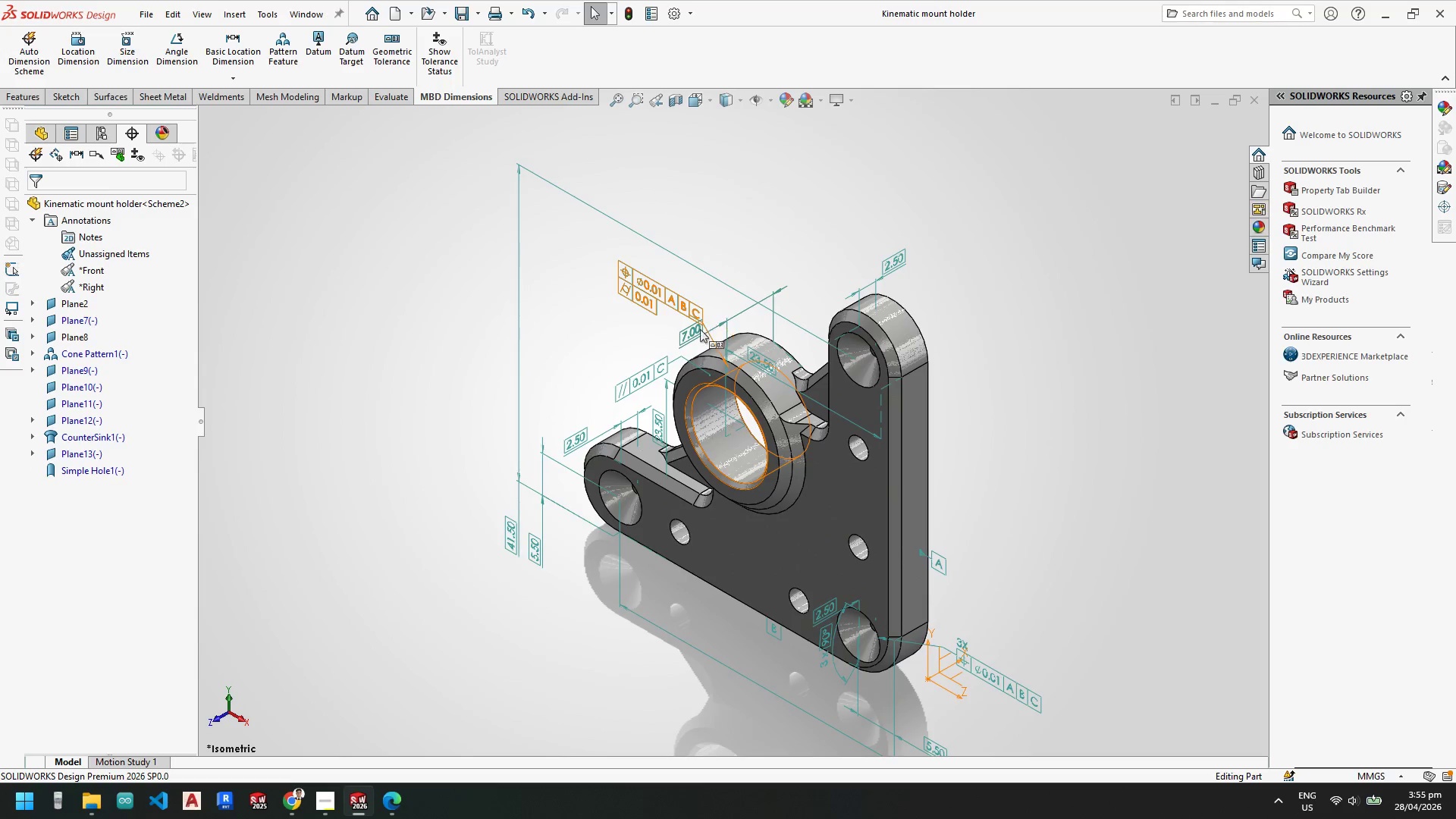 
left_click_drag(start_coordinate=[696, 331], to_coordinate=[799, 263])
 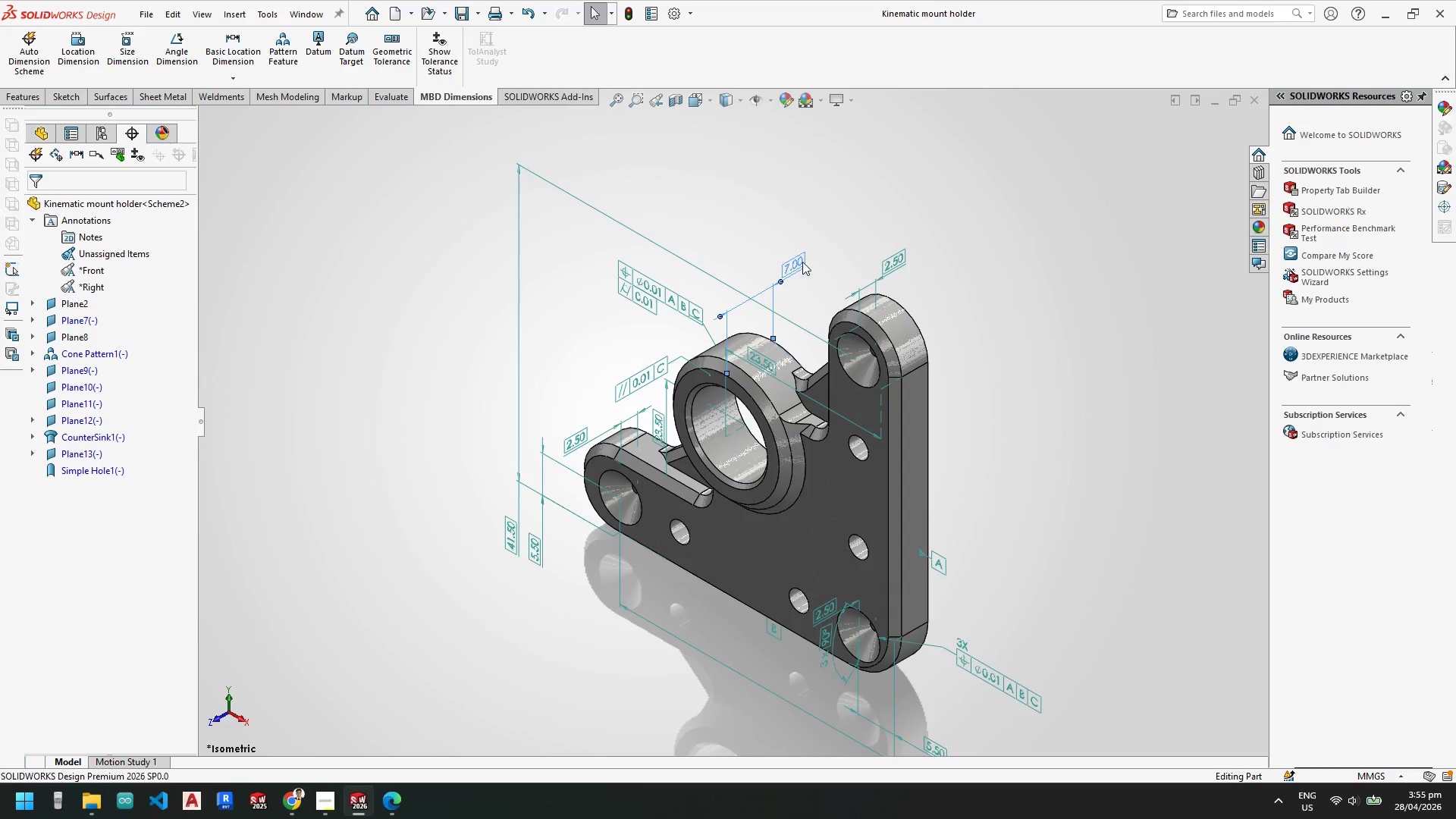 
key(Escape)
 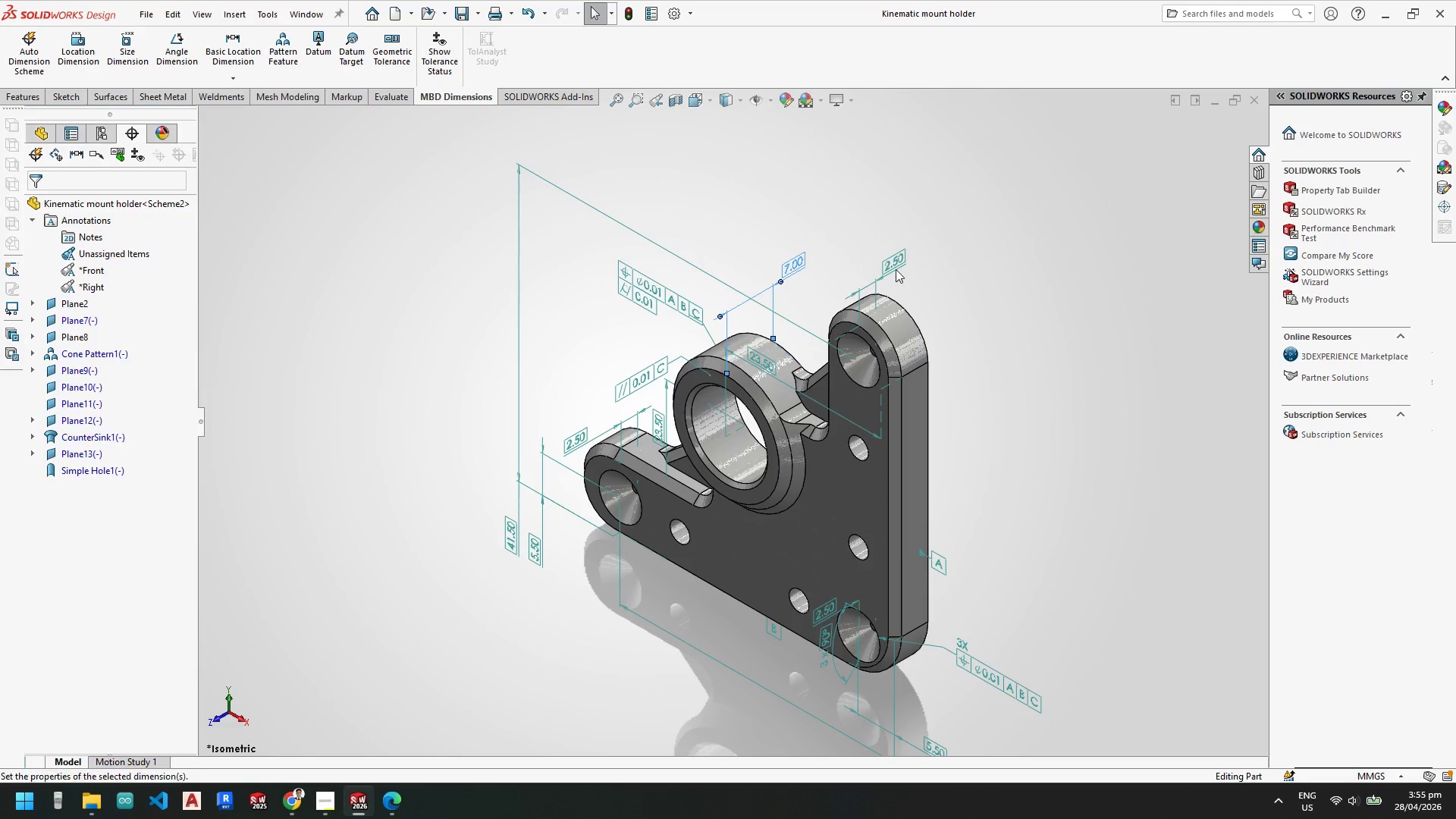 
key(Escape)
 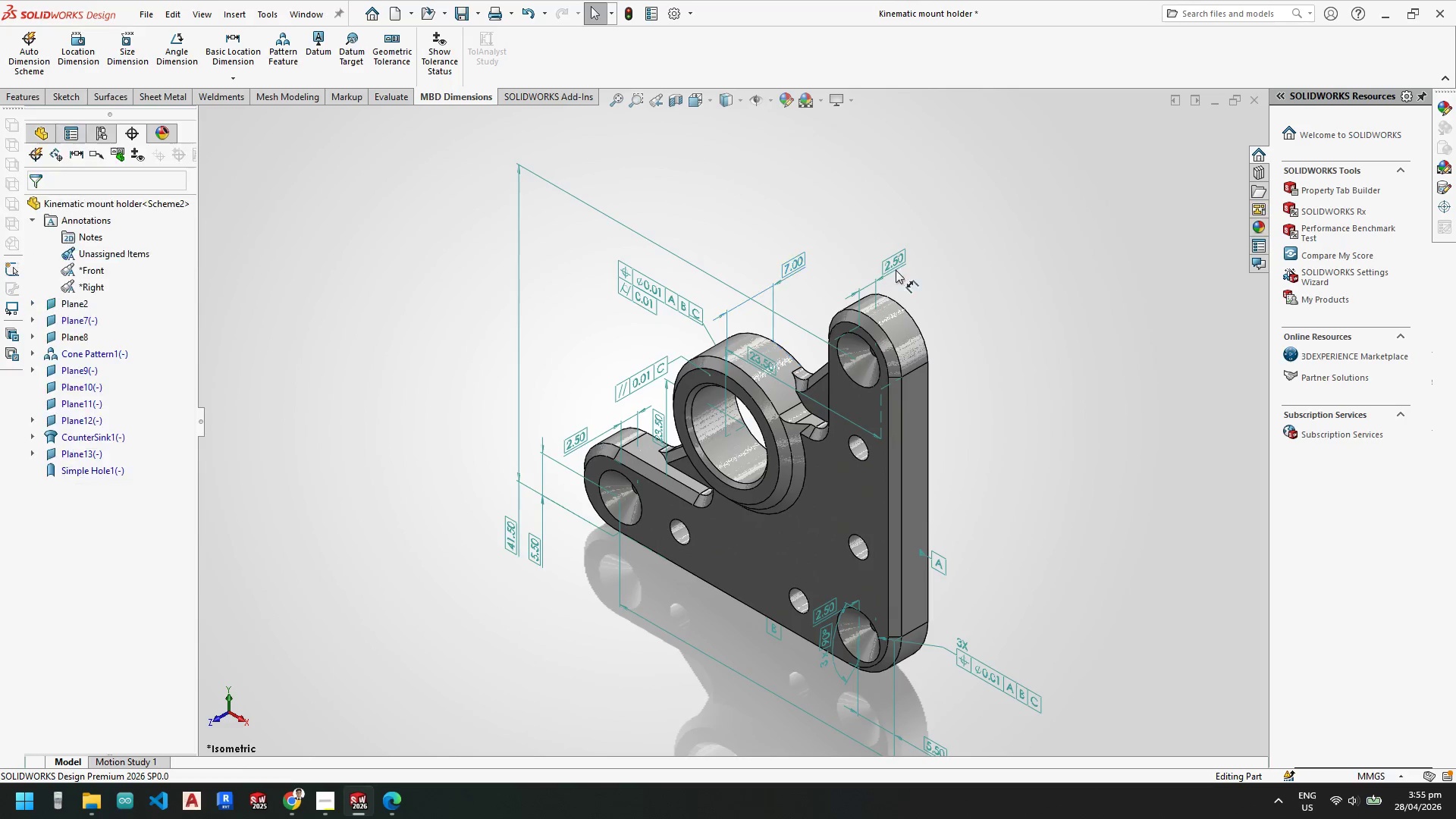 
key(Escape)
 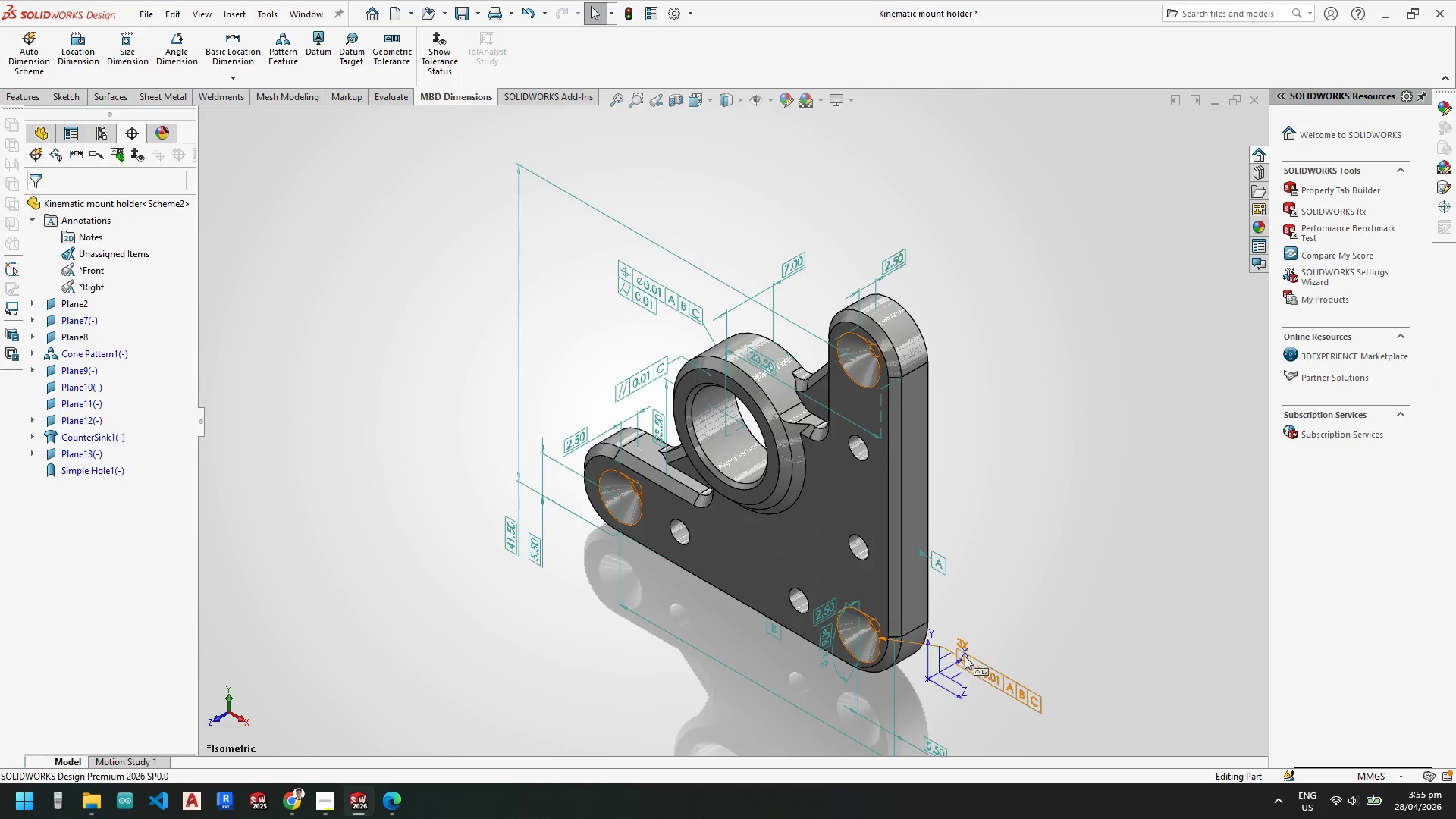 
scroll: coordinate [933, 654], scroll_direction: up, amount: 1.0
 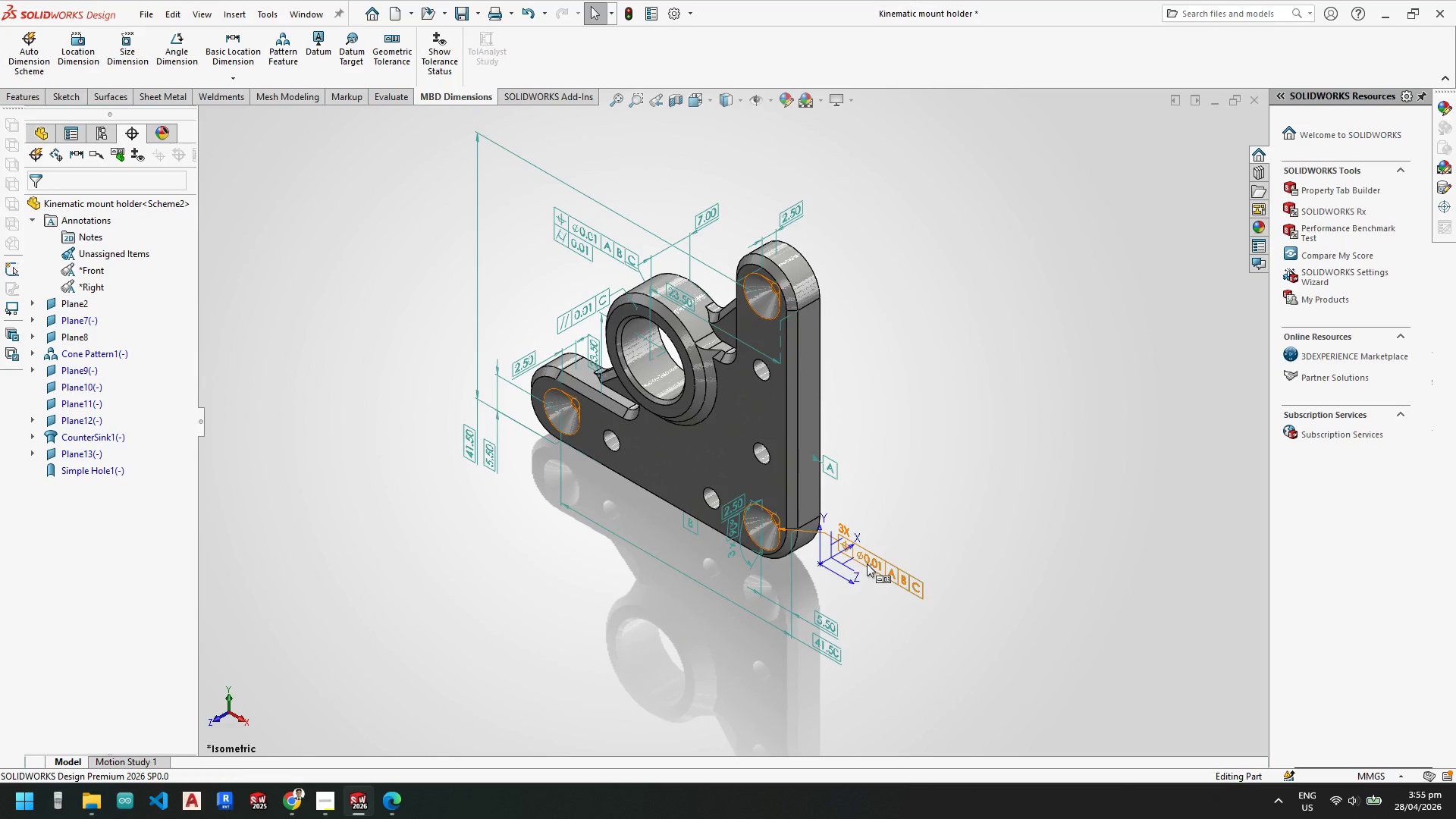 
left_click([867, 563])
 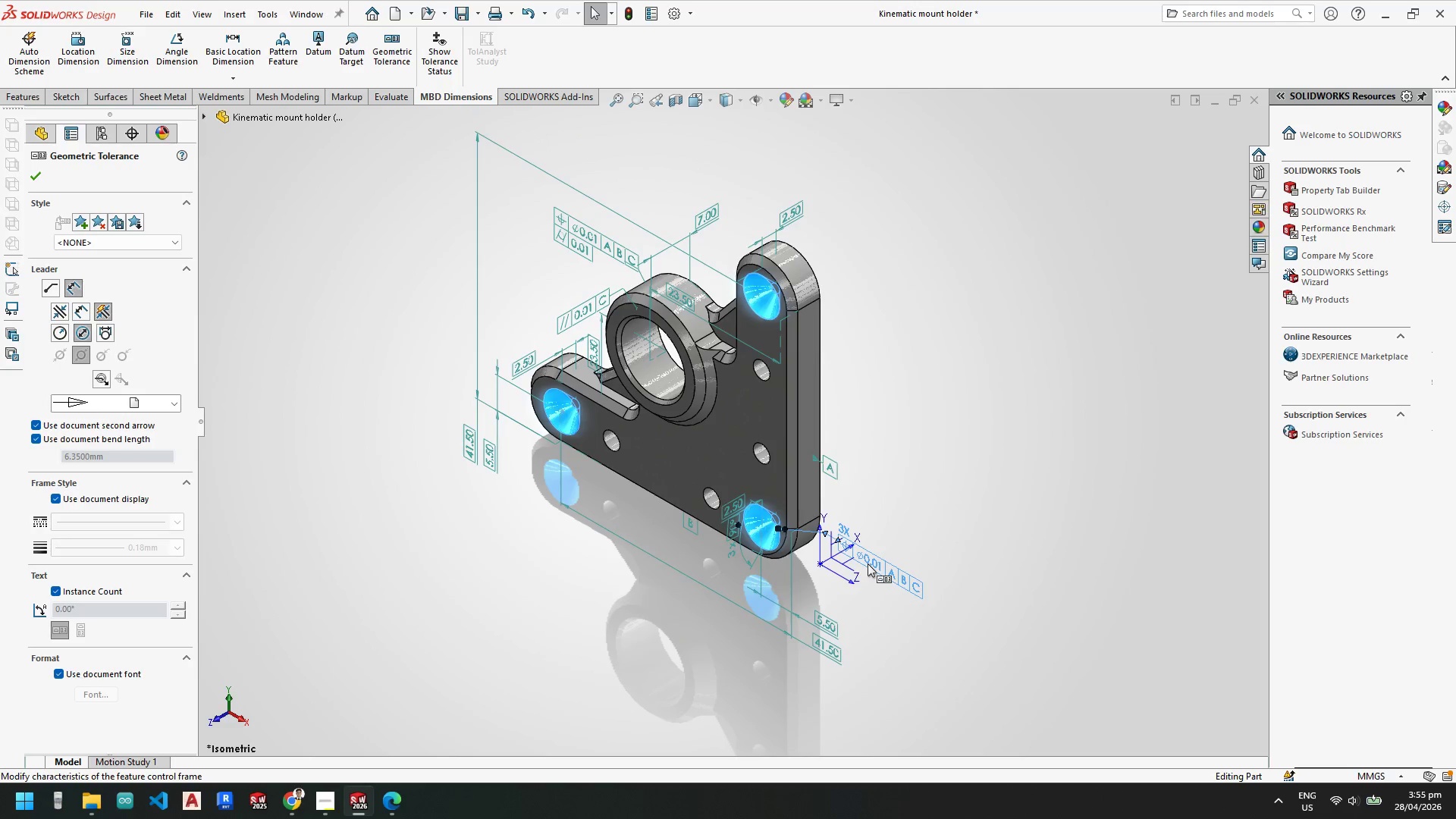 
key(Control+A)
 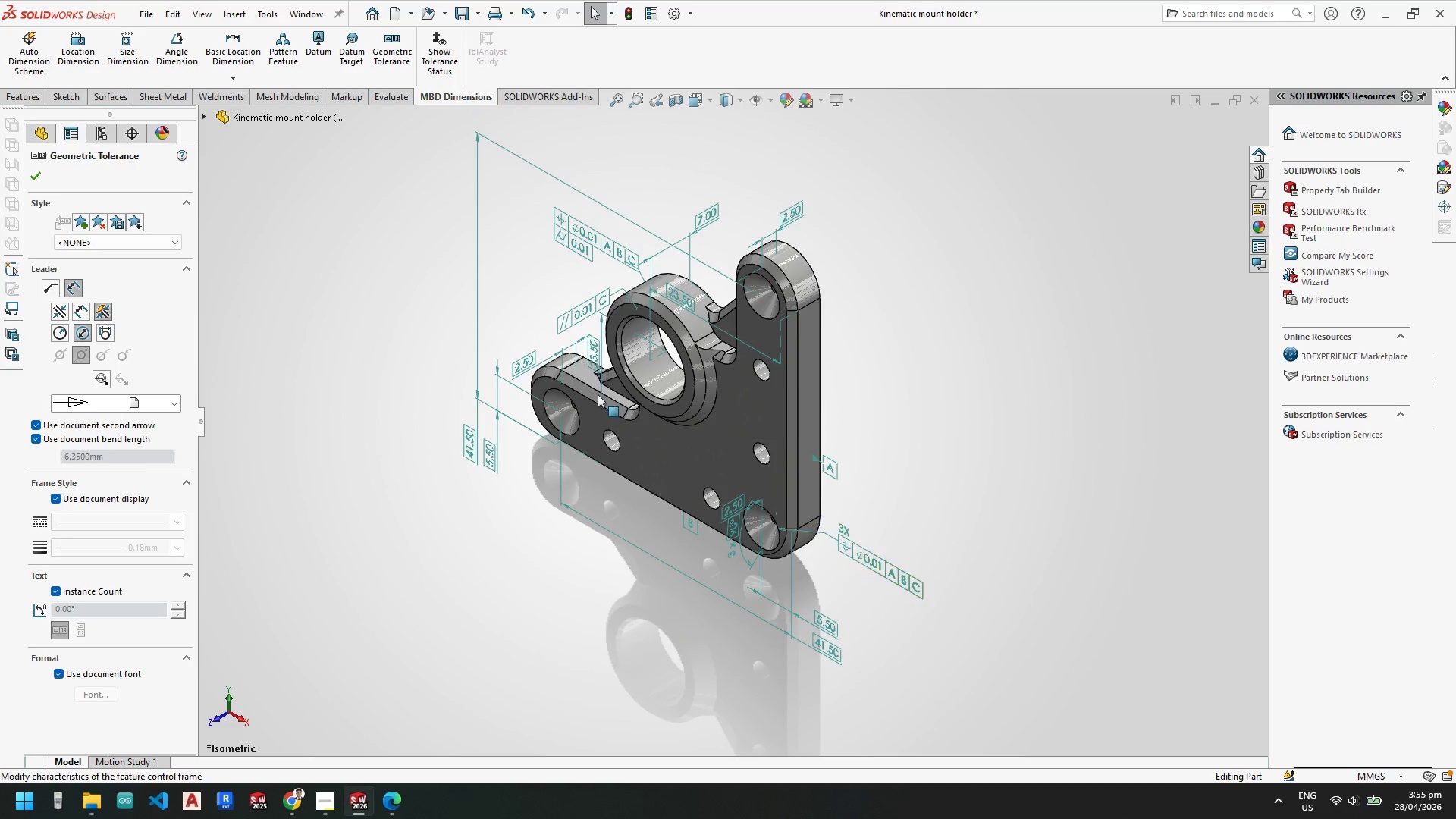 
key(Escape)
 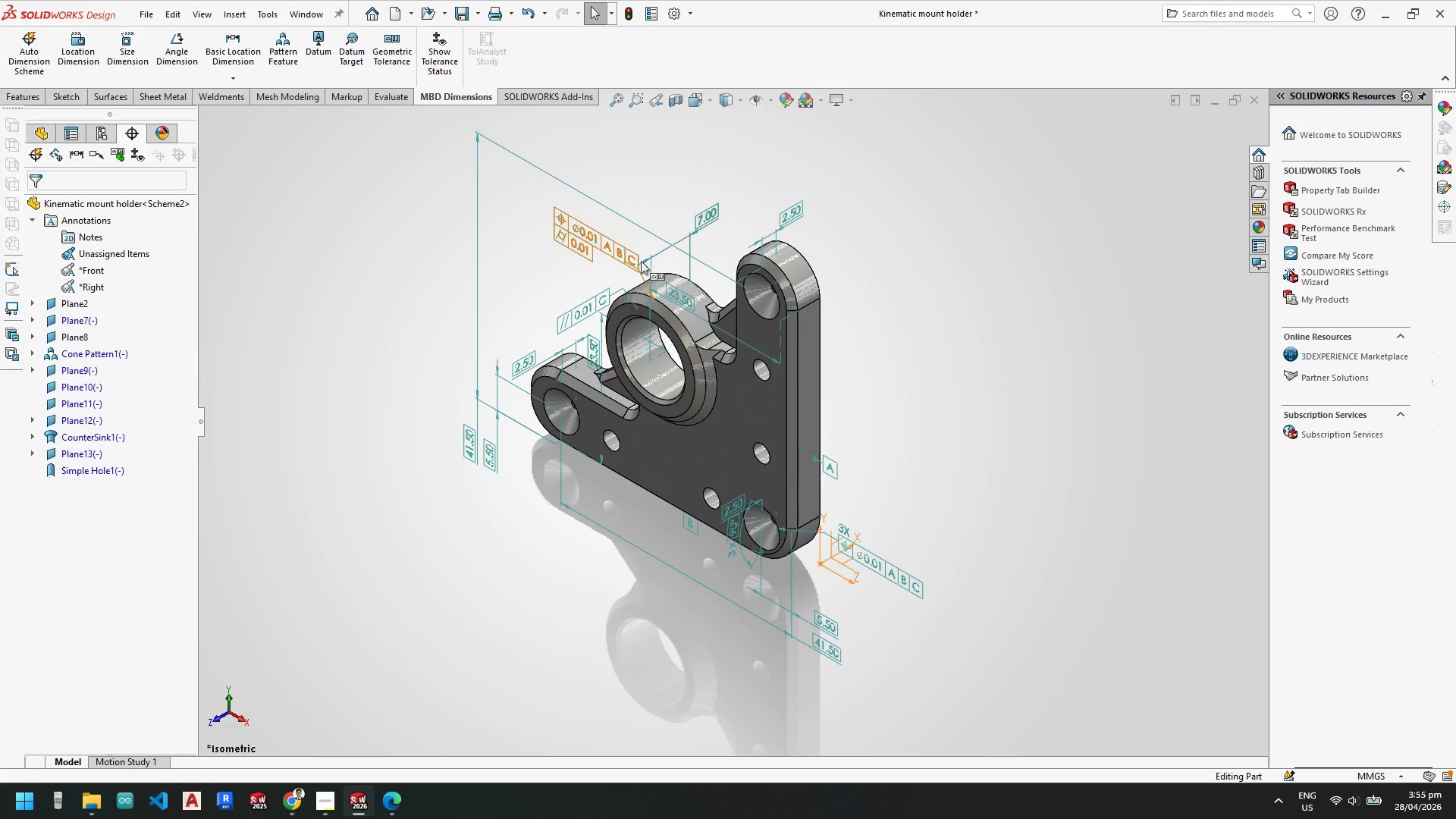 
key(Escape)
 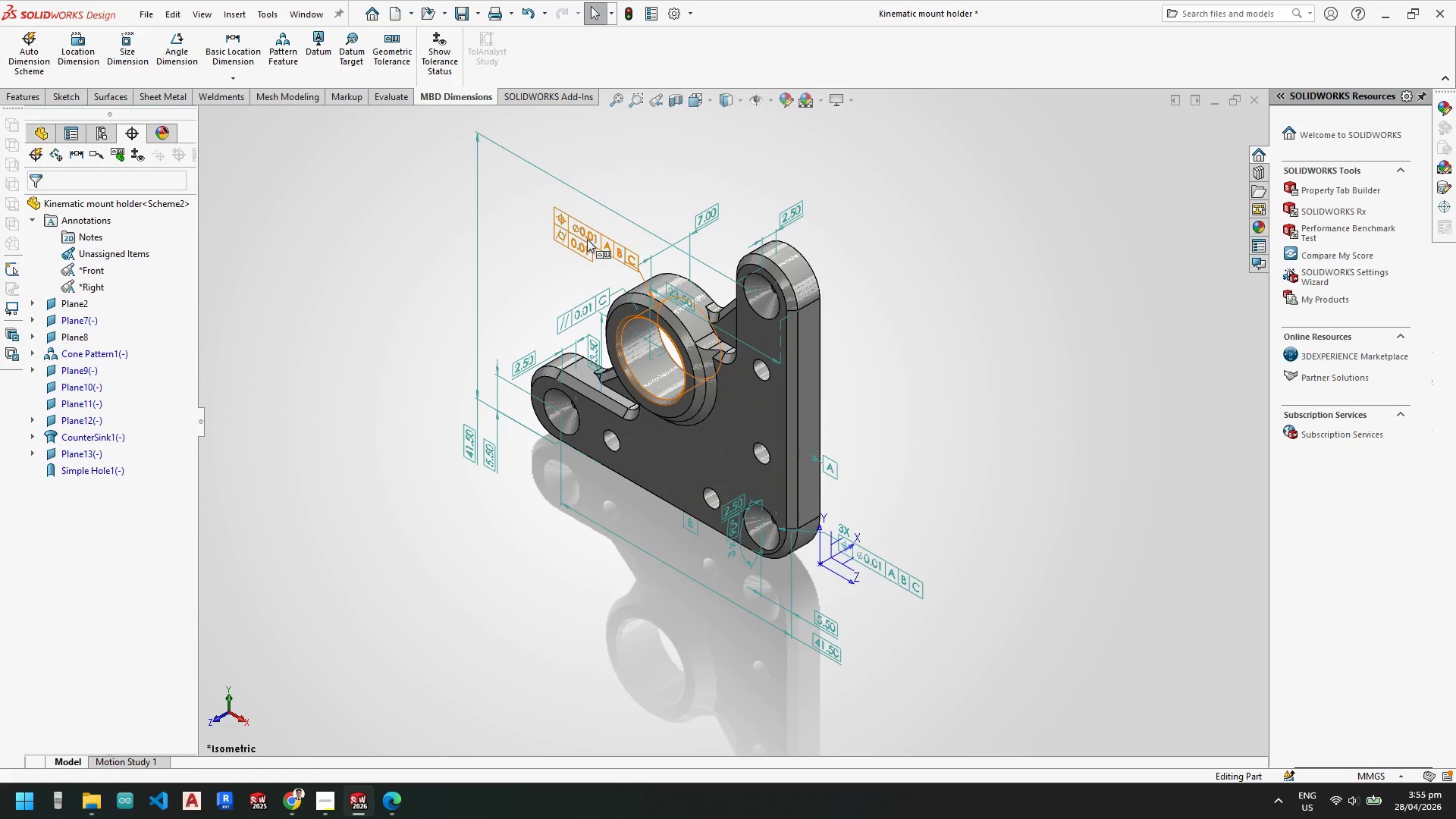 
left_click([587, 239])
 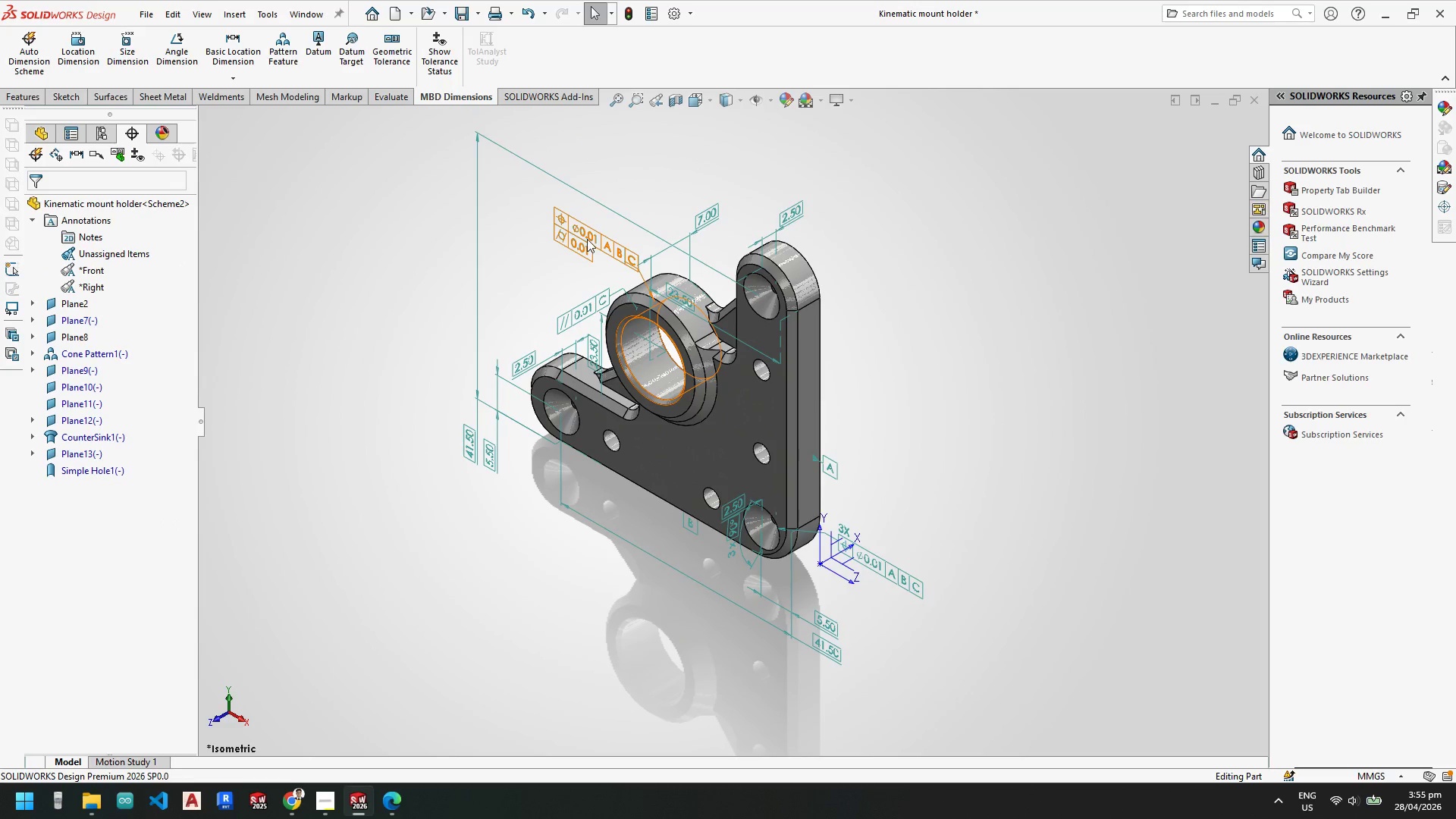 
key(Control+A)
 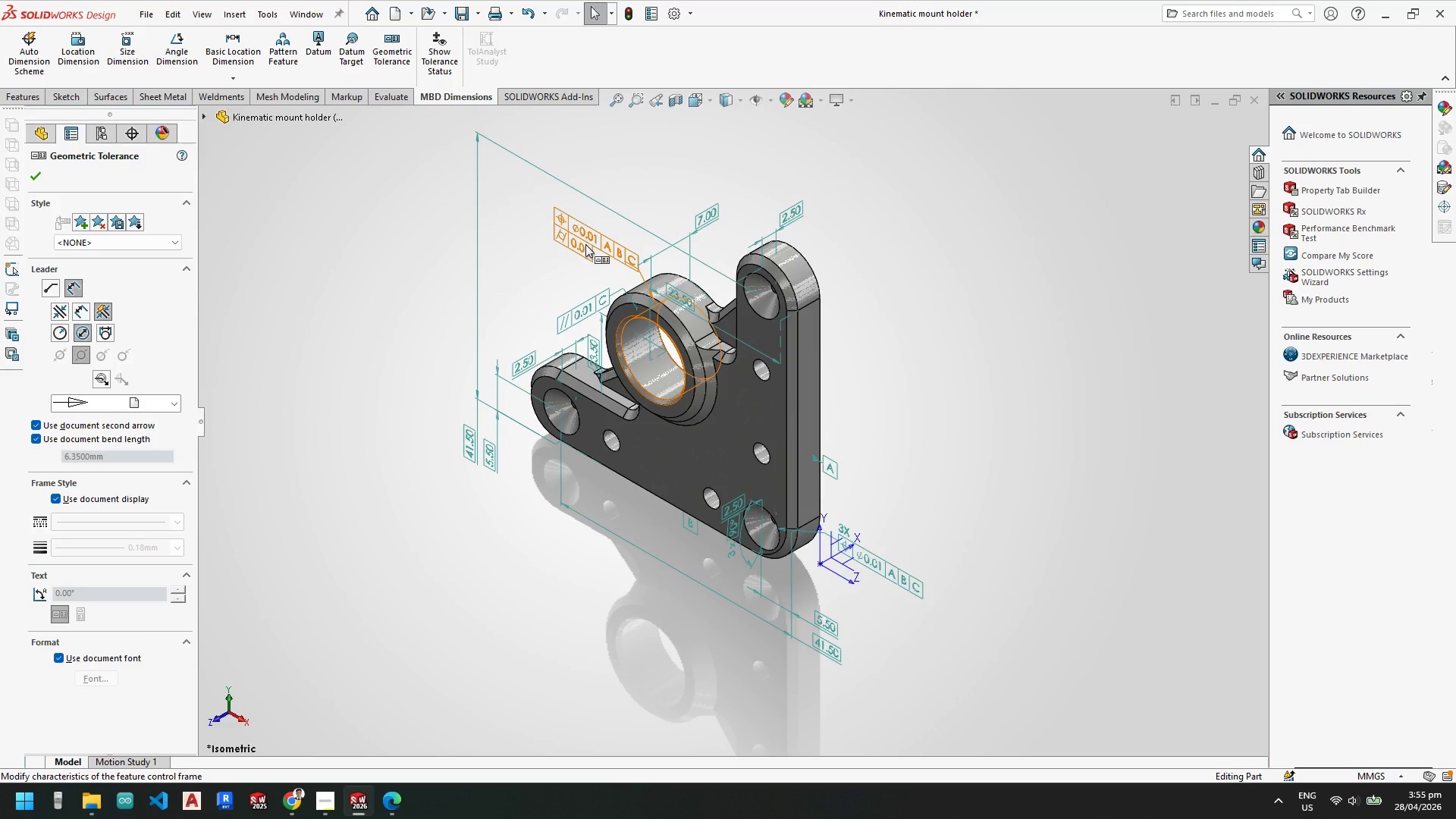 
left_click([585, 245])
 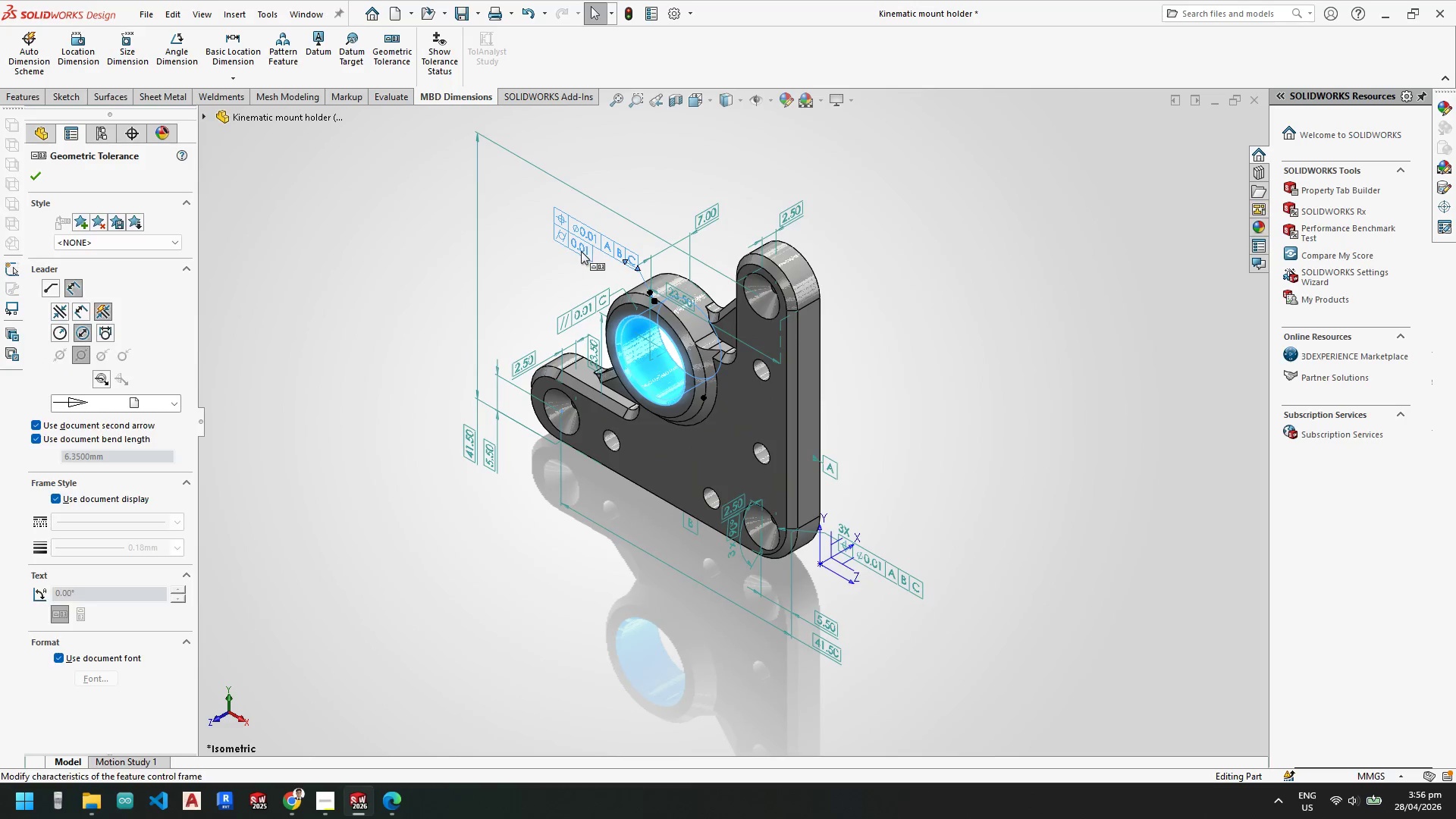 
key(Escape)
 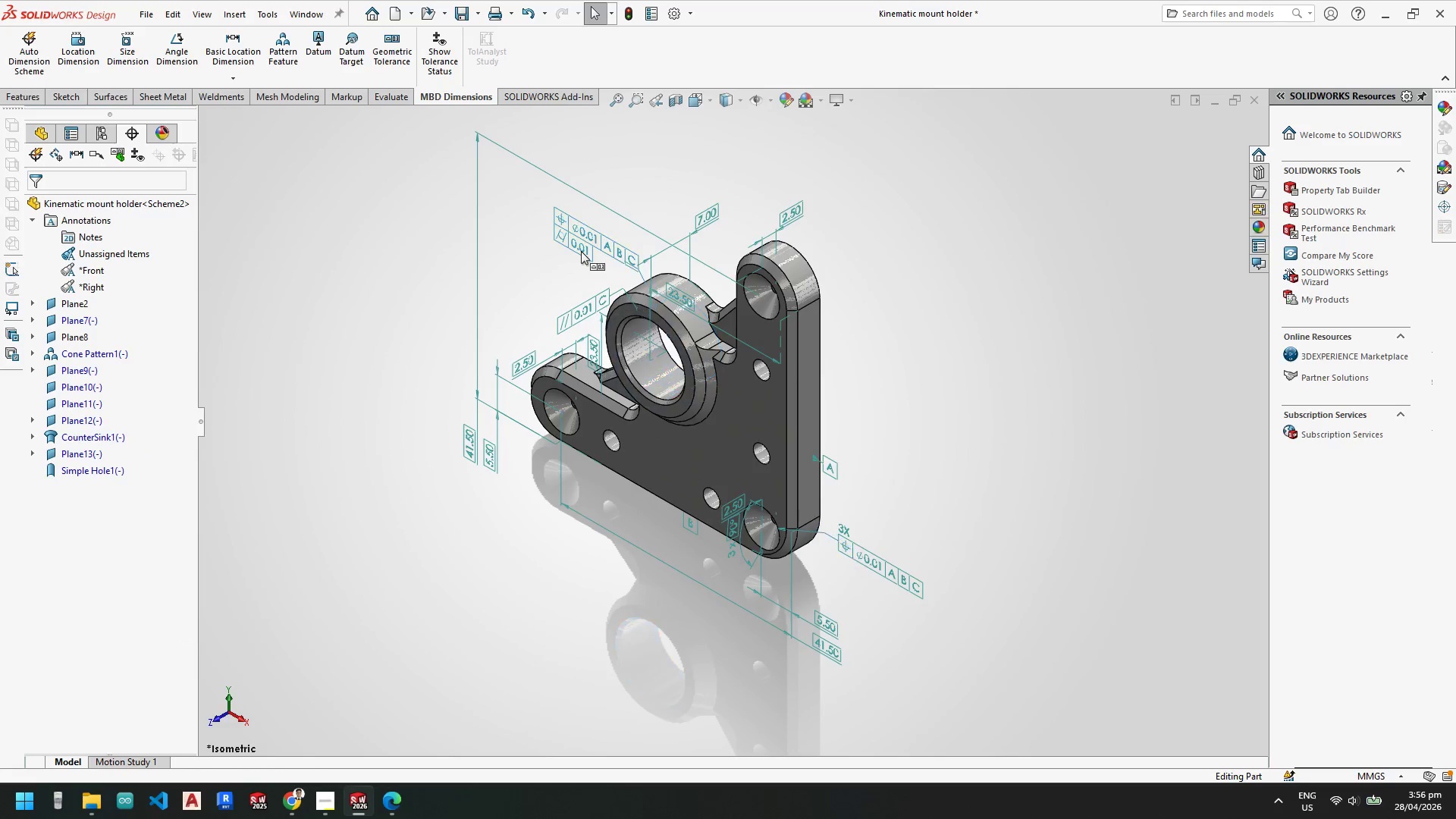 
key(Escape)
 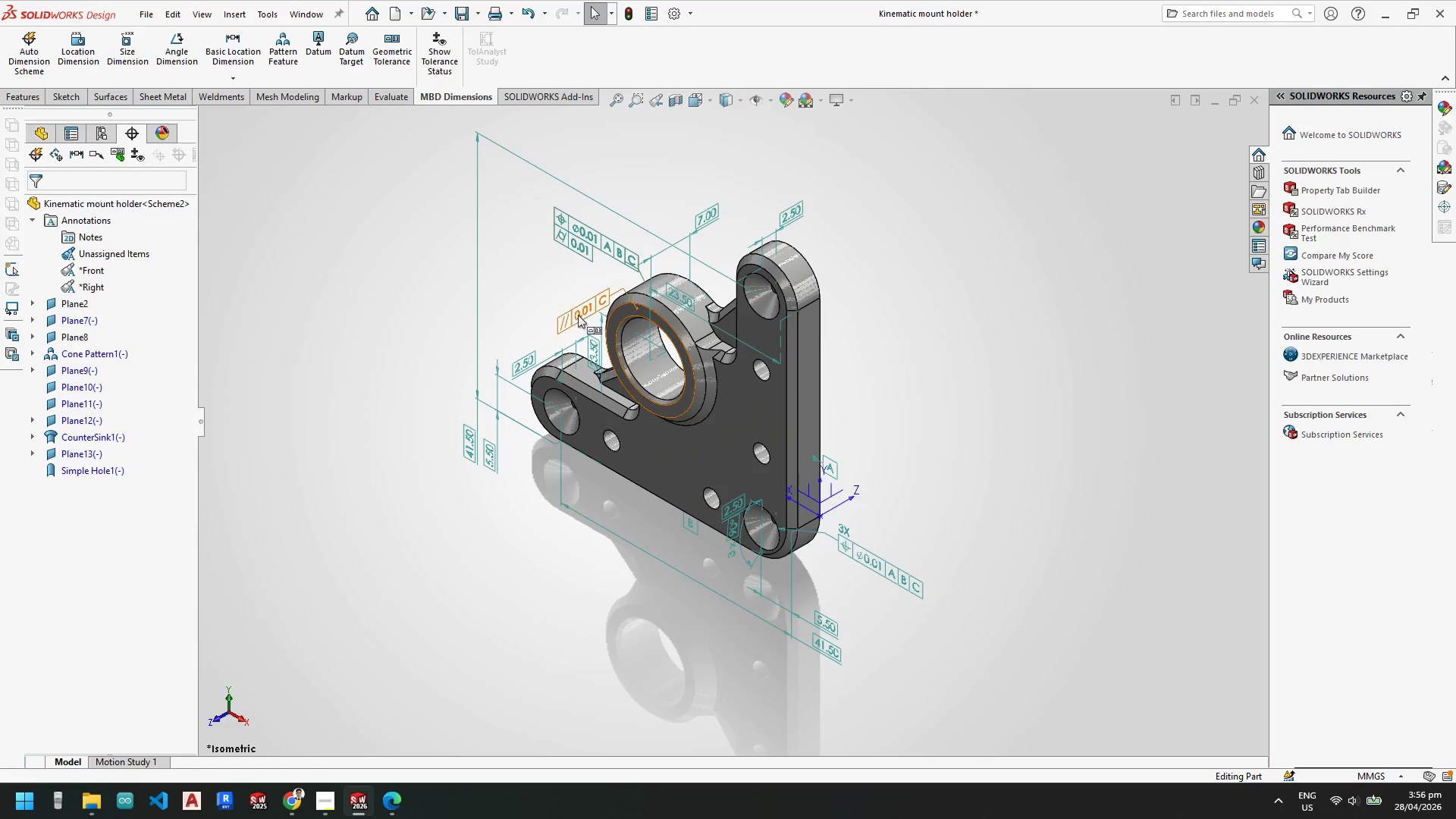 
key(Control+A)
 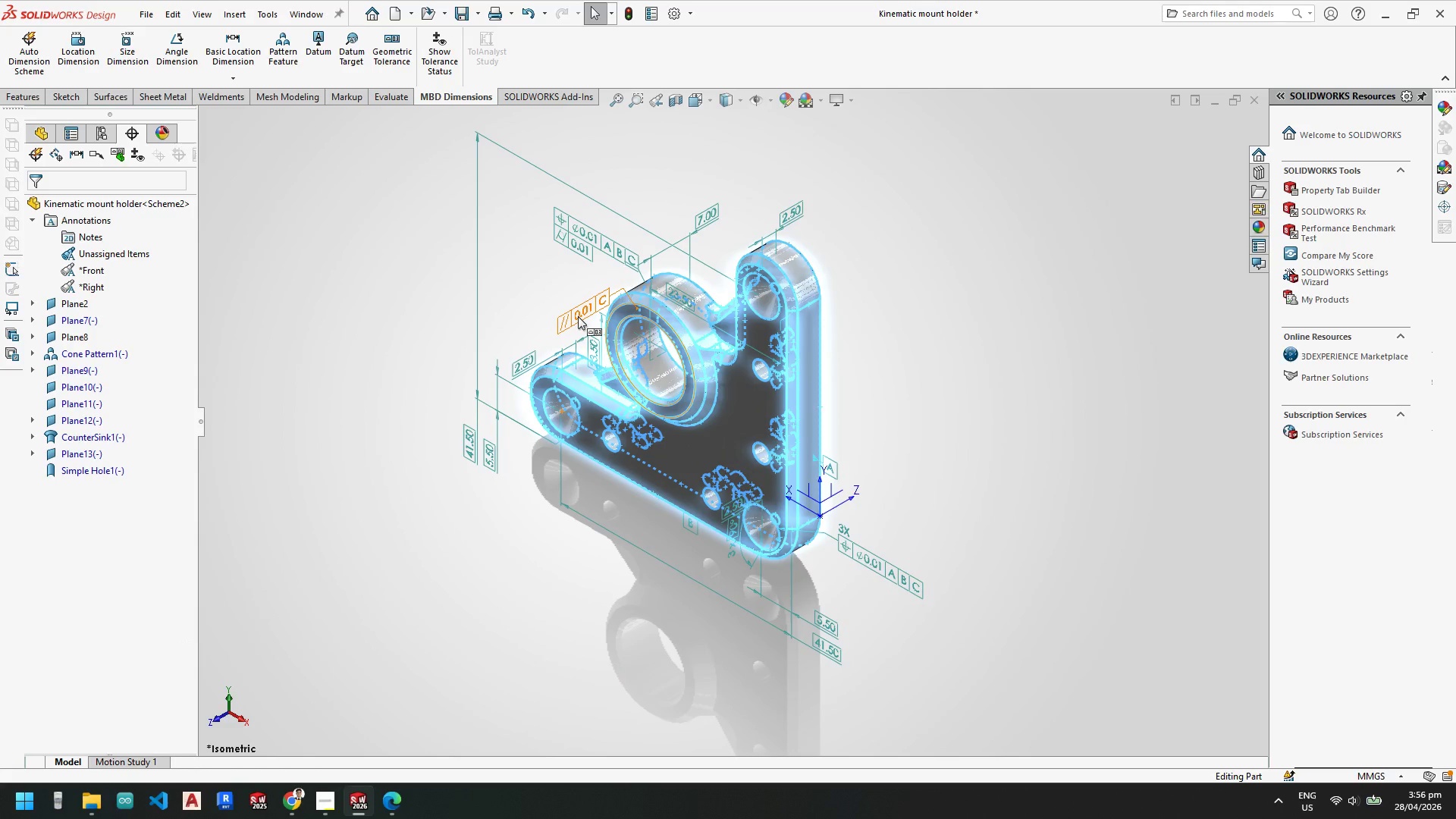 
left_click([578, 316])
 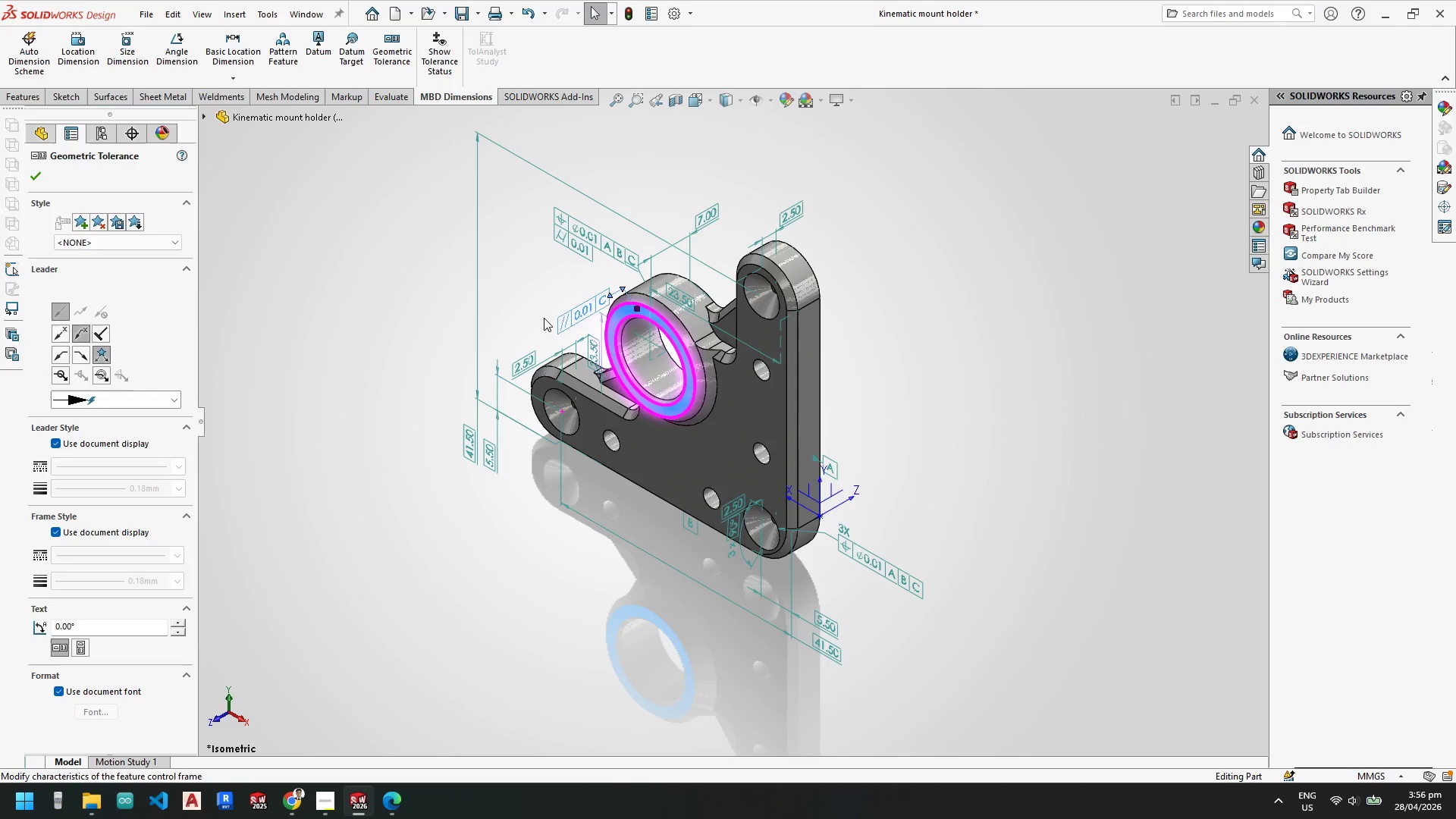 
key(Control+A)
 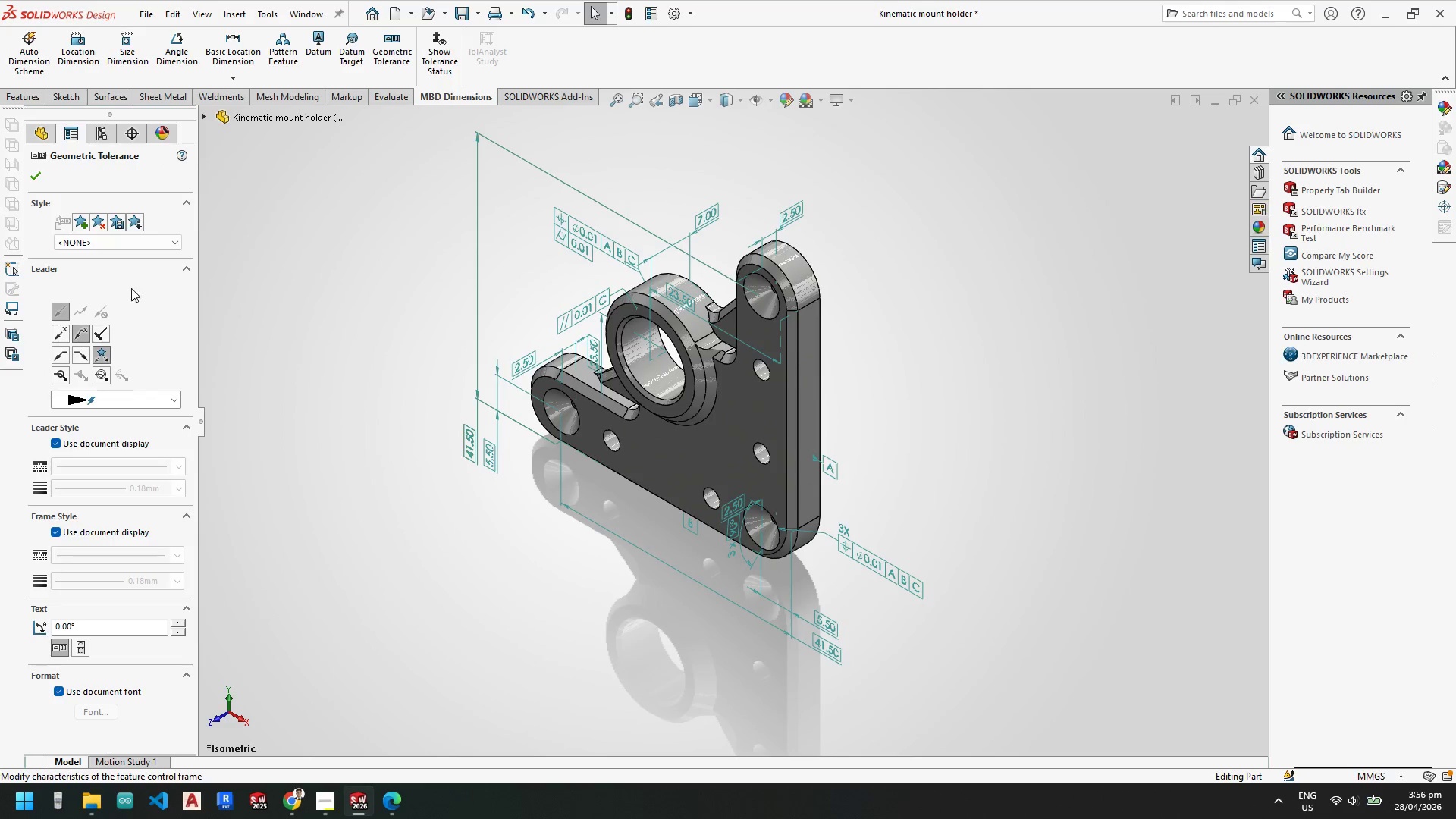 
key(Escape)
 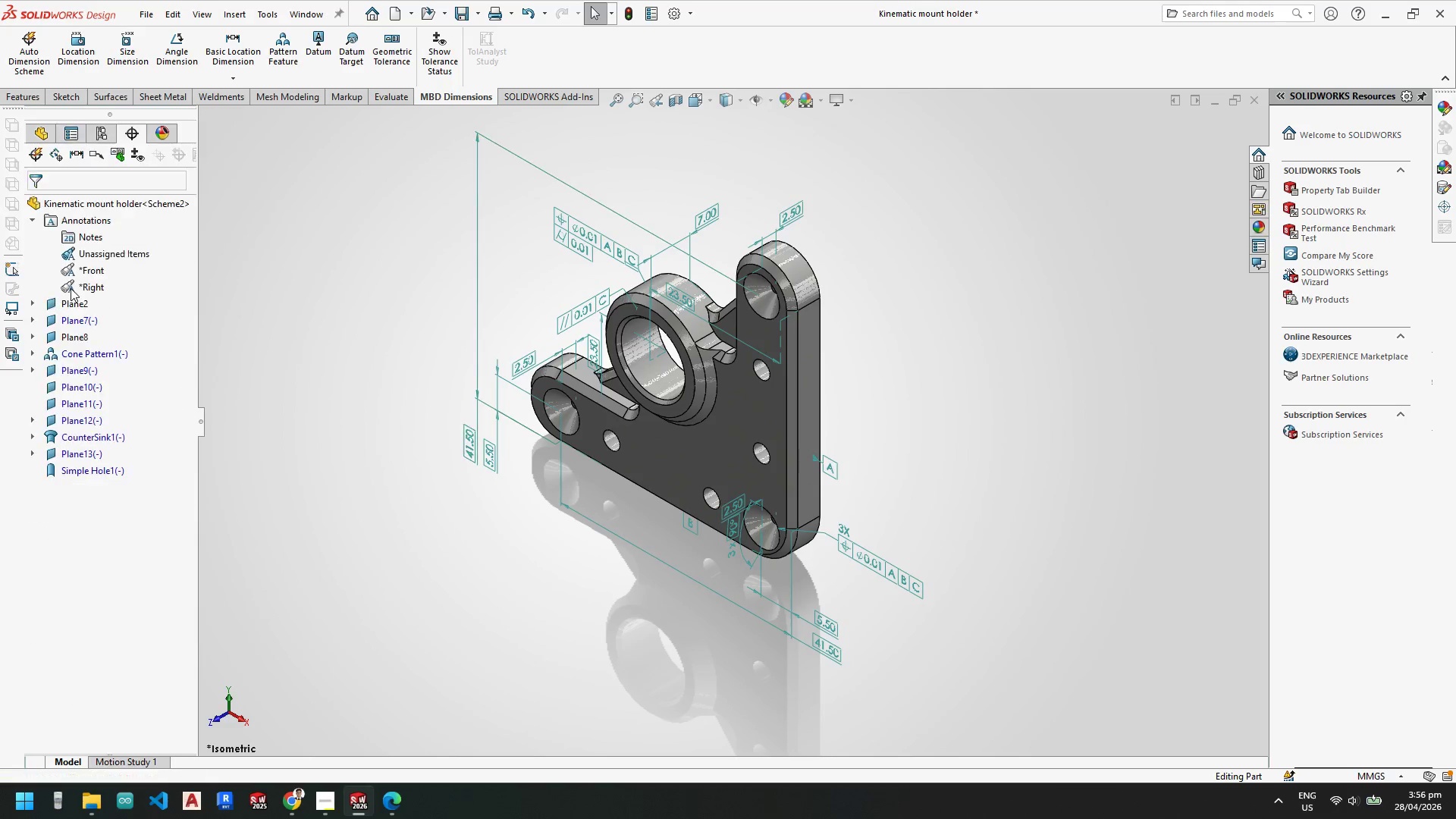 
key(Escape)
 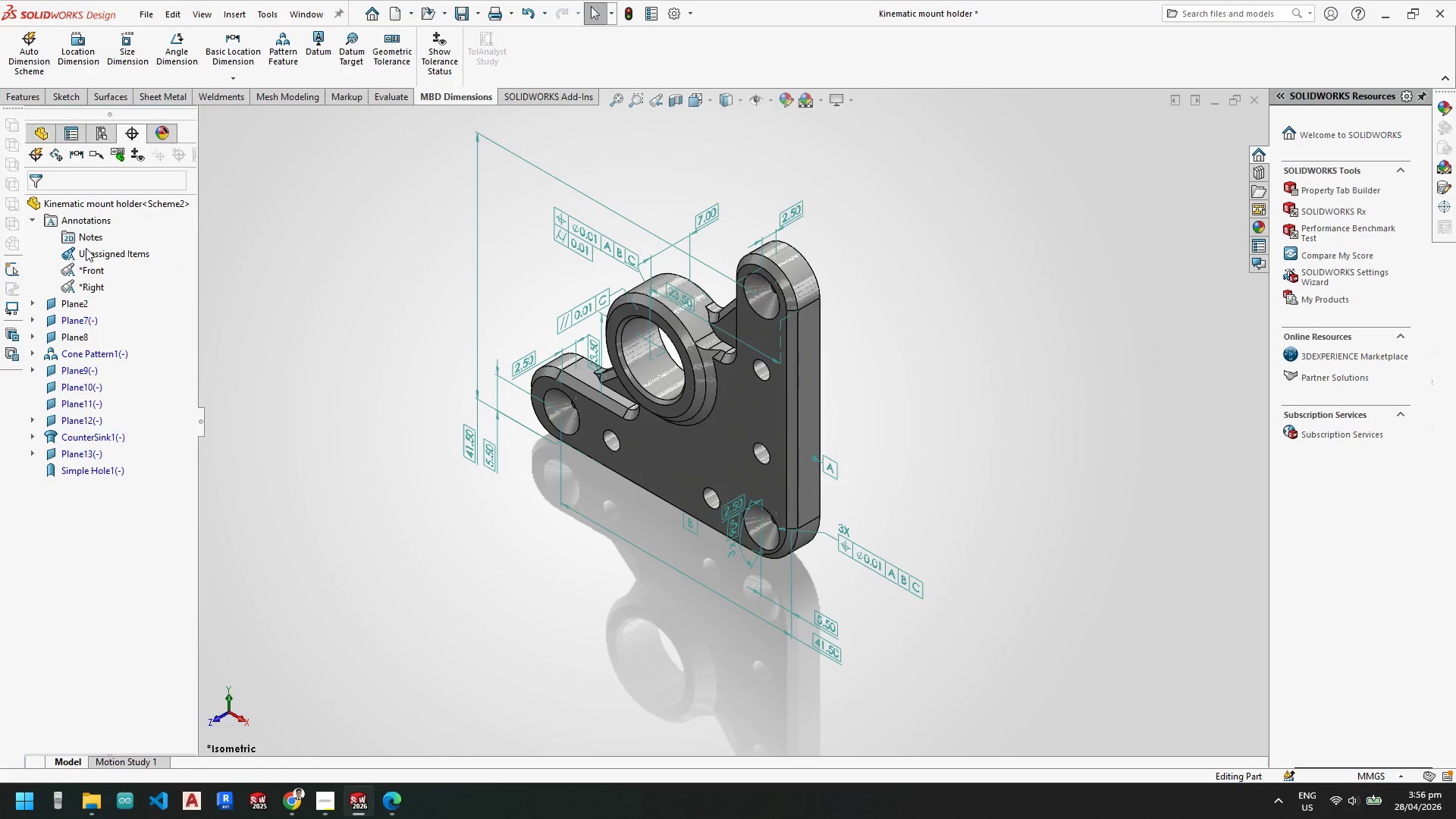 
key(Escape)
 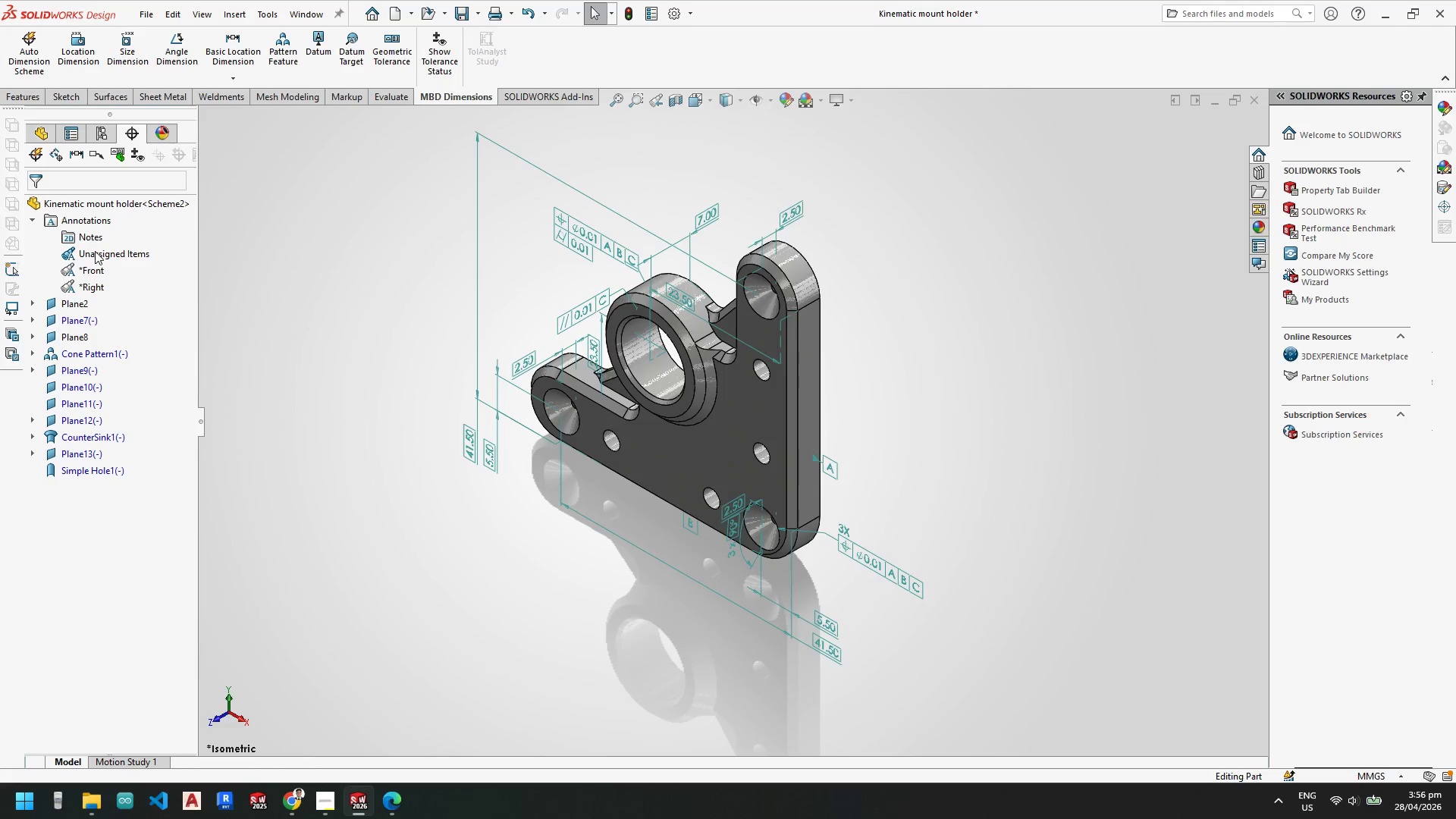 
left_click([95, 251])
 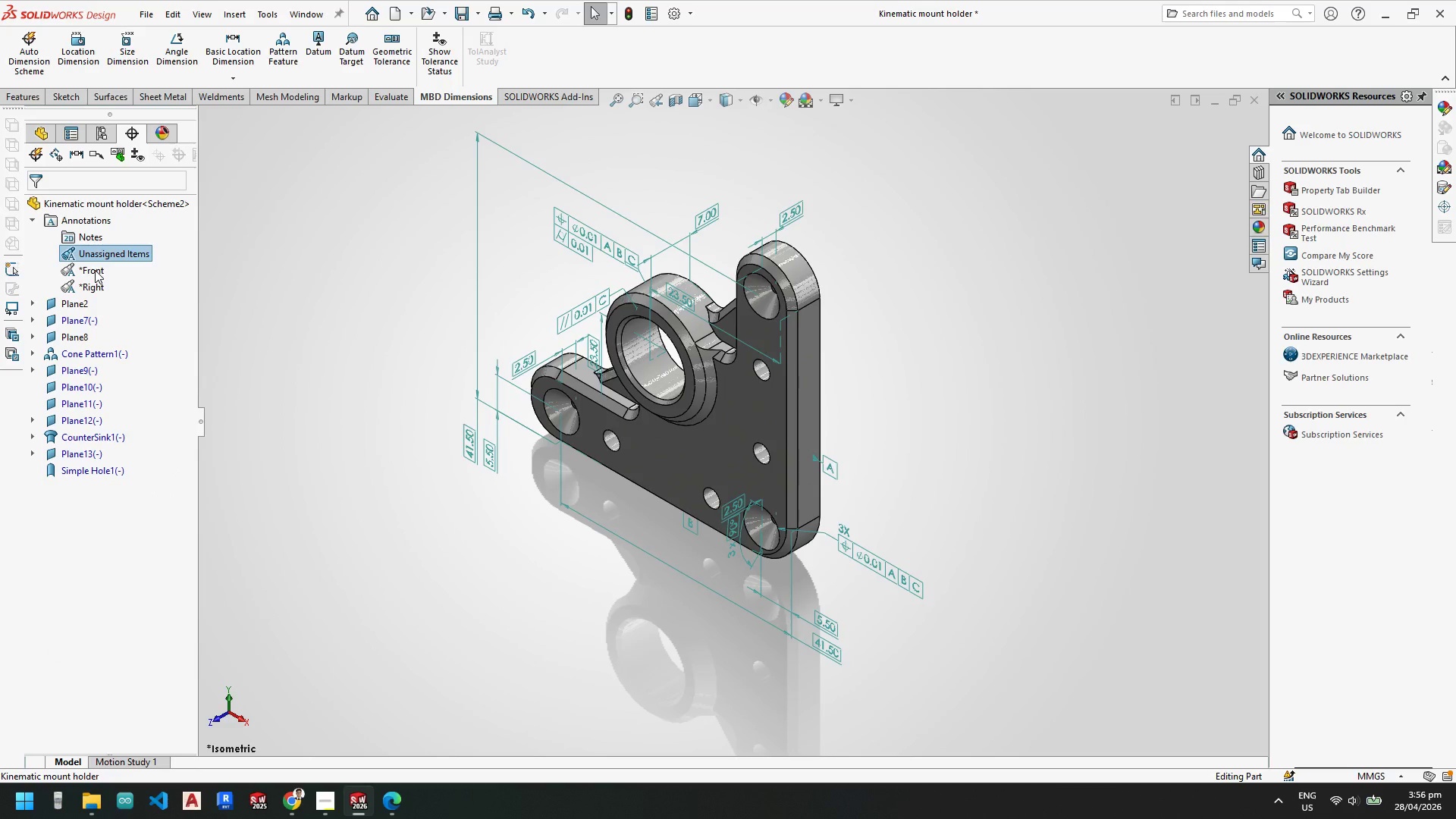 
hold_key(key=ControlLeft, duration=0.91)
double_click([96, 282])
 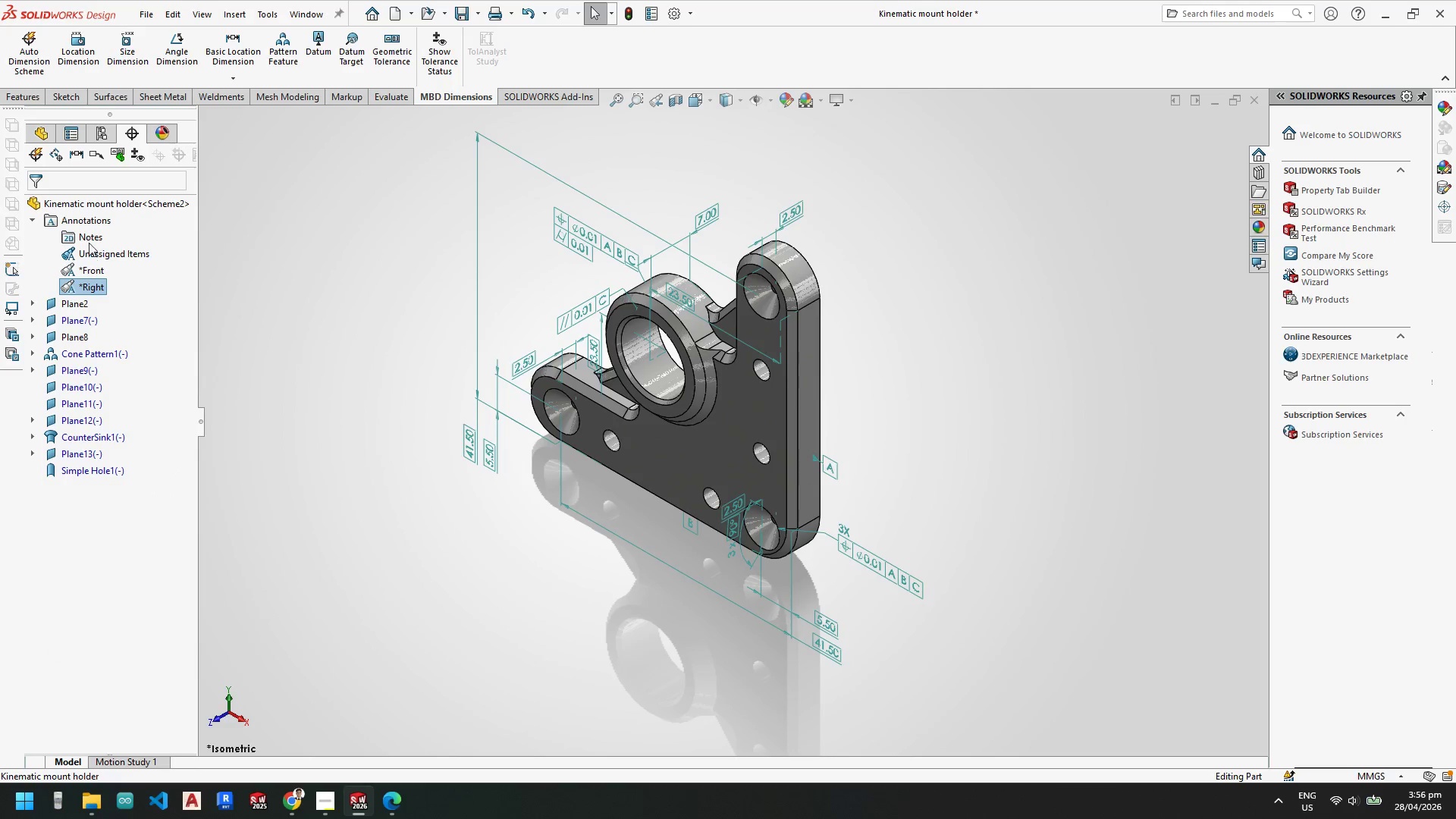 
left_click([87, 237])
 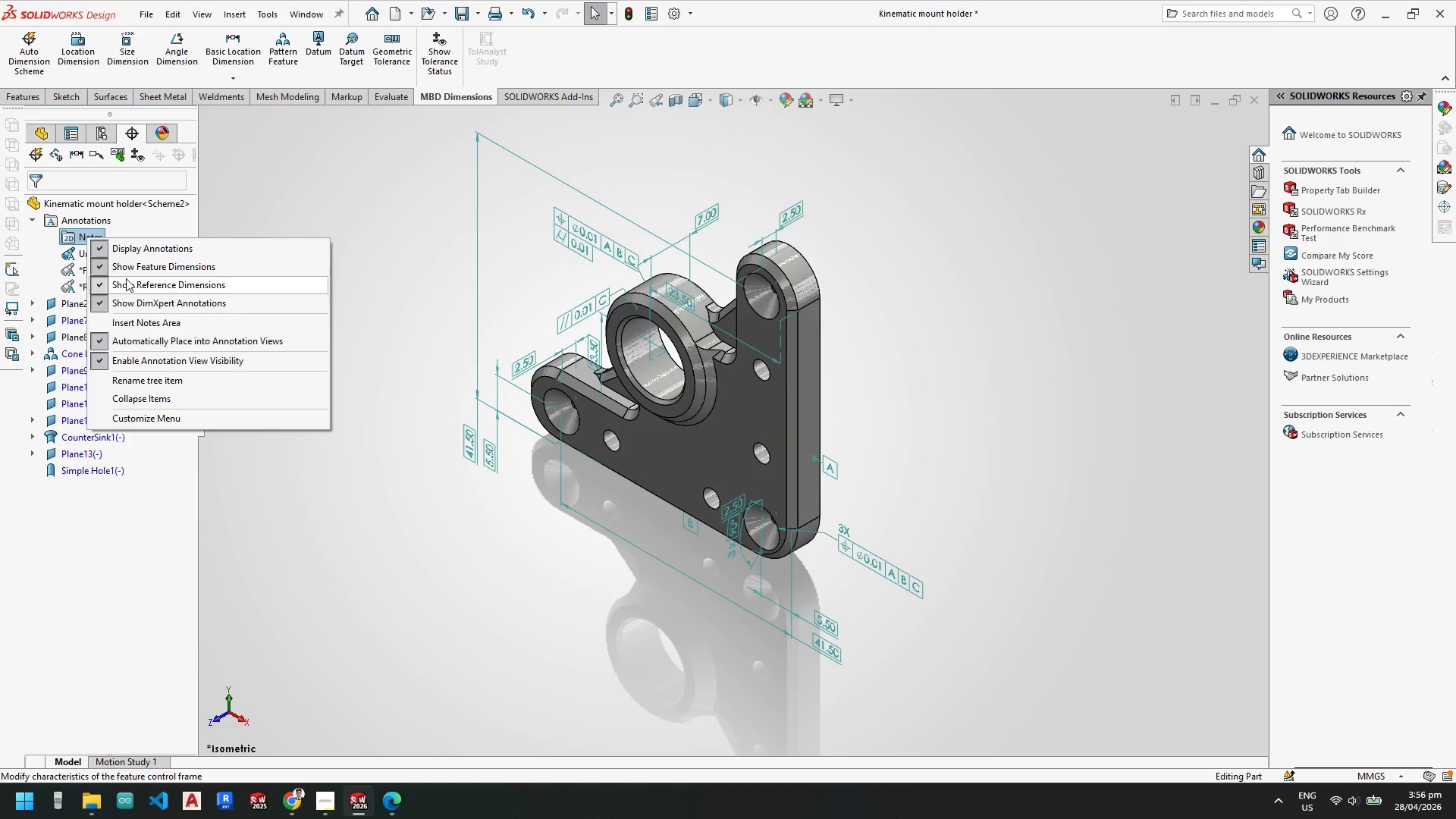 
key(Escape)
 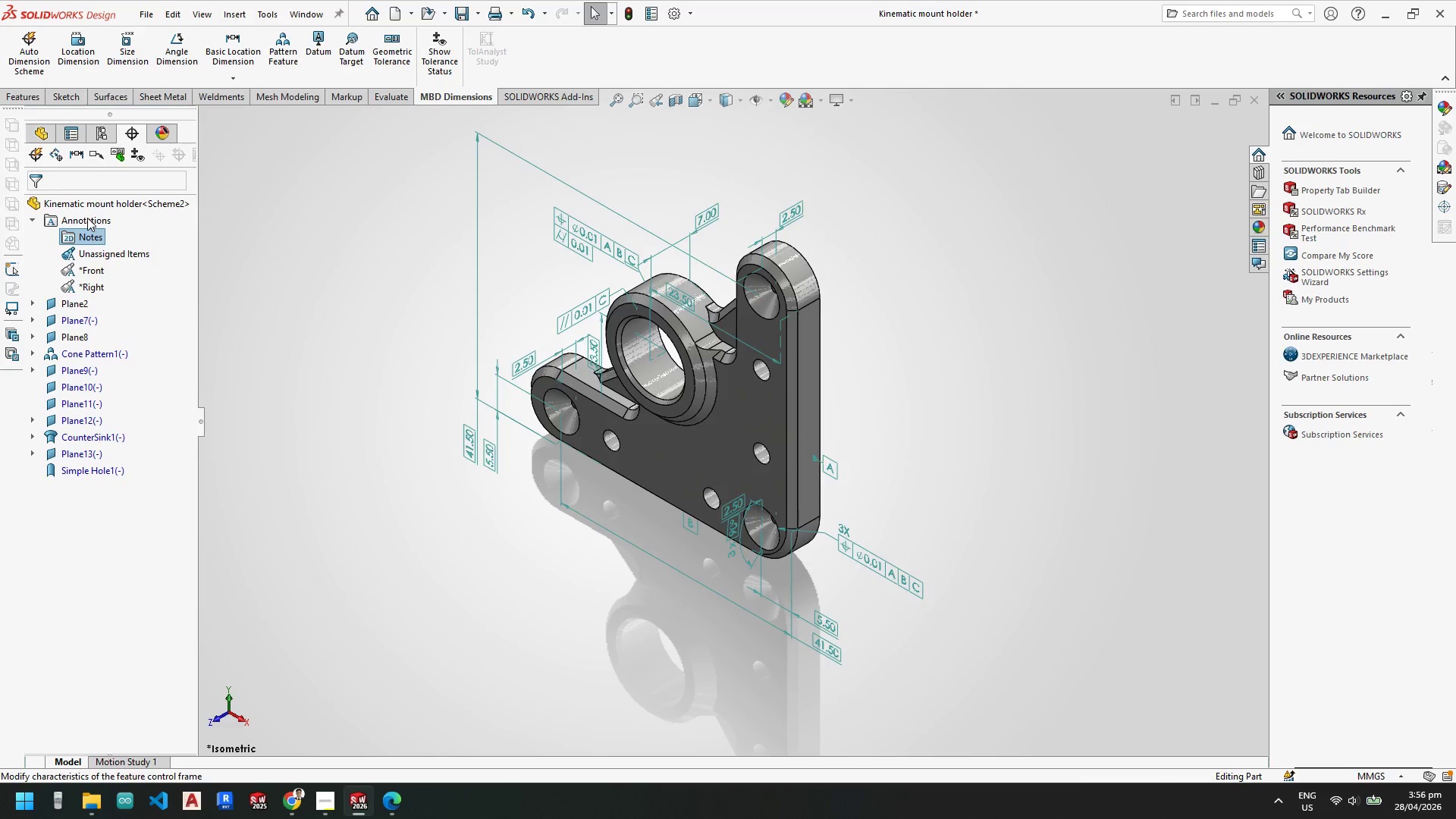 
right_click([87, 218])
 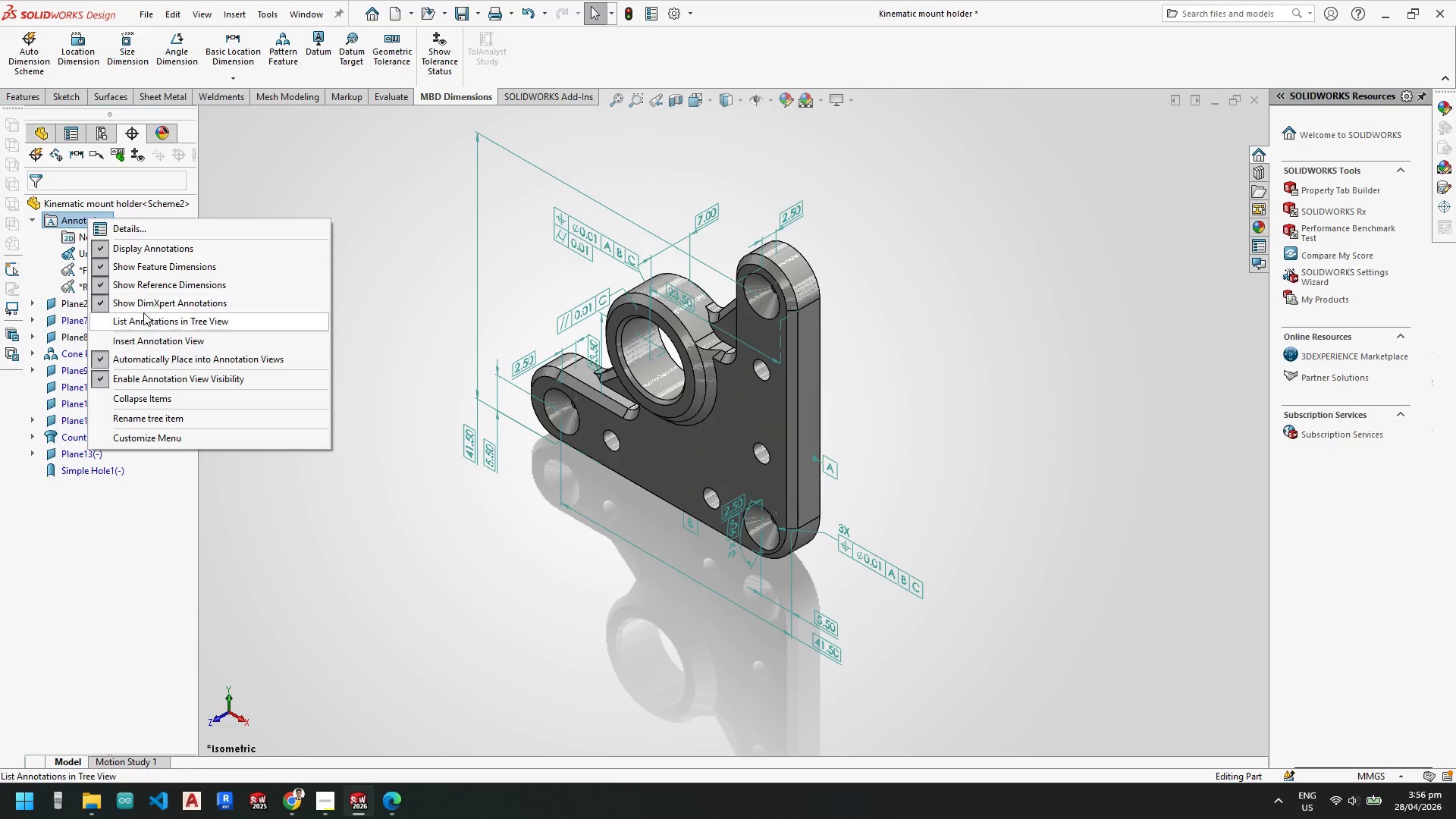 
left_click([132, 232])
 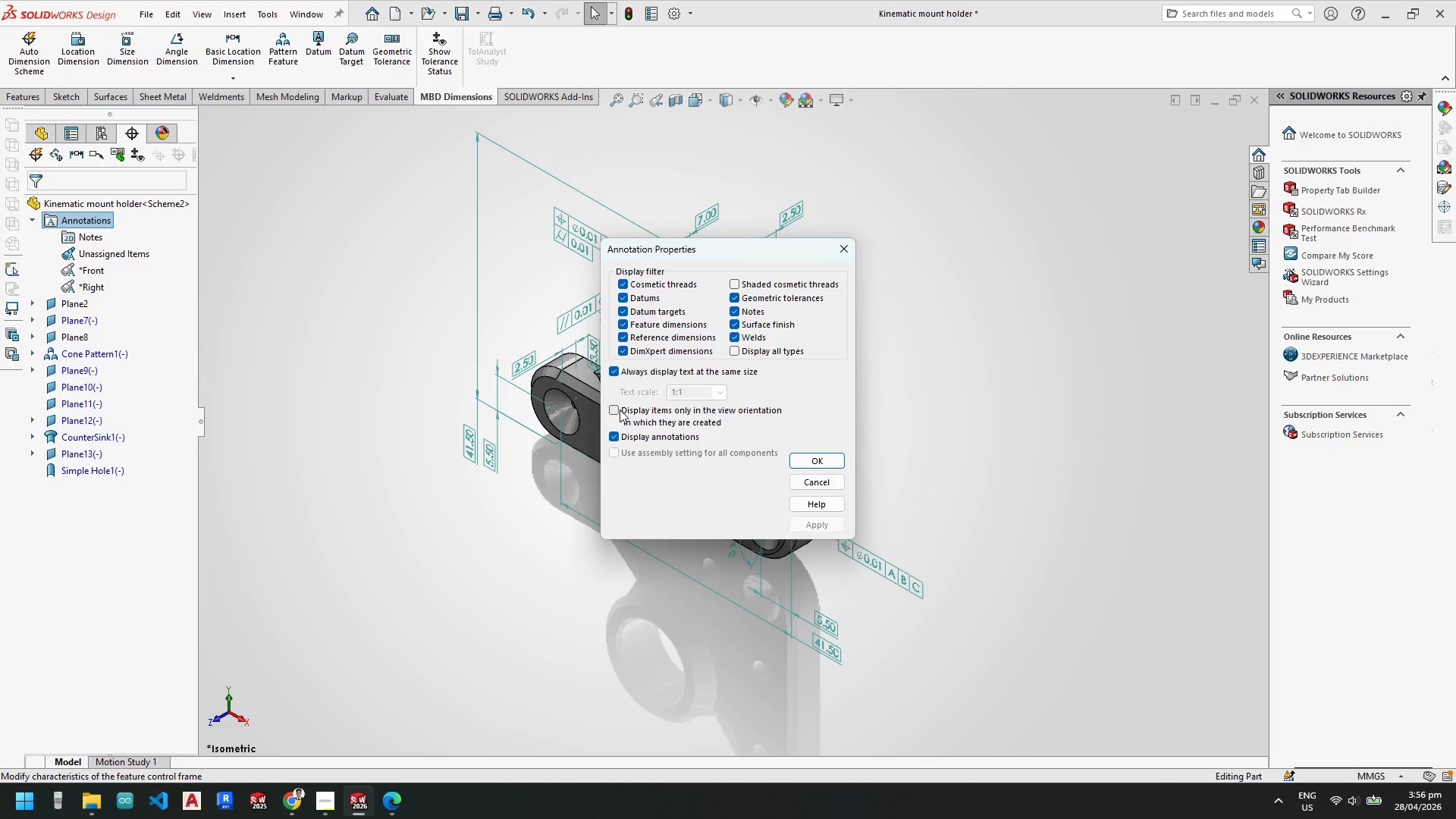 
wait(16.14)
 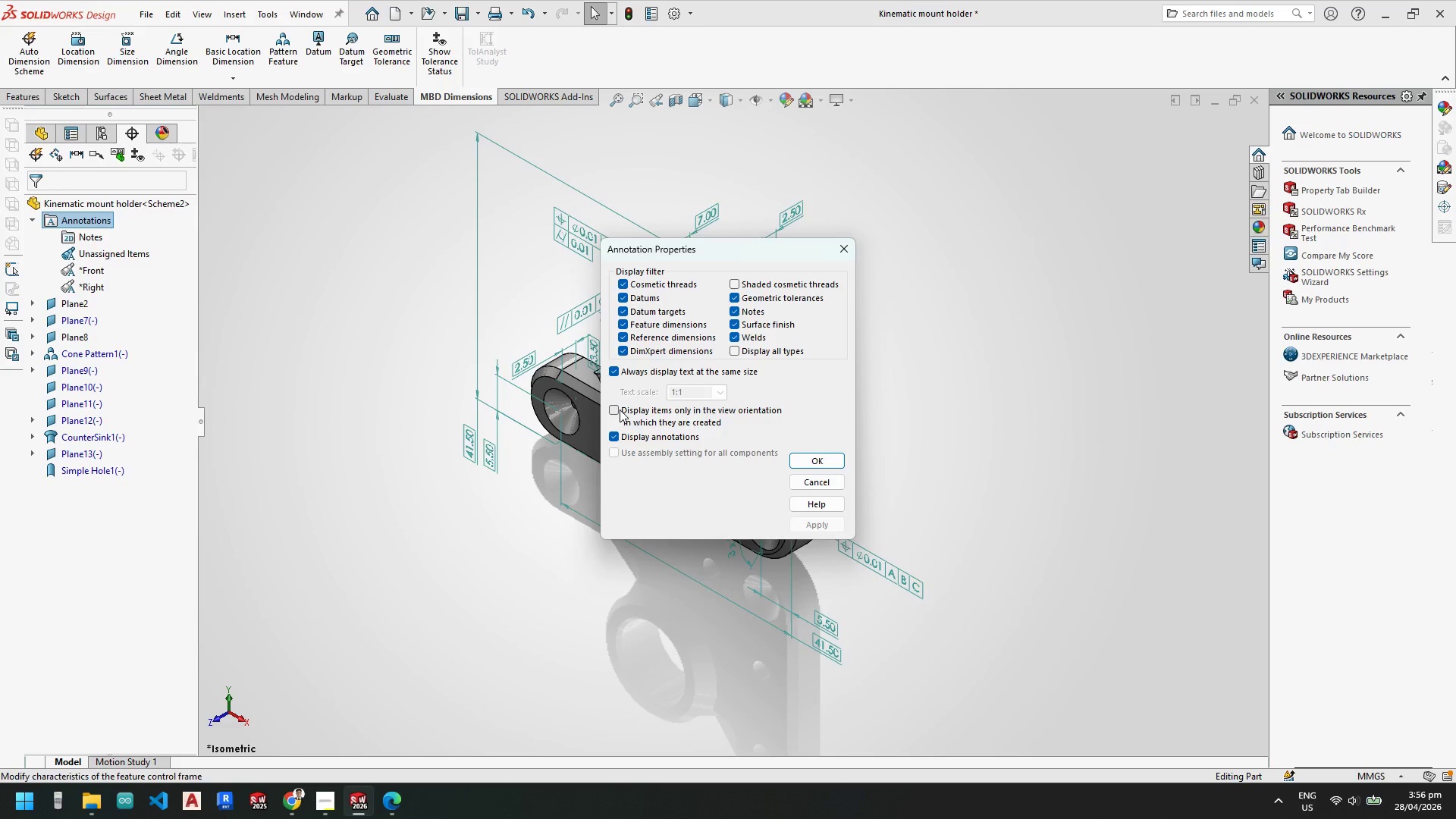 
left_click([739, 353])
 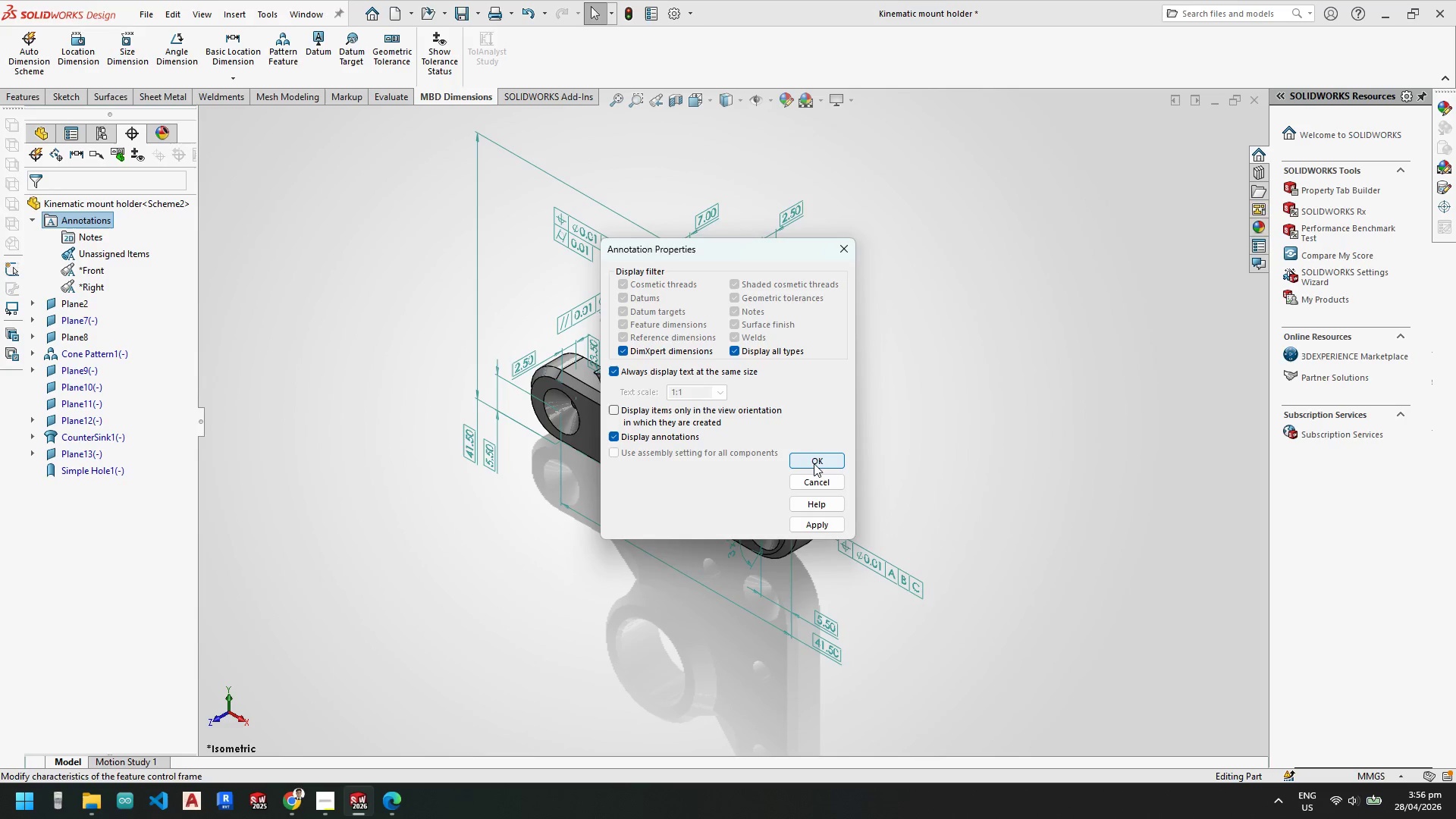 
left_click([814, 460])
 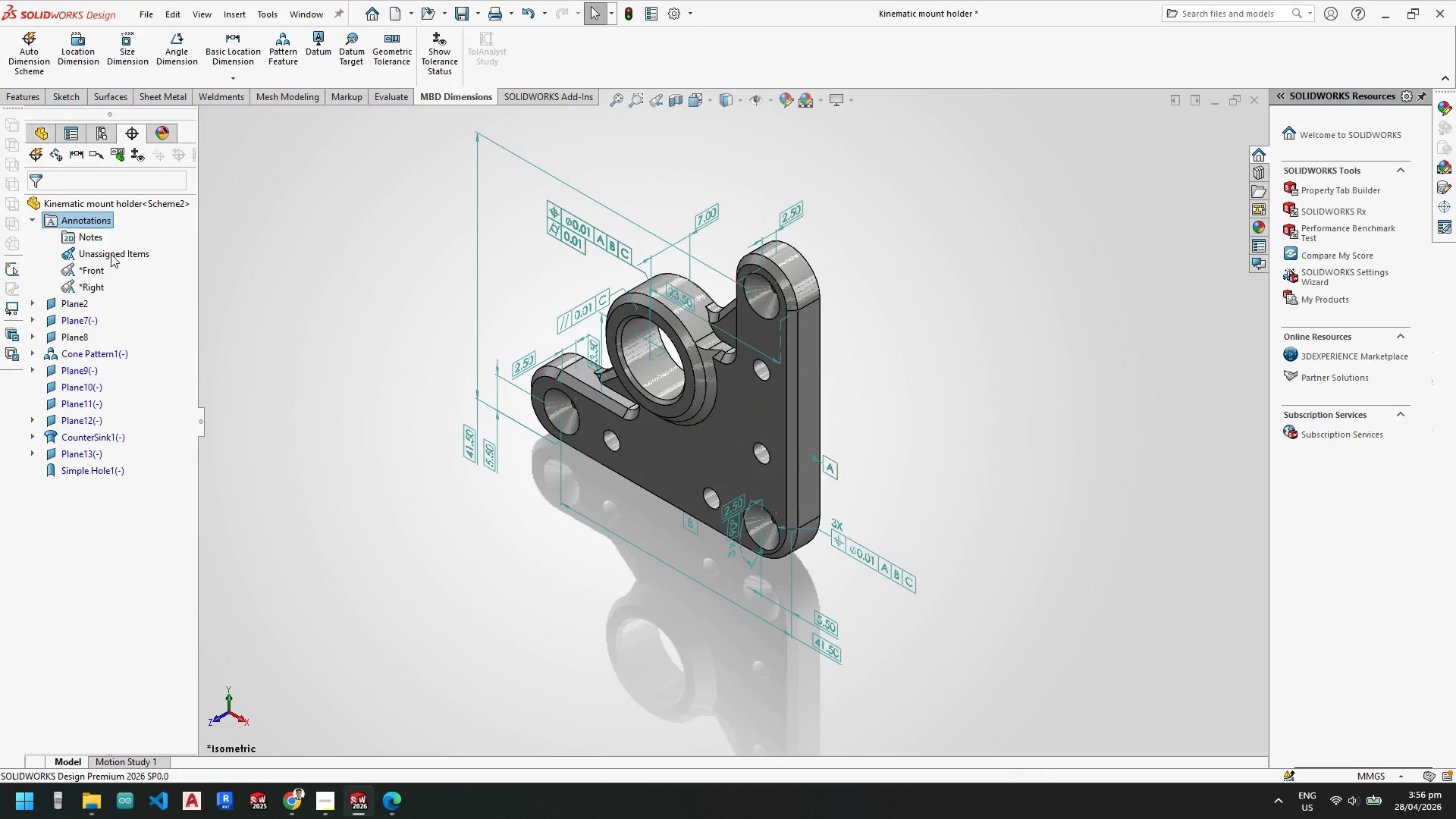 
right_click([101, 253])
 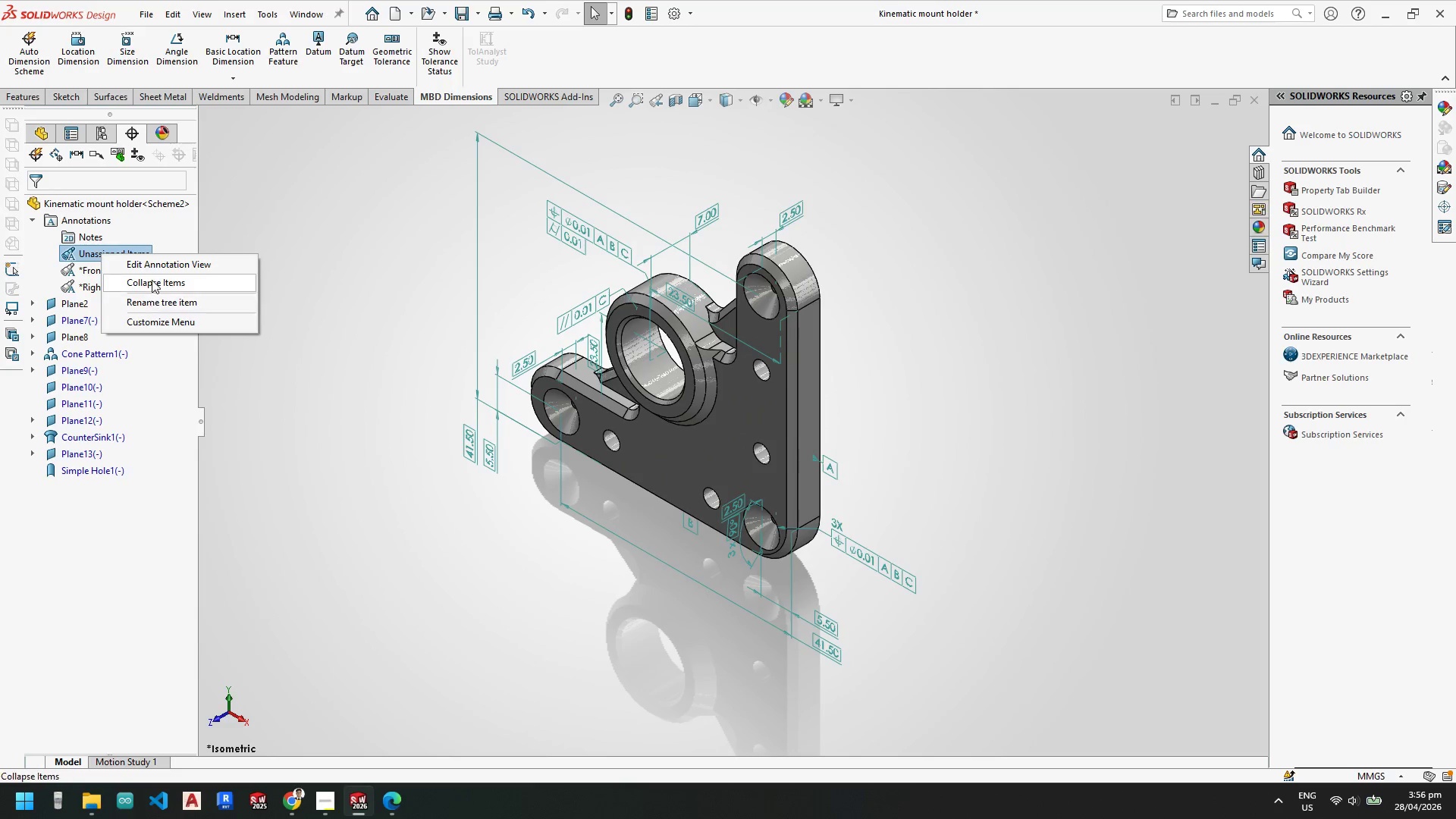 
left_click([149, 260])
 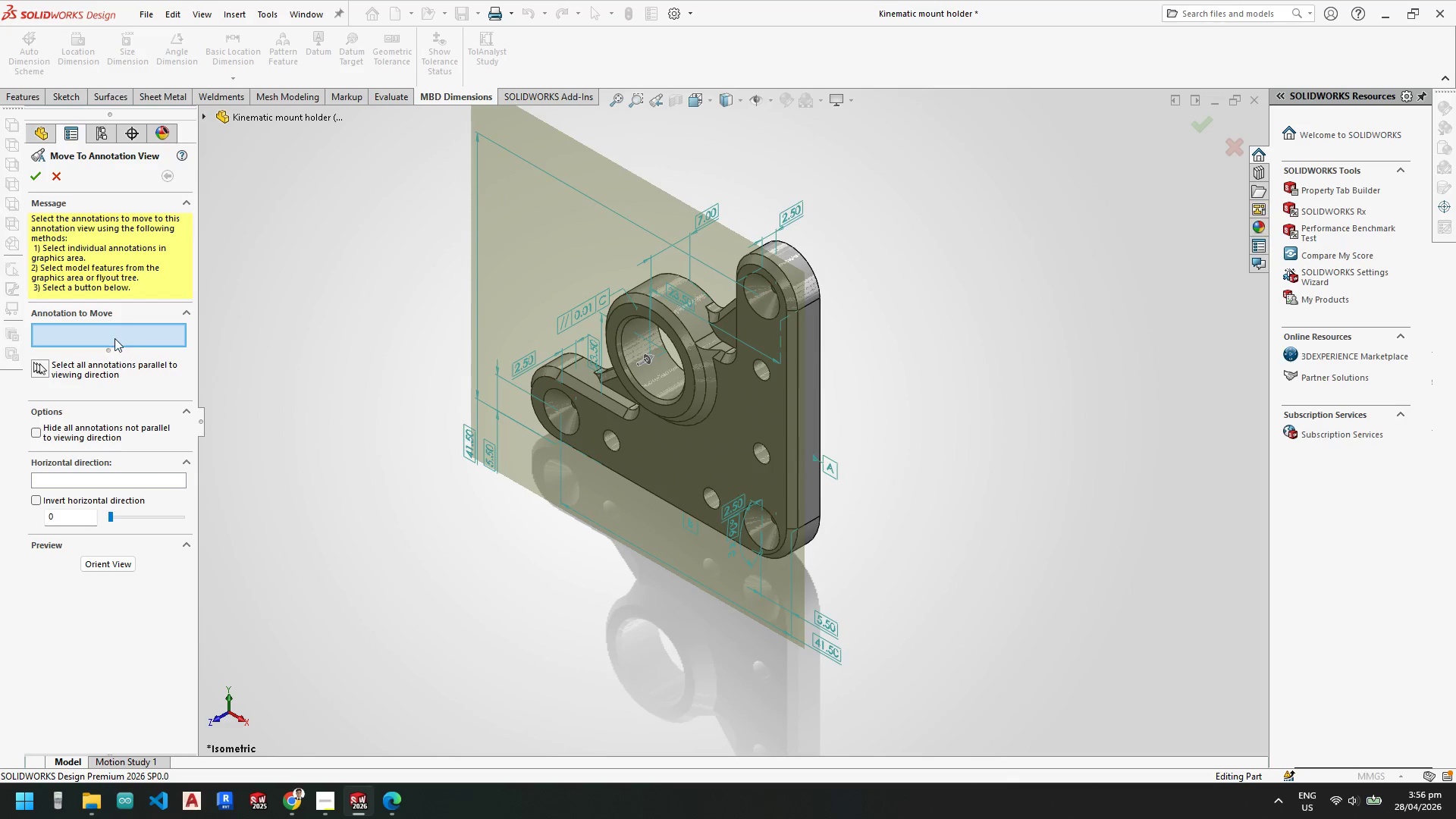 
wait(9.03)
 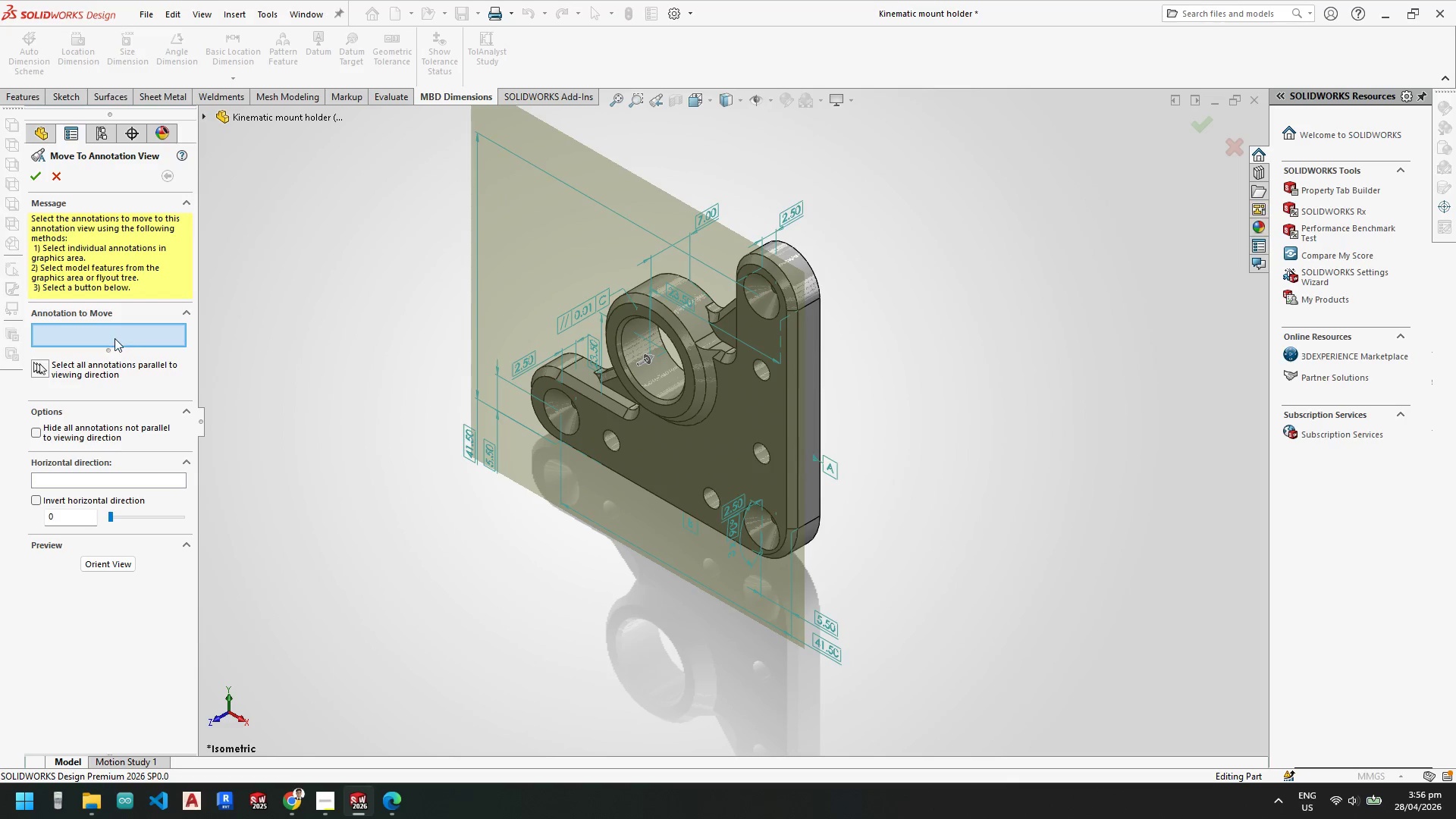 
mouse_move([586, 312])
 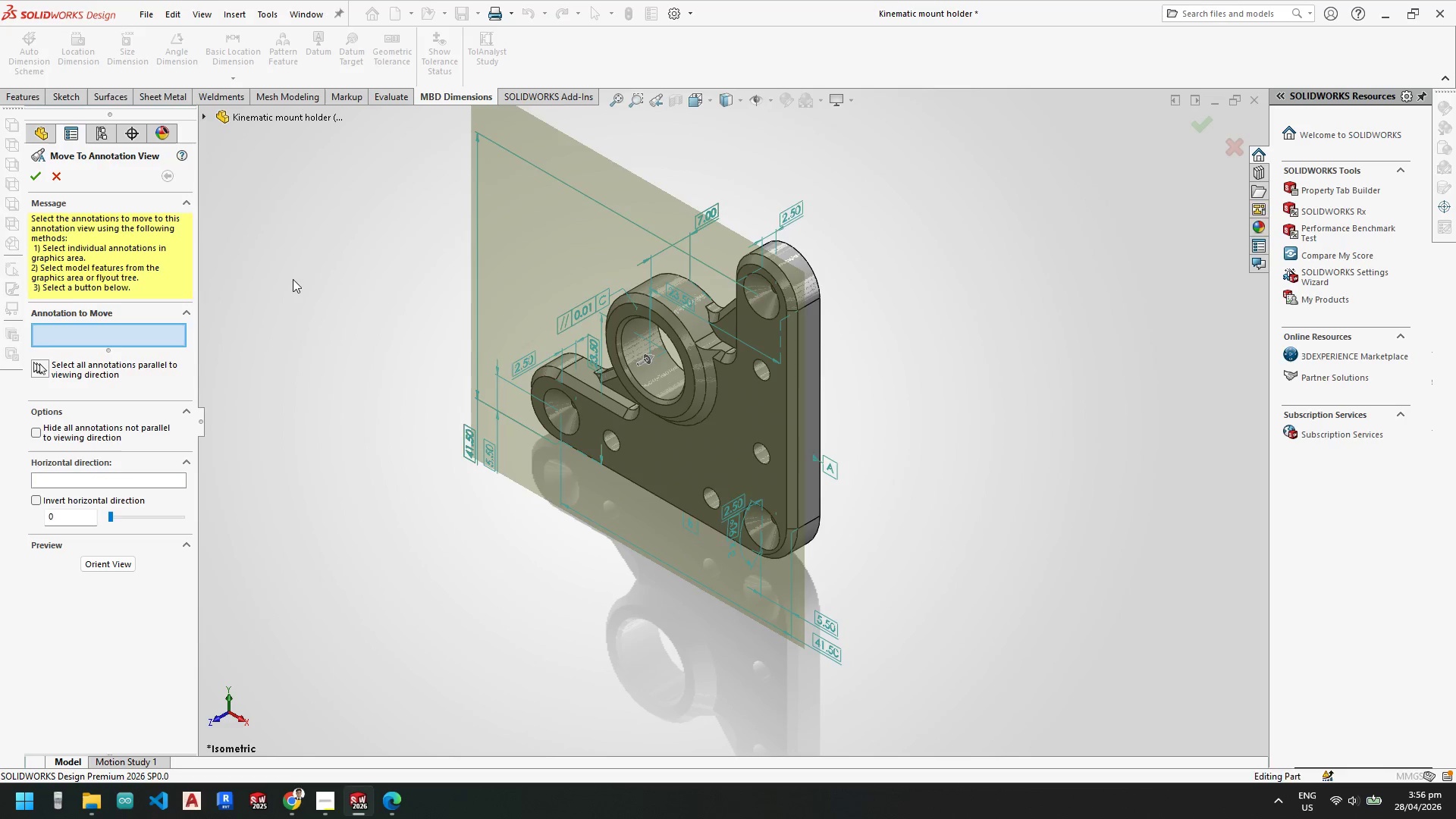 
key(Escape)
 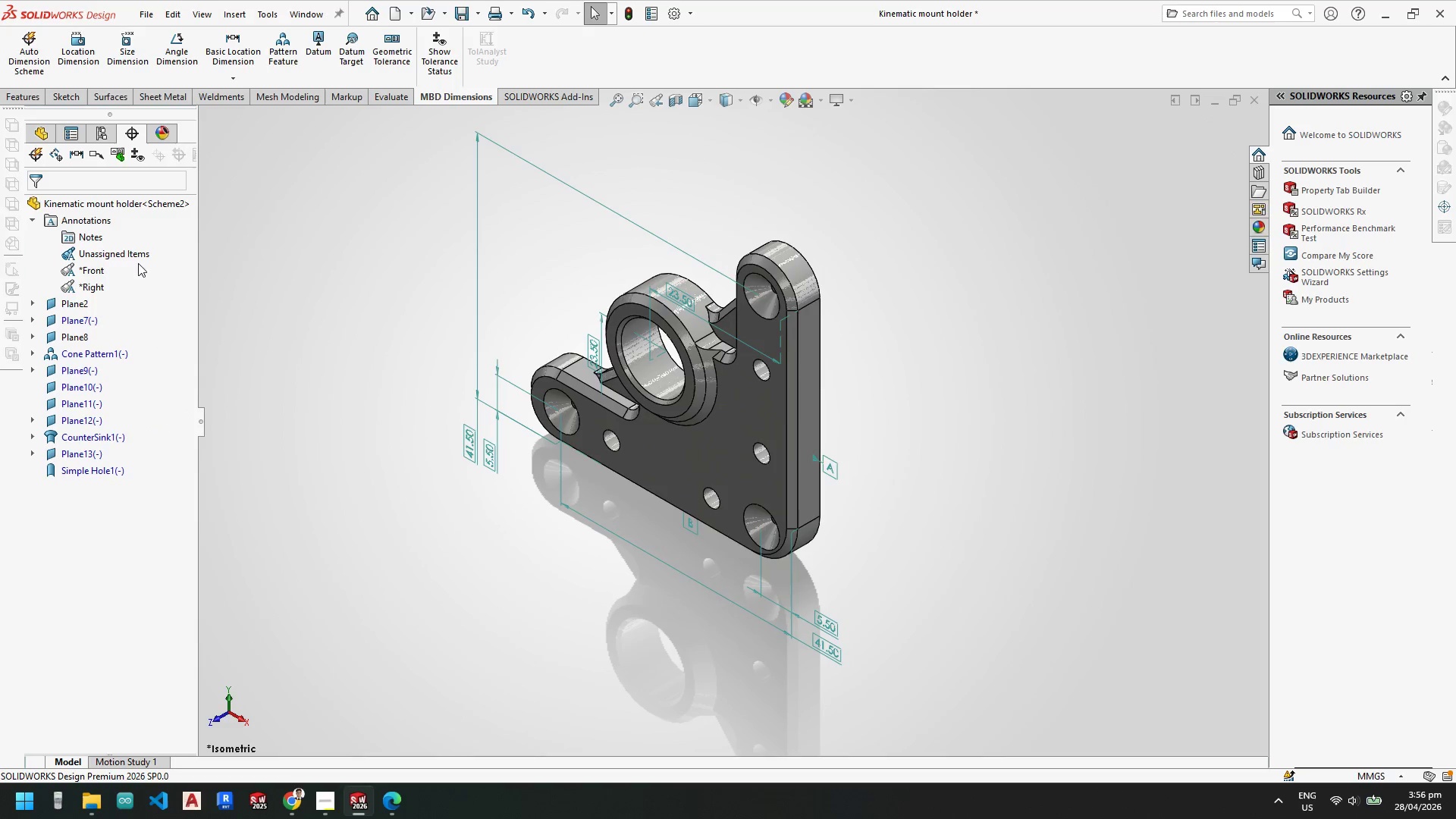 
key(Escape)
 